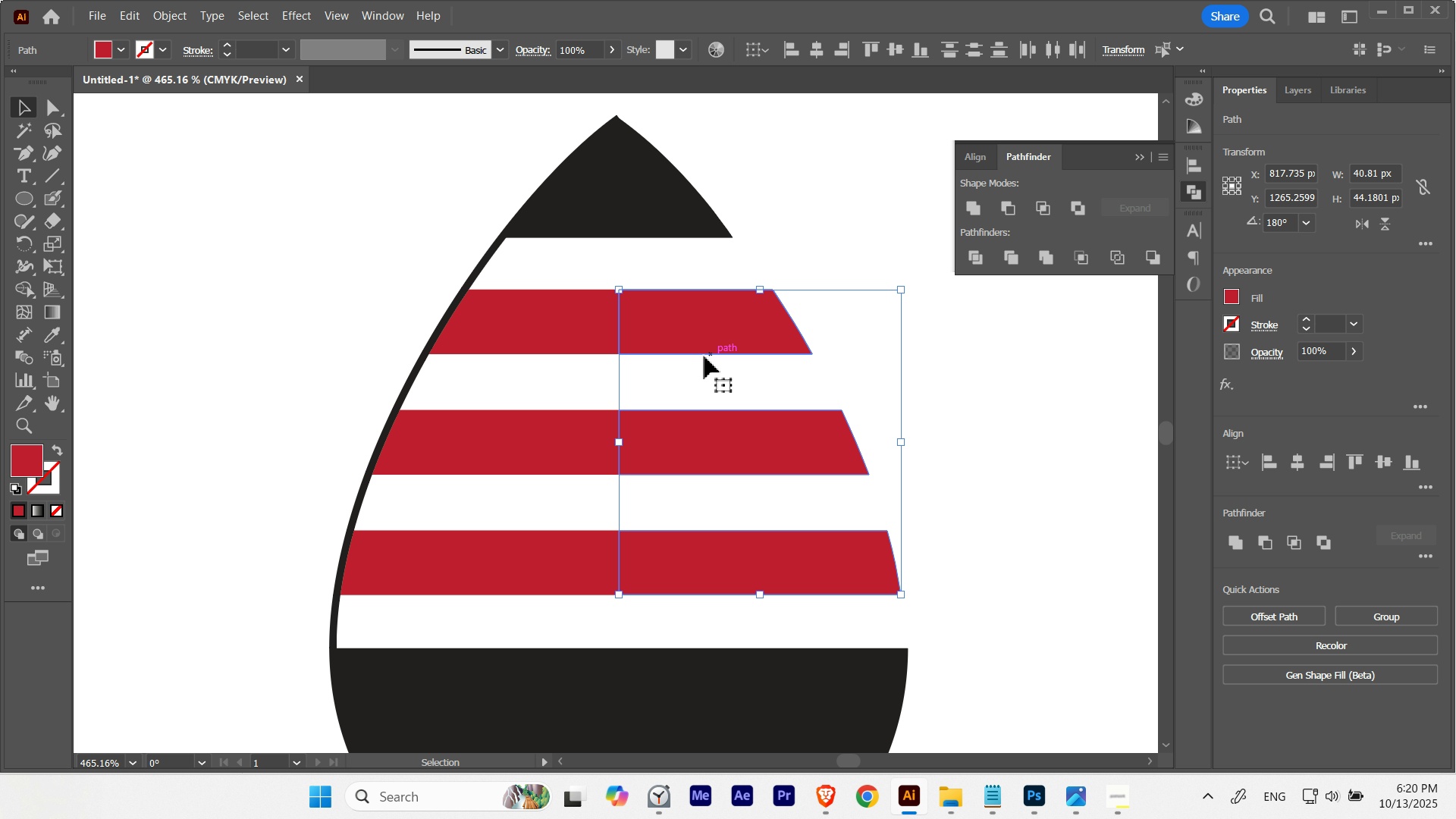 
key(V)
 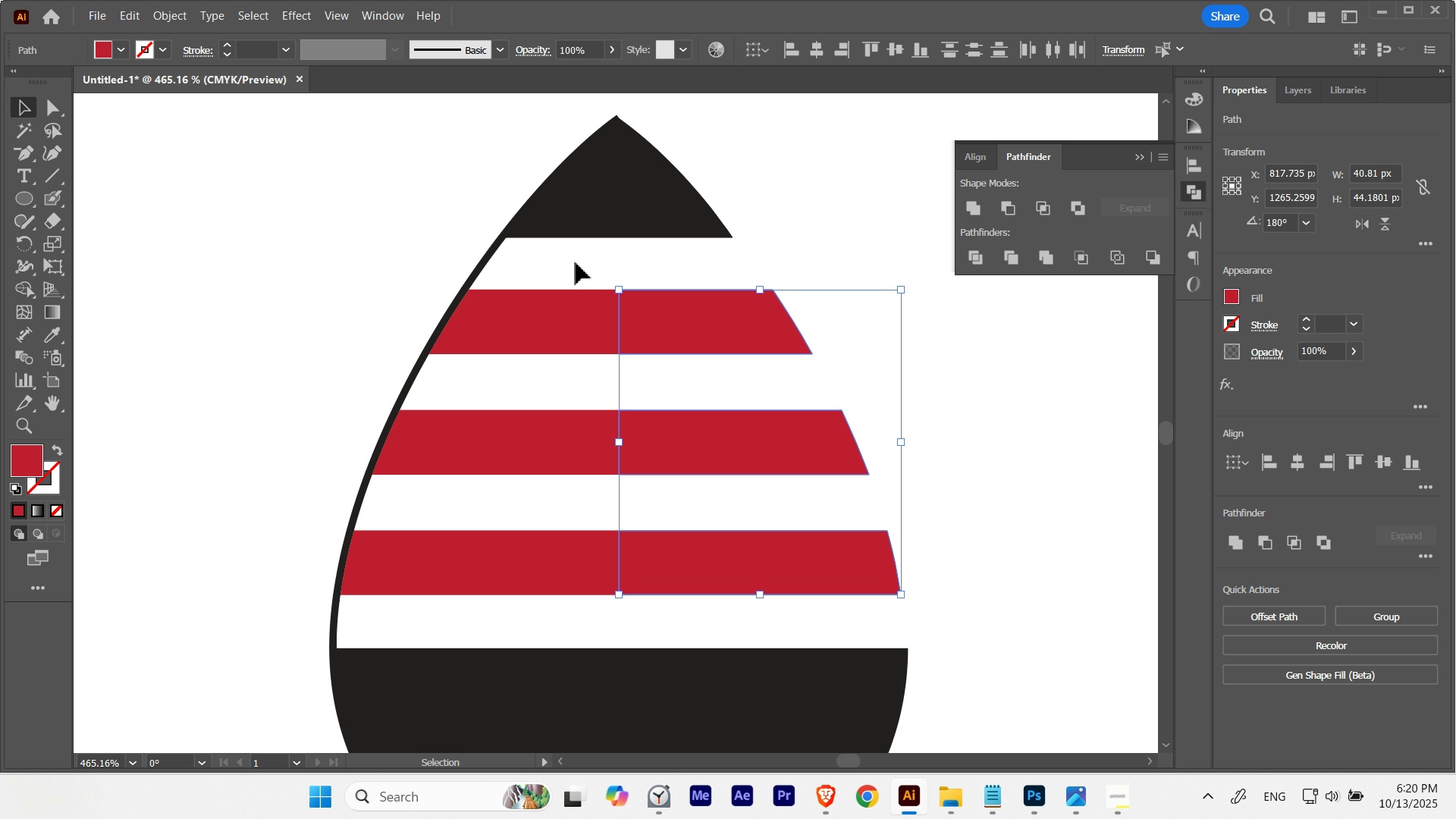 
left_click([576, 262])
 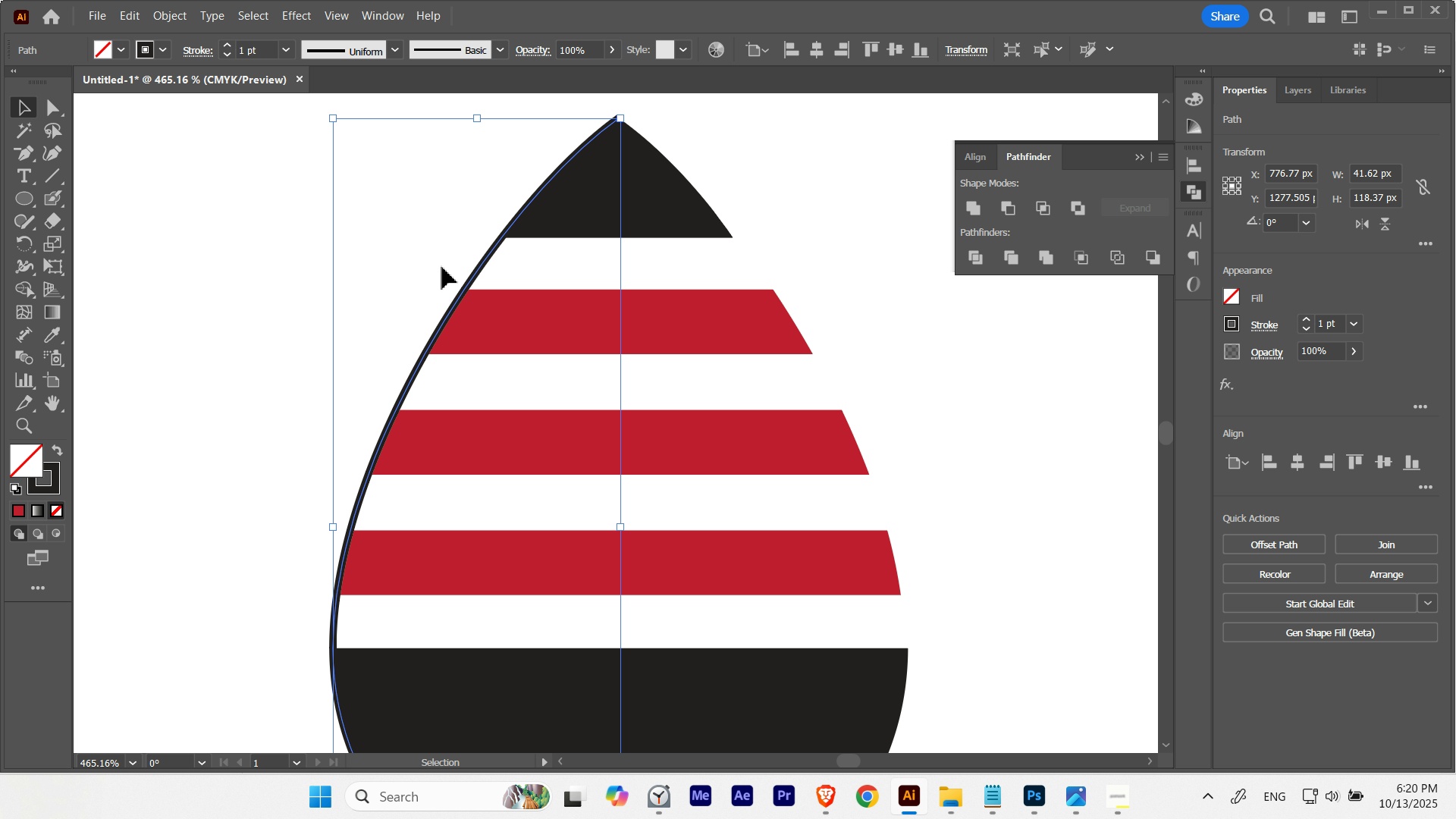 
key(Delete)
 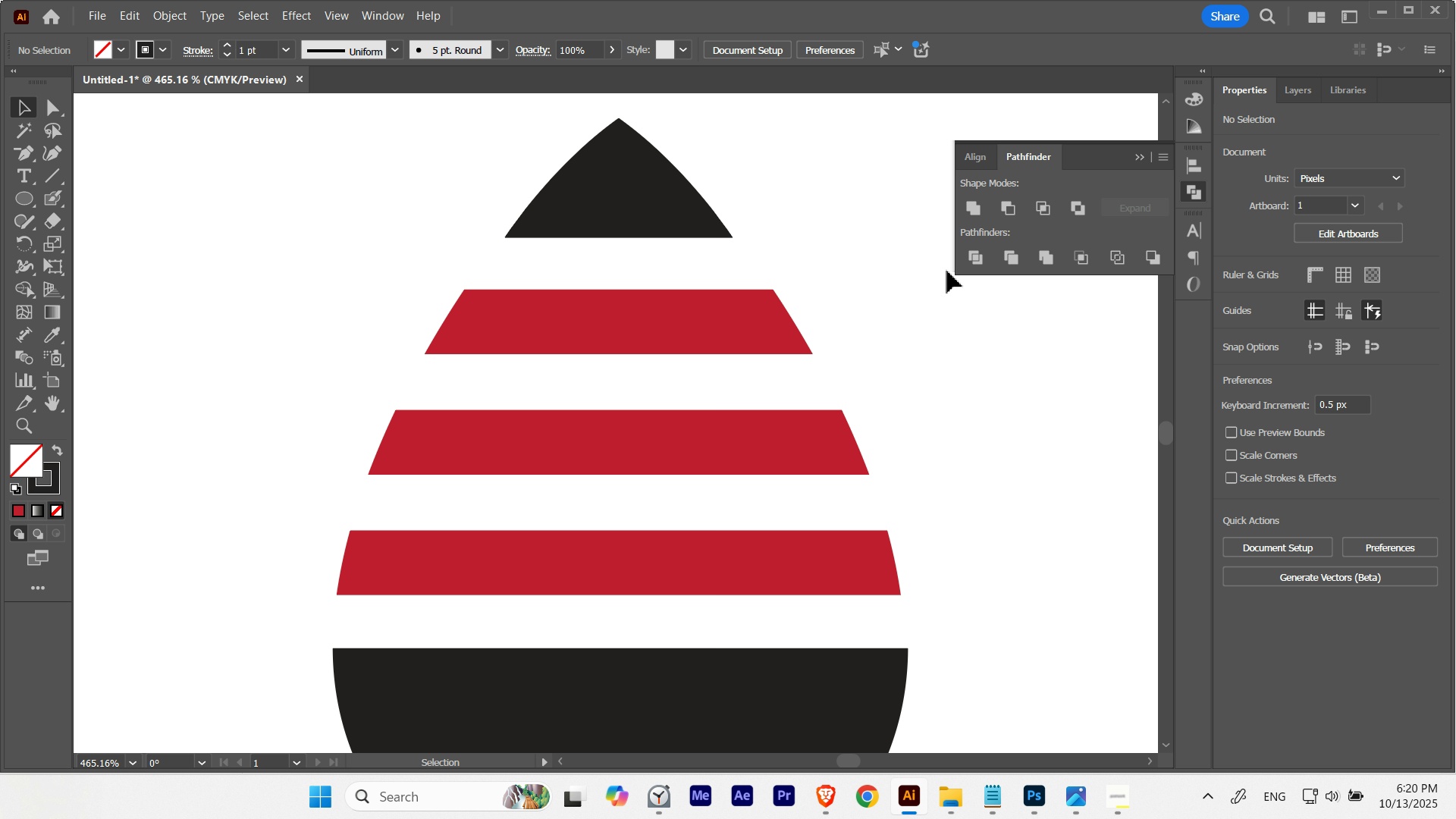 
left_click([947, 271])
 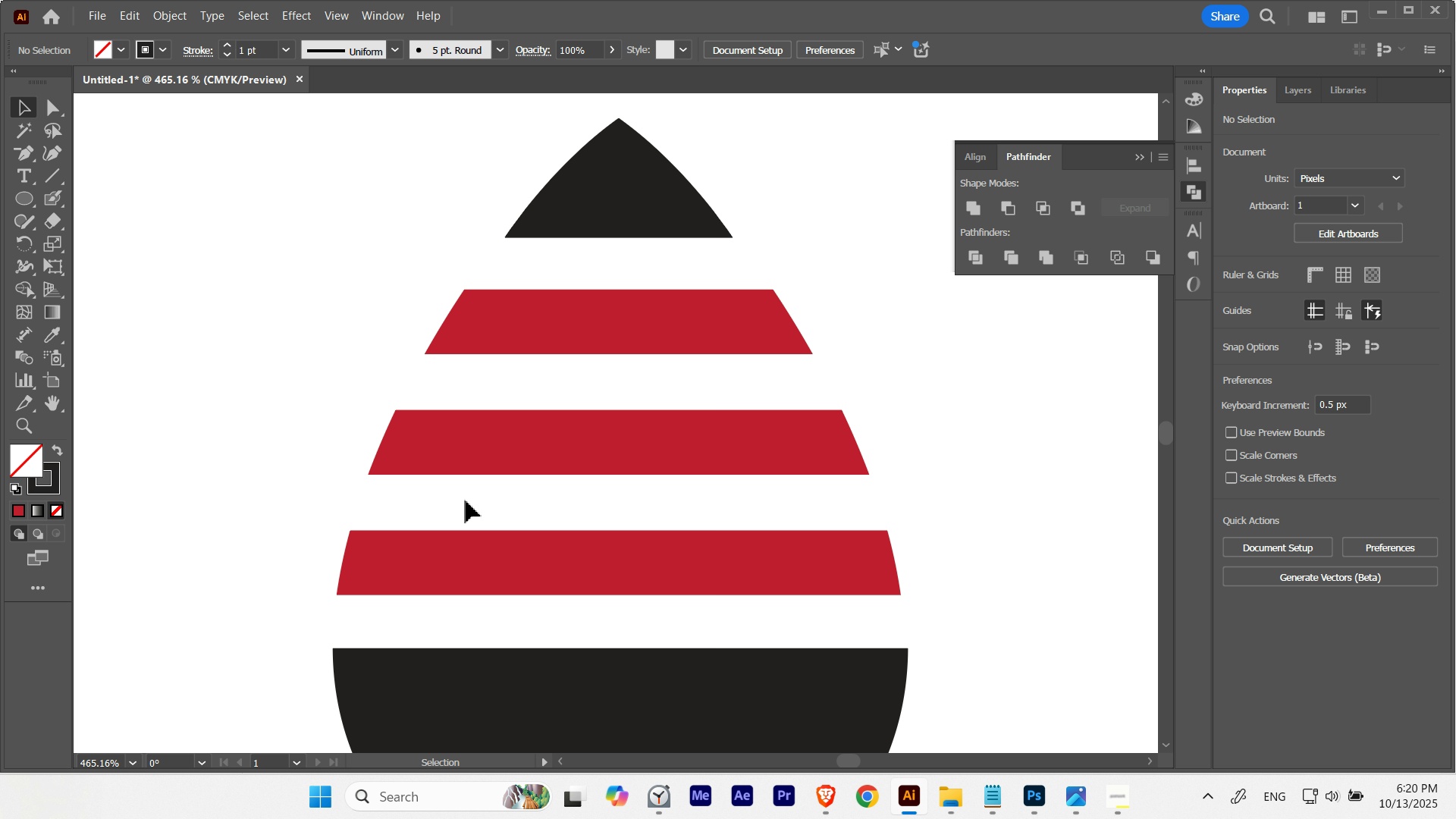 
hold_key(key=ControlLeft, duration=1.06)
 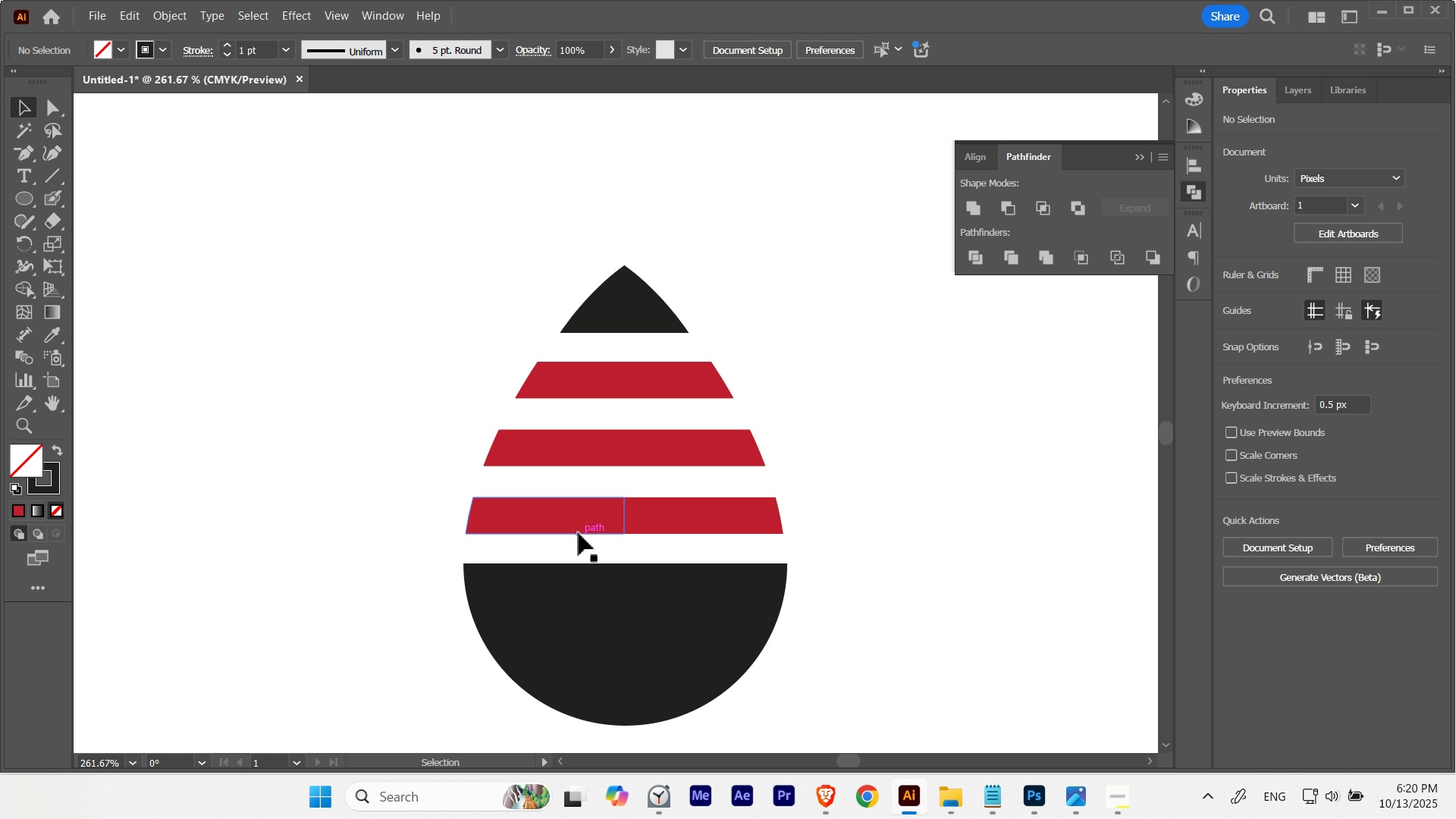 
hold_key(key=Space, duration=1.14)
 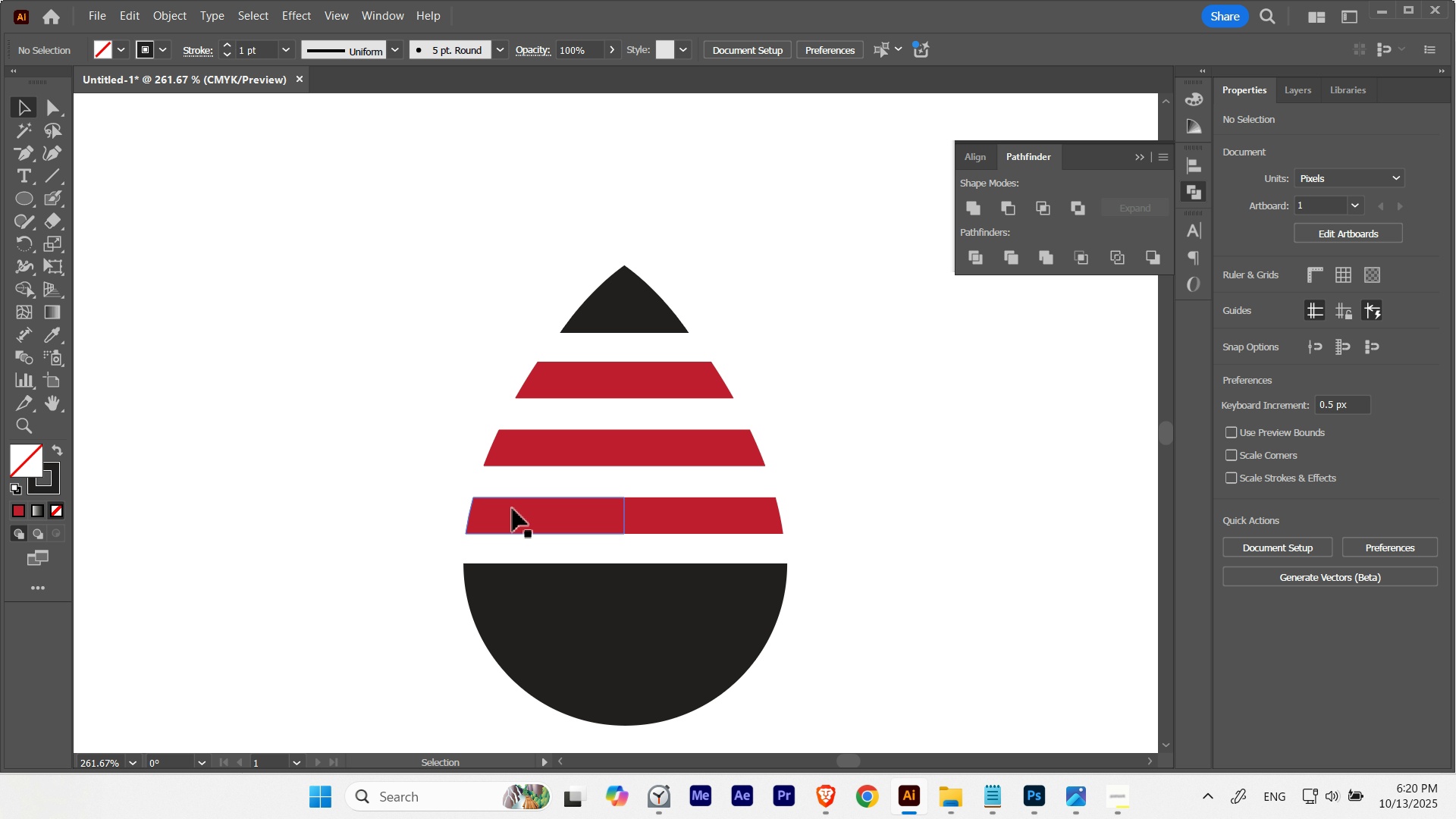 
key(V)
 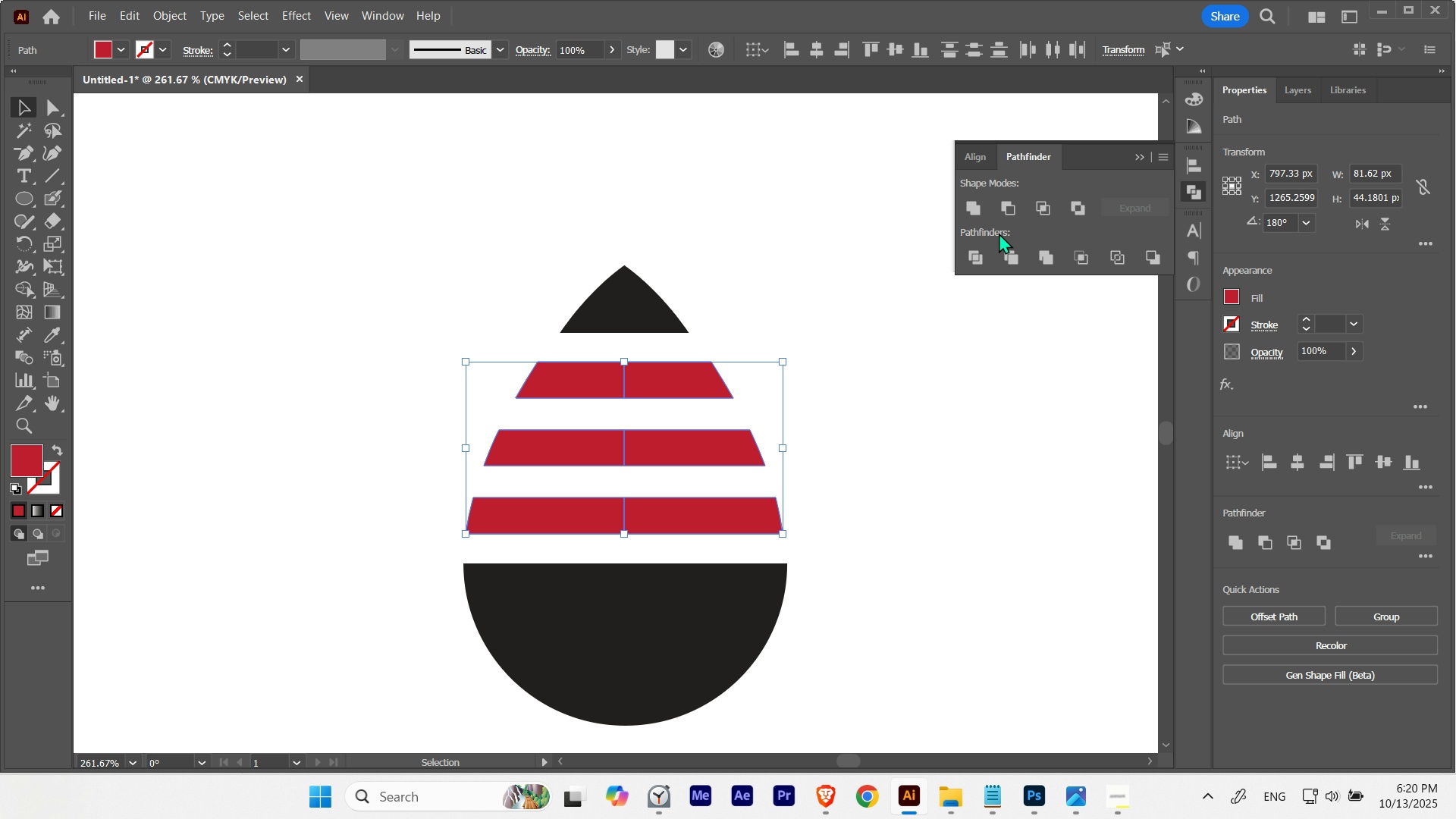 
left_click([980, 211])
 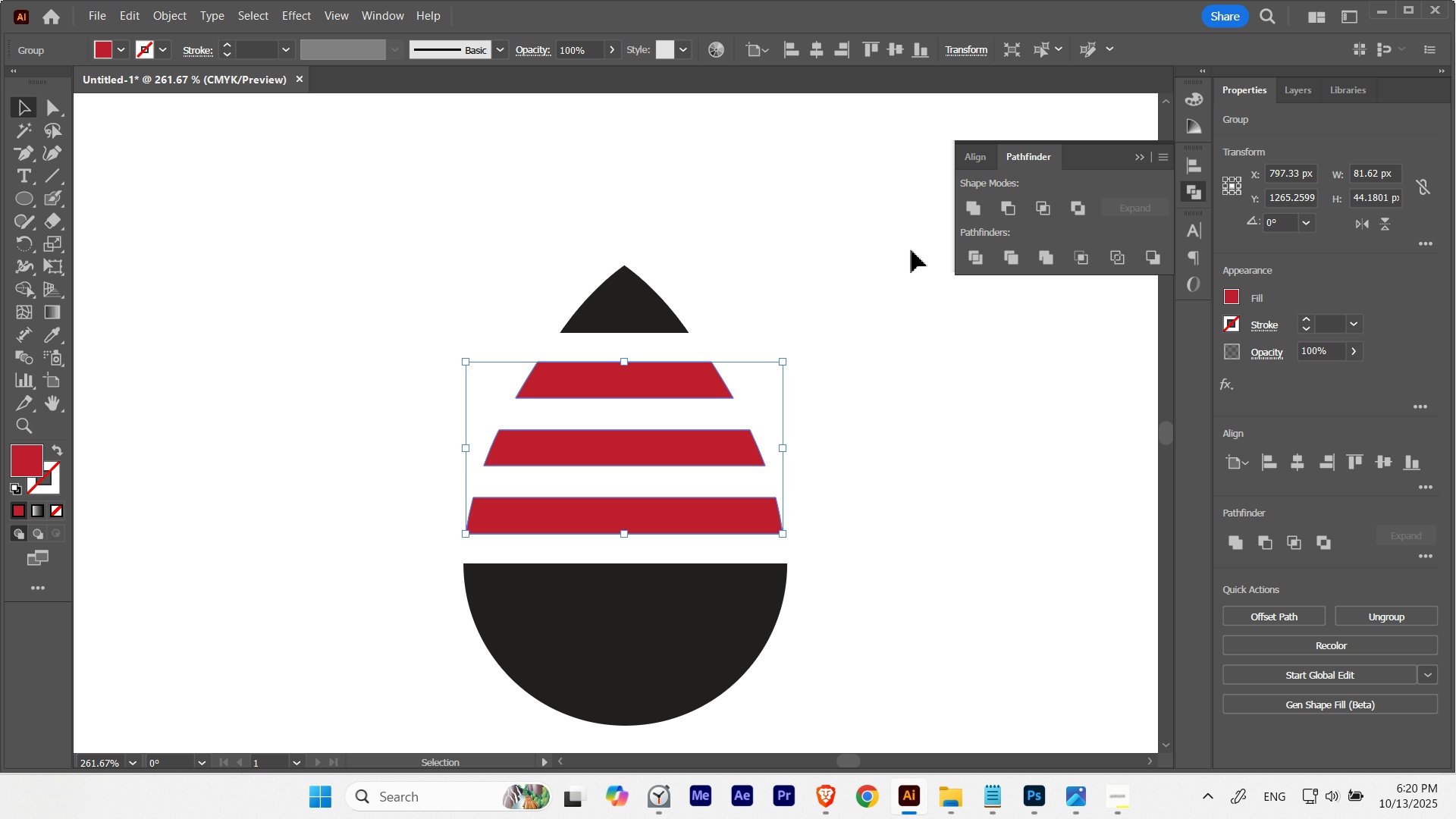 
left_click([912, 250])
 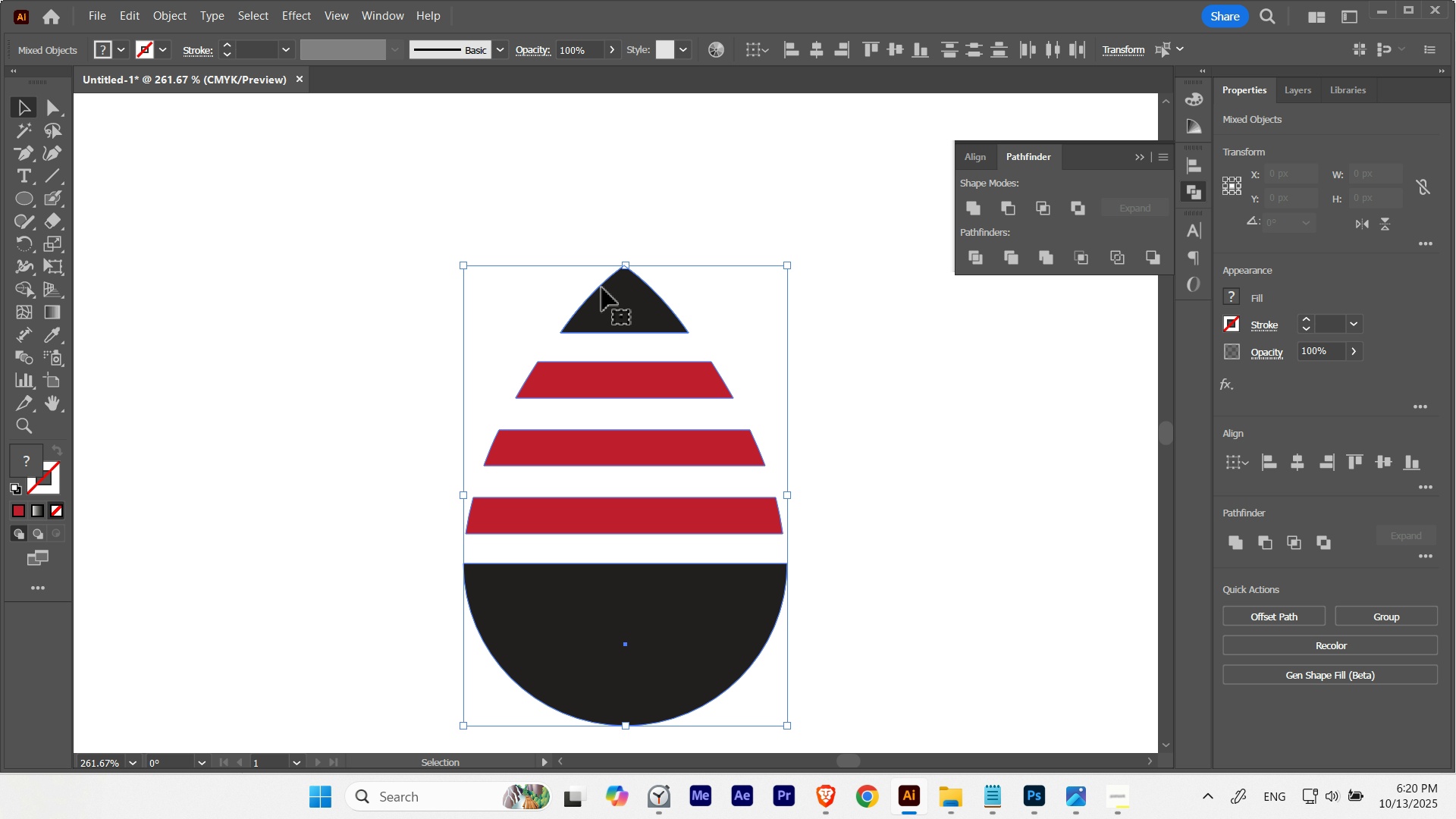 
key(I)
 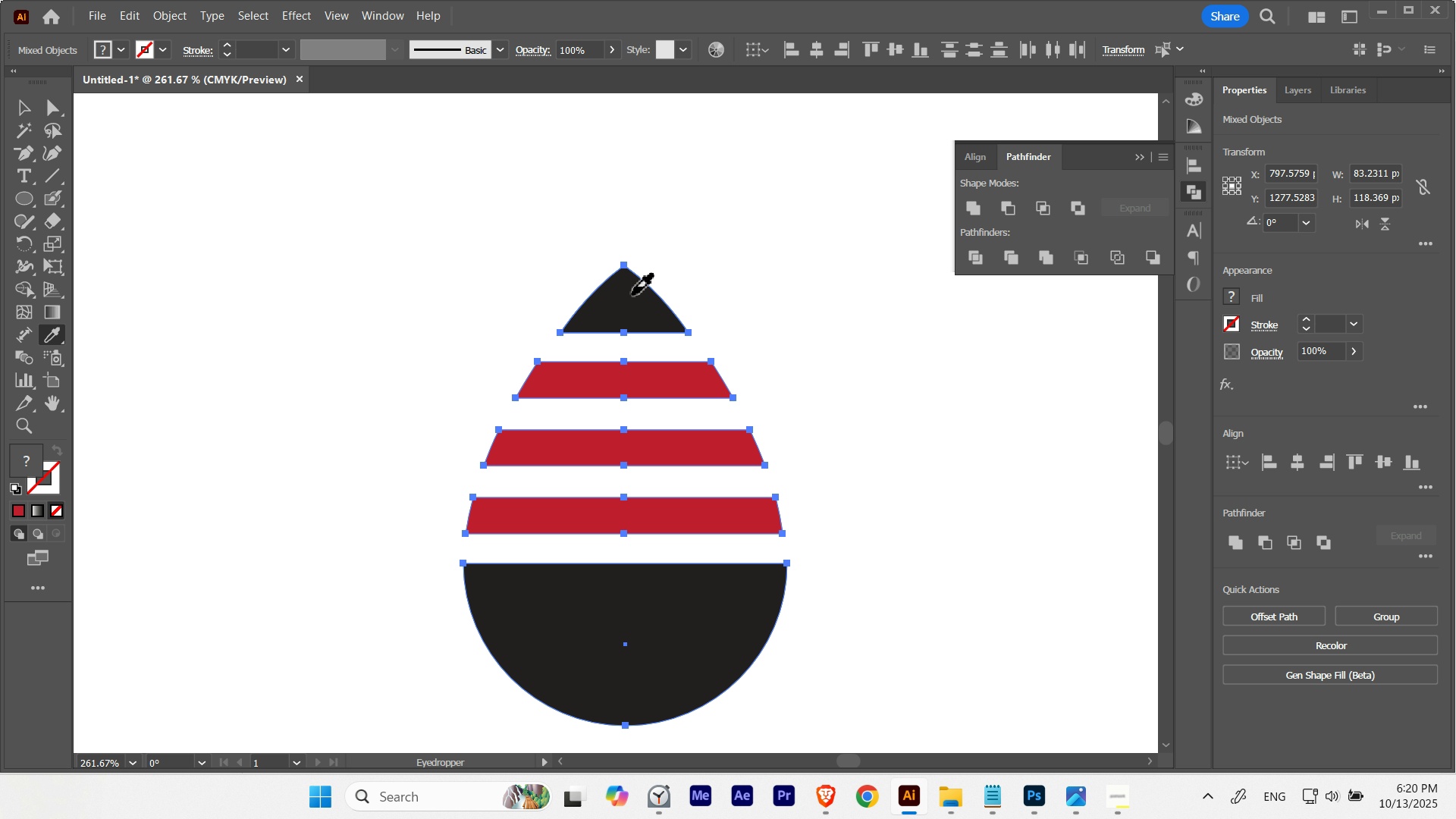 
left_click([632, 295])
 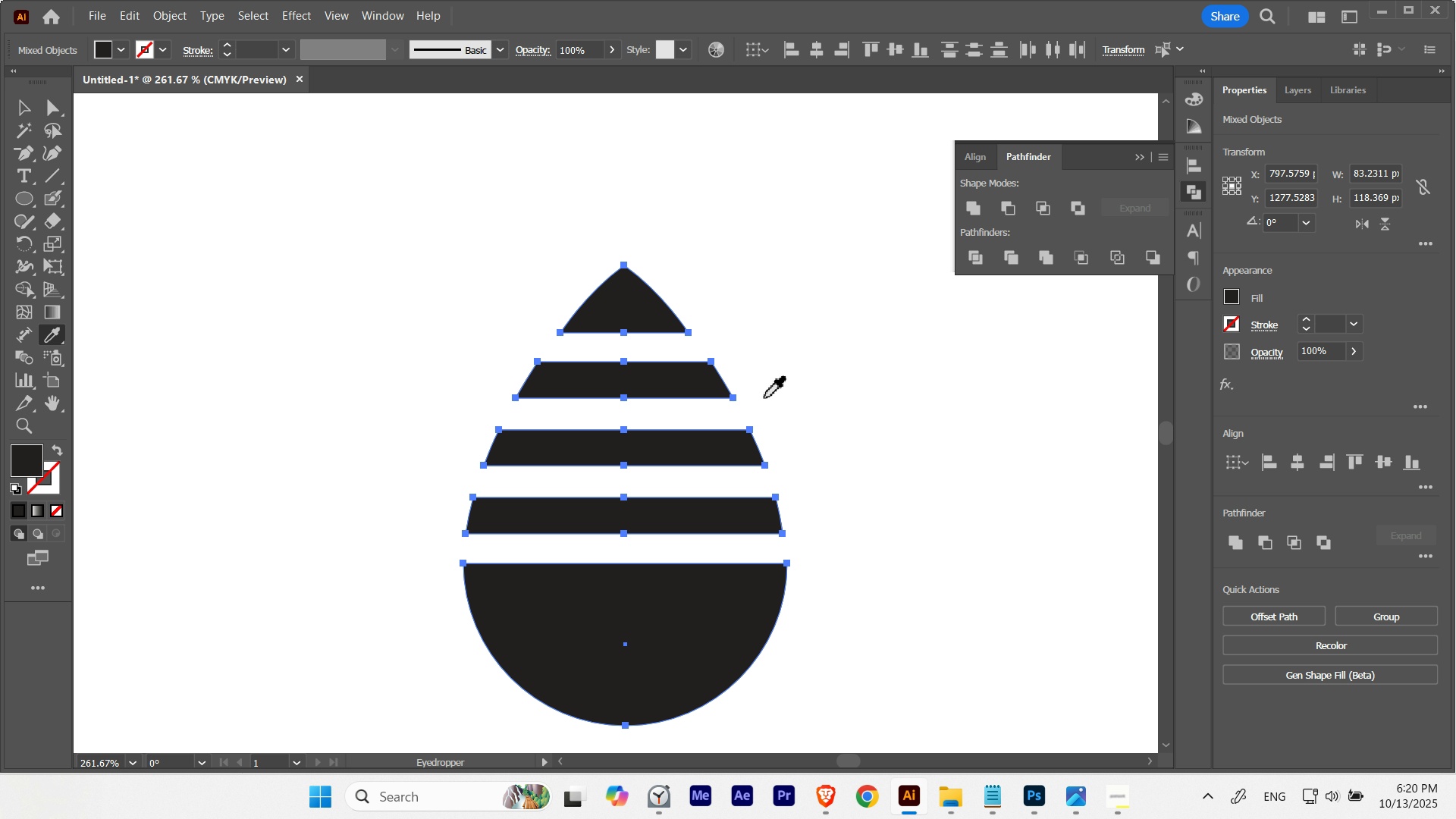 
hold_key(key=ControlLeft, duration=0.33)
 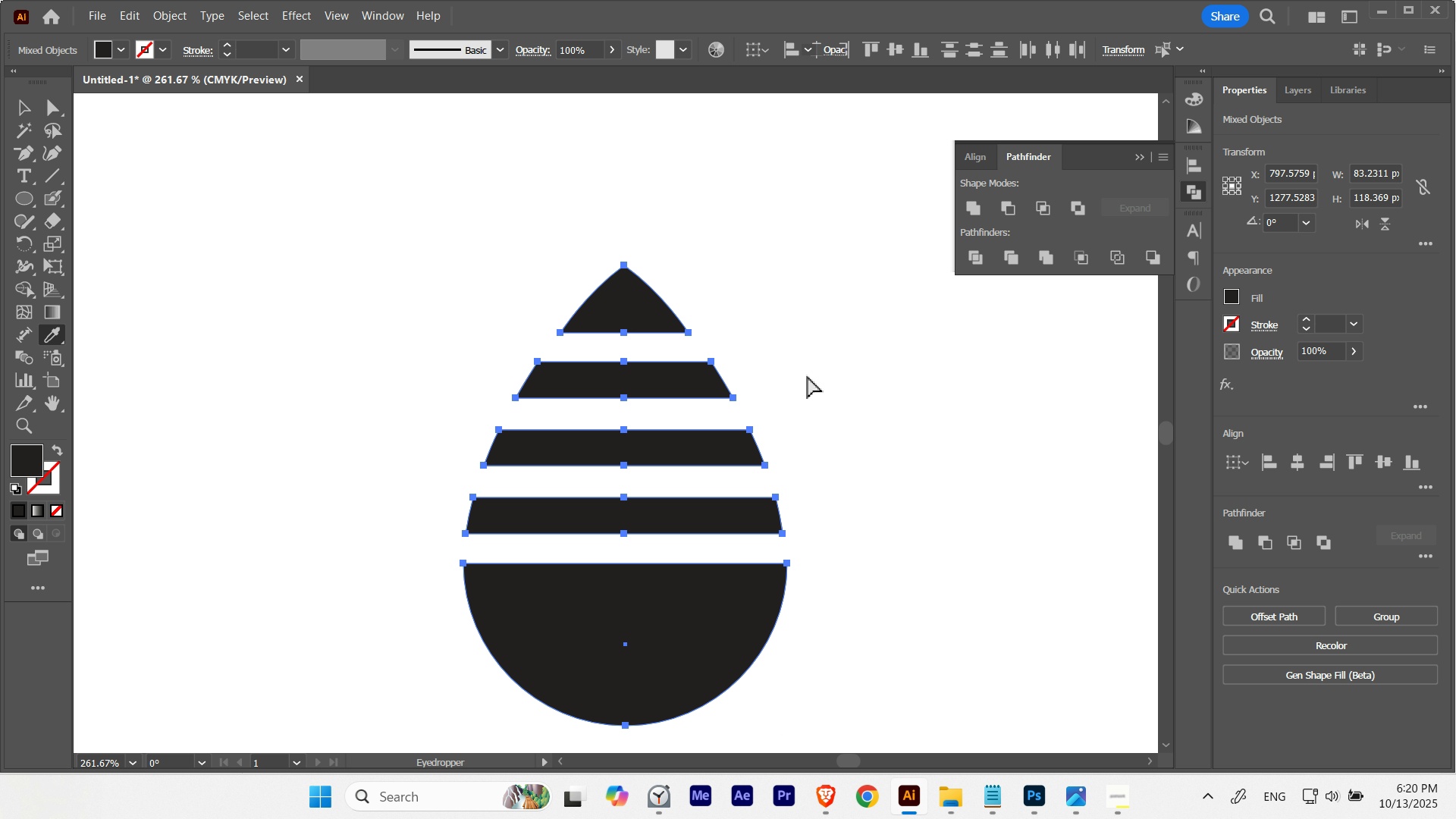 
key(A)
 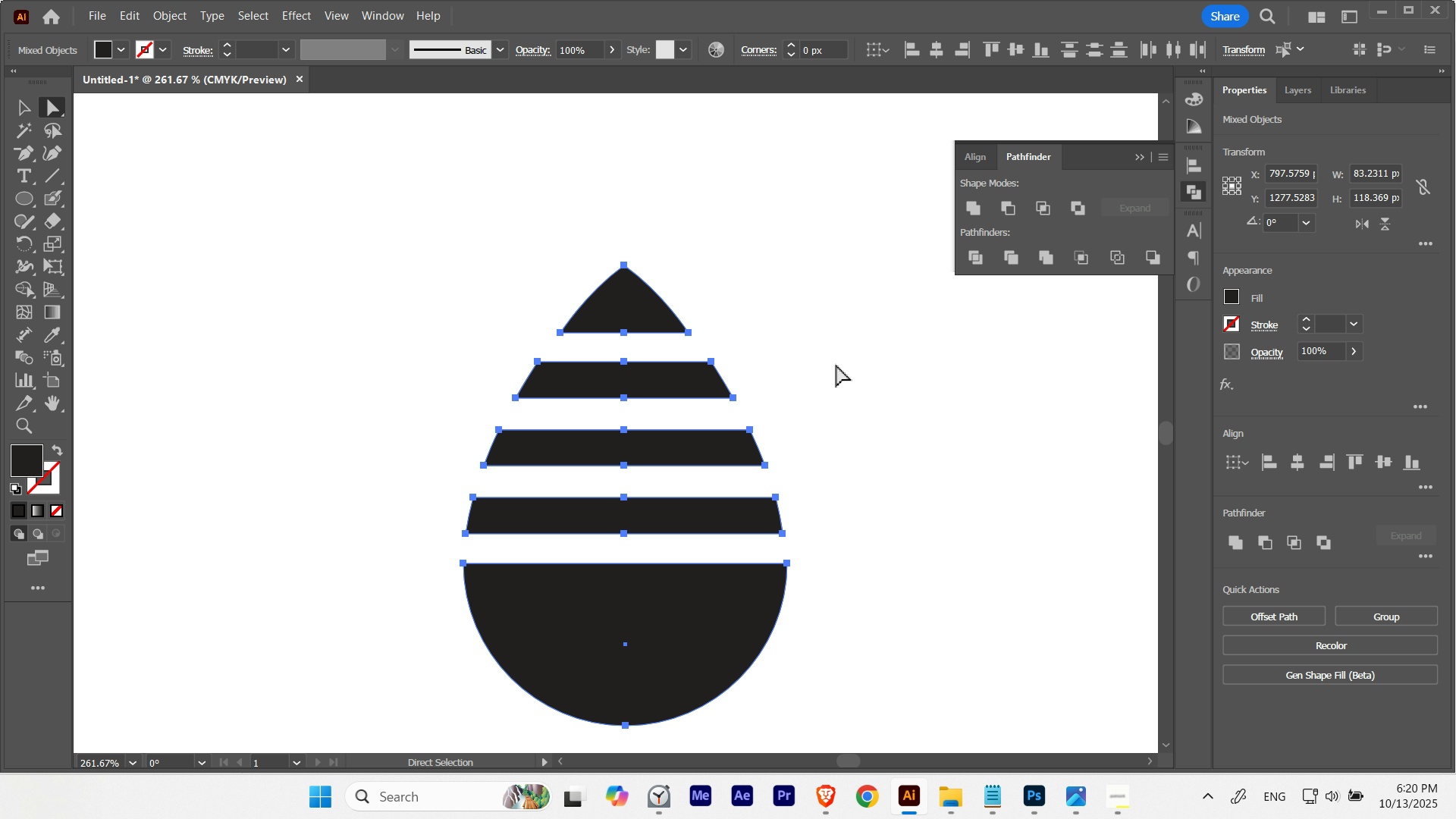 
left_click([836, 365])
 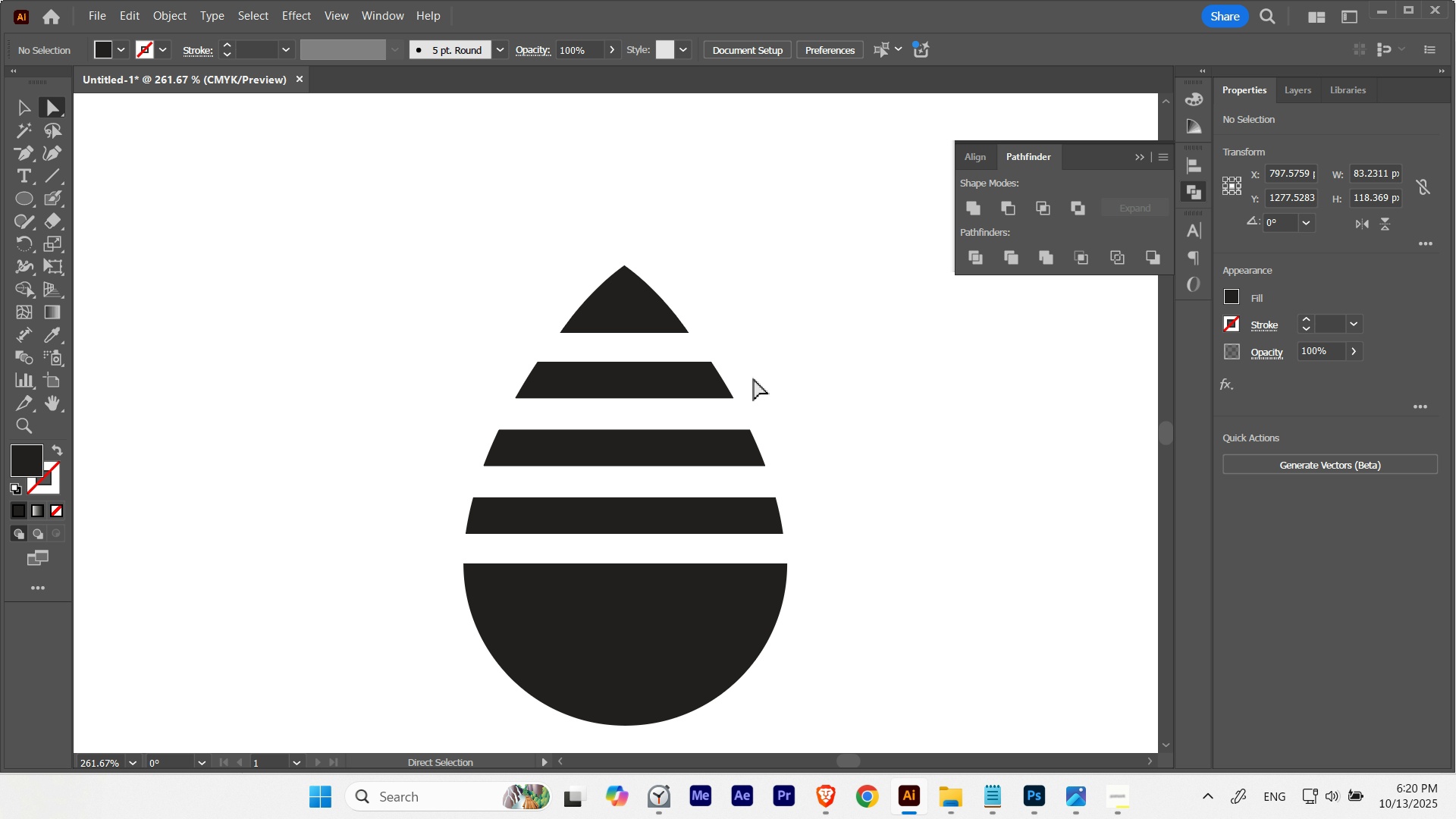 
hold_key(key=ControlLeft, duration=0.75)
 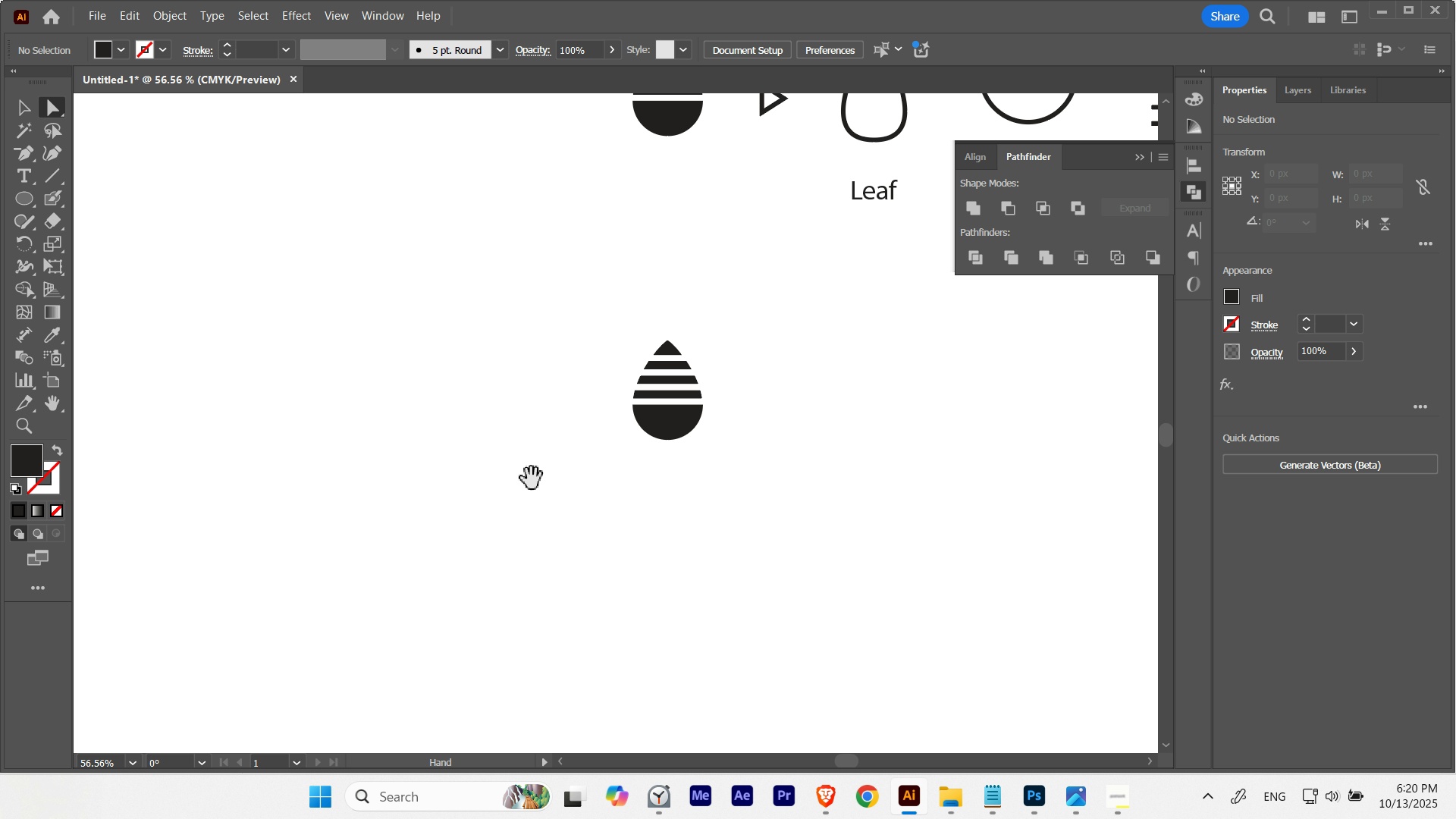 
hold_key(key=Space, duration=1.53)
 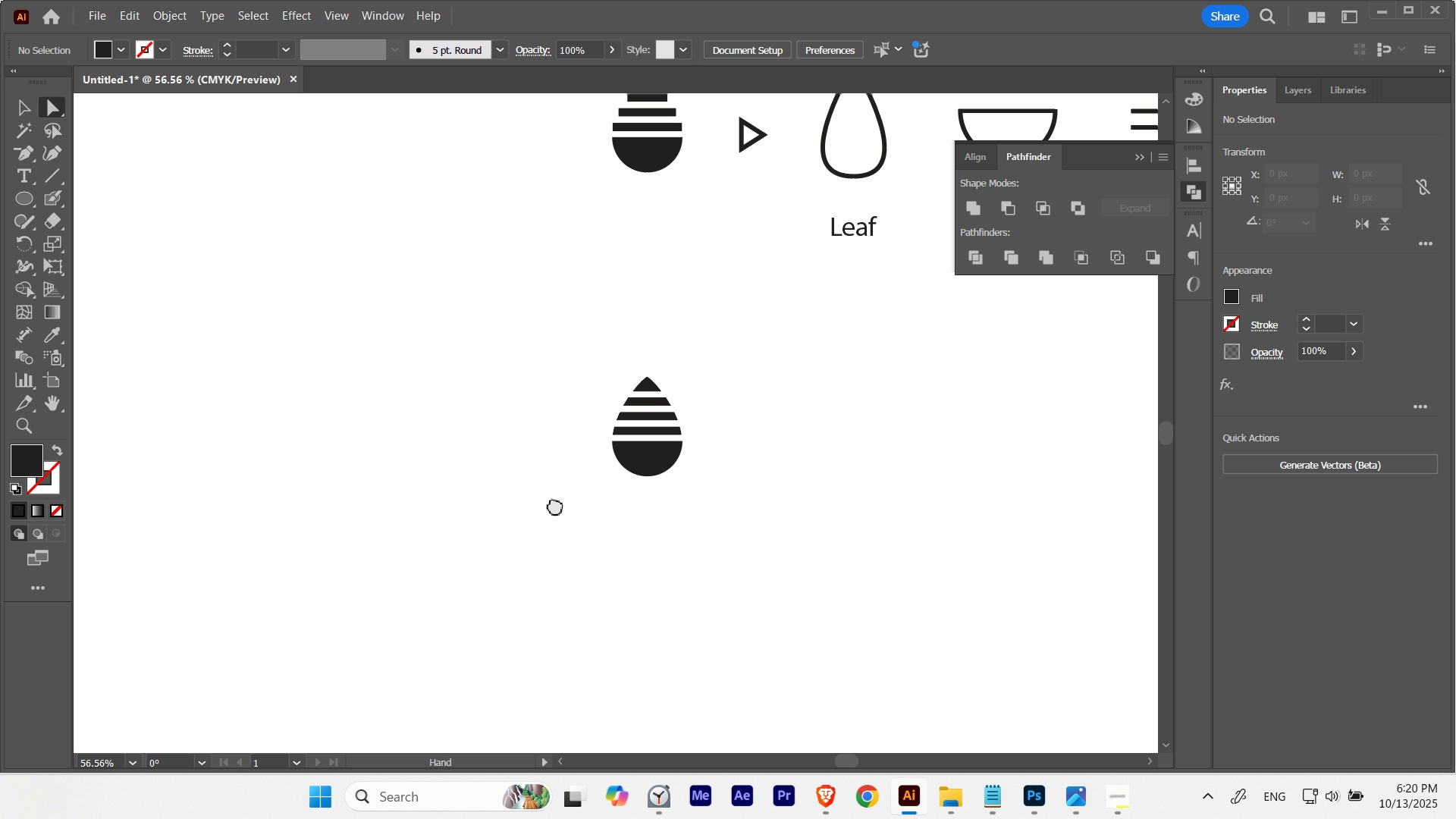 
hold_key(key=Space, duration=1.5)
 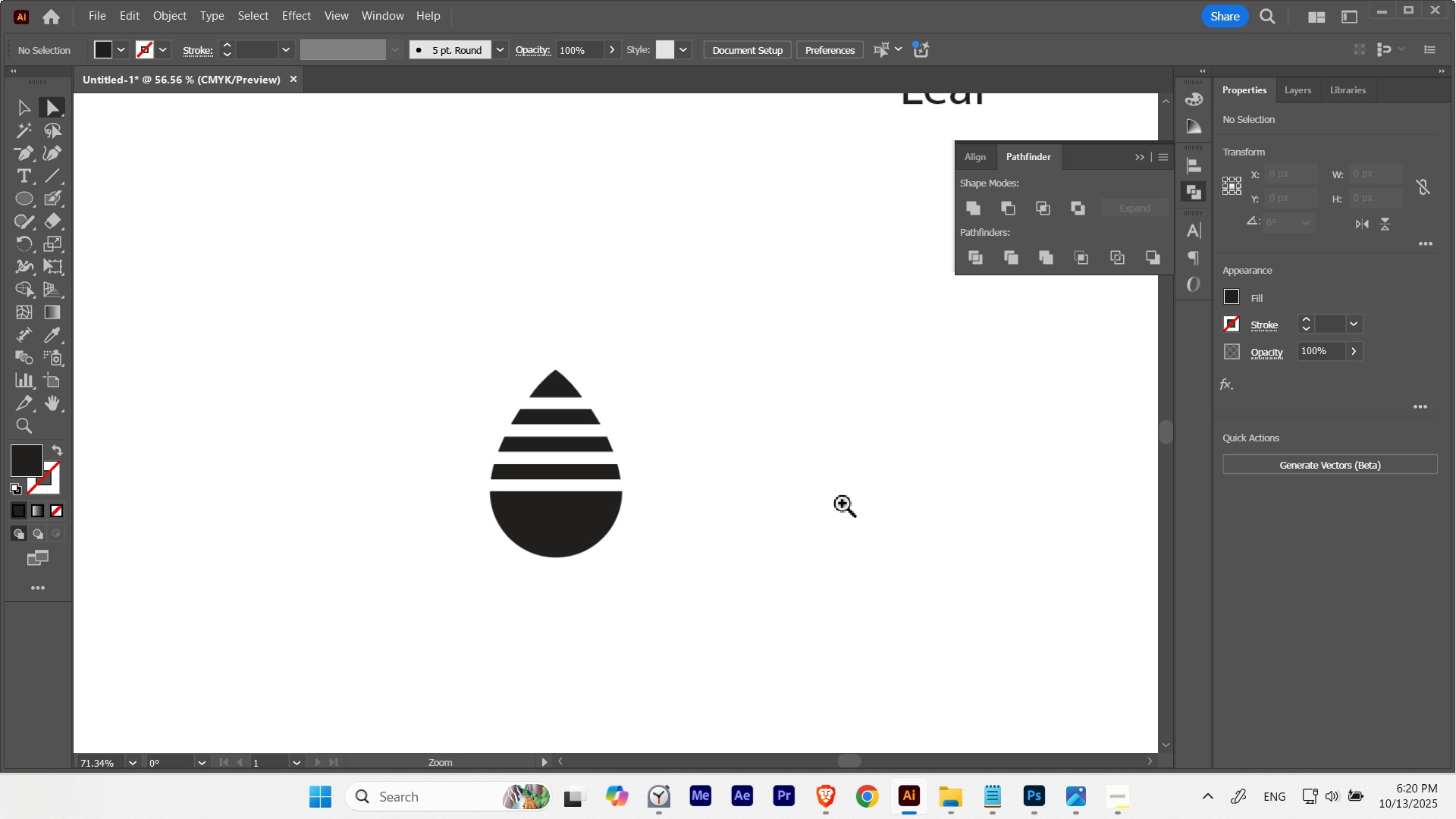 
hold_key(key=Space, duration=0.81)
 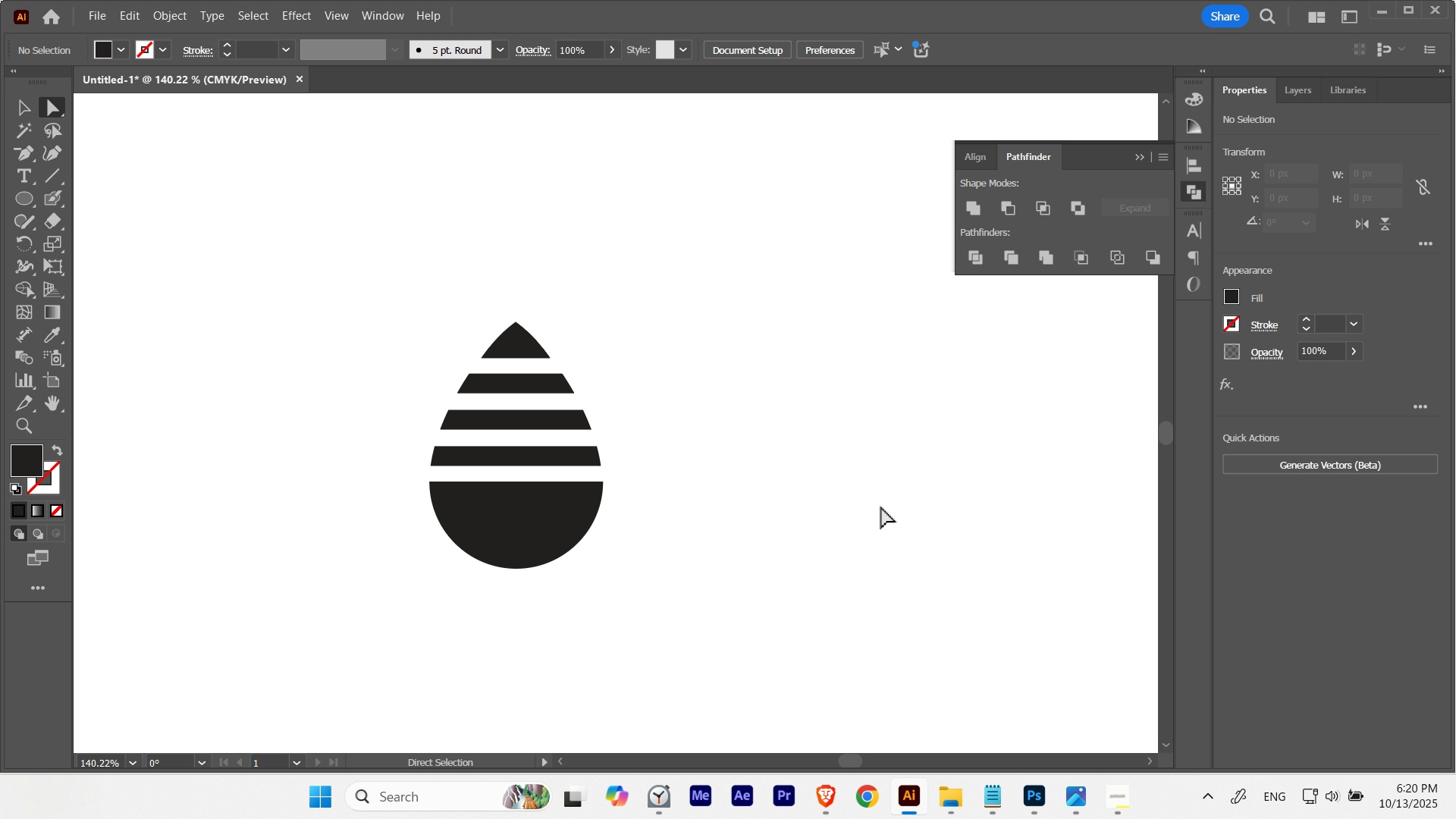 
hold_key(key=ControlLeft, duration=0.64)
 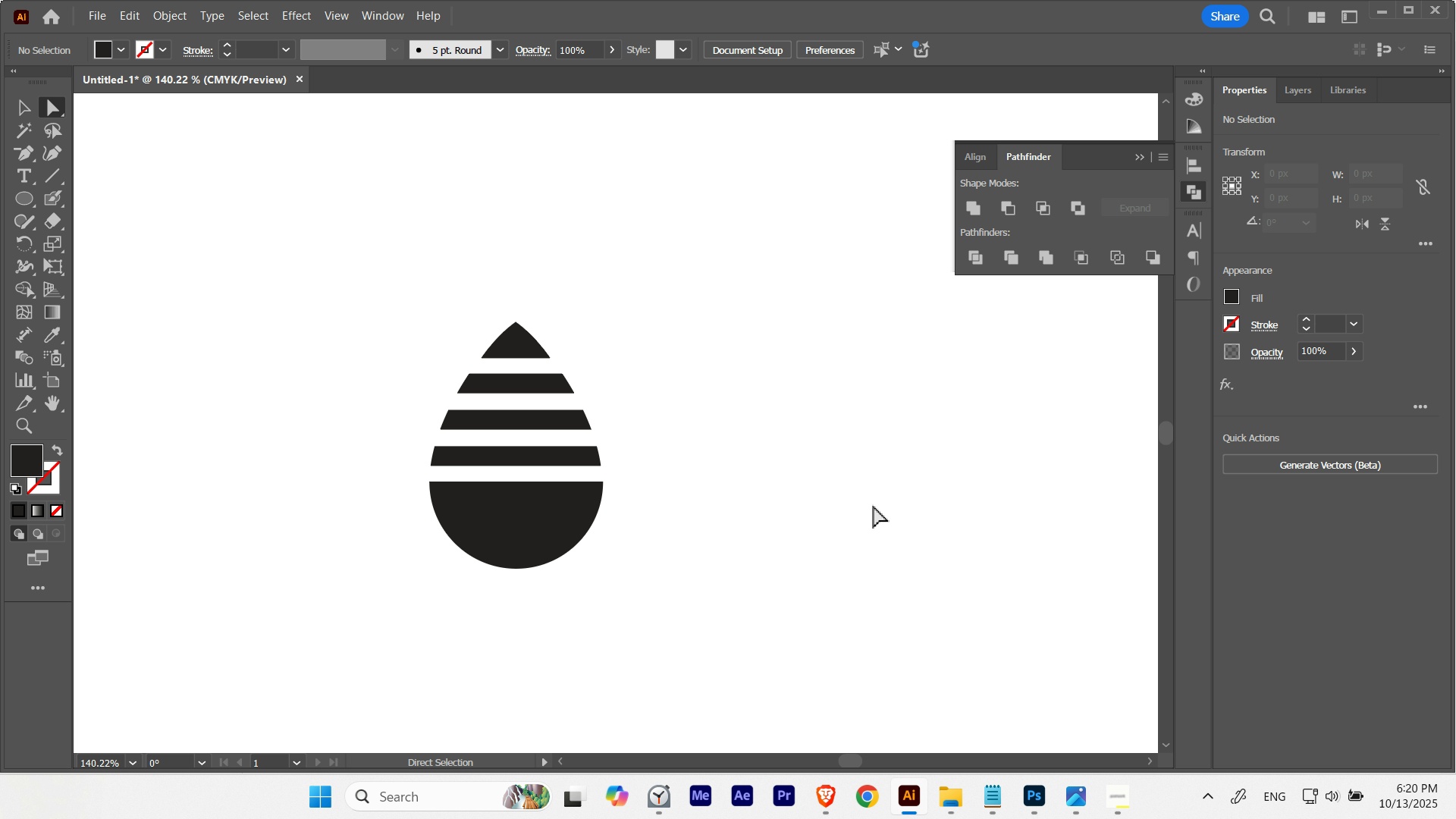 
hold_key(key=ControlLeft, duration=0.75)
 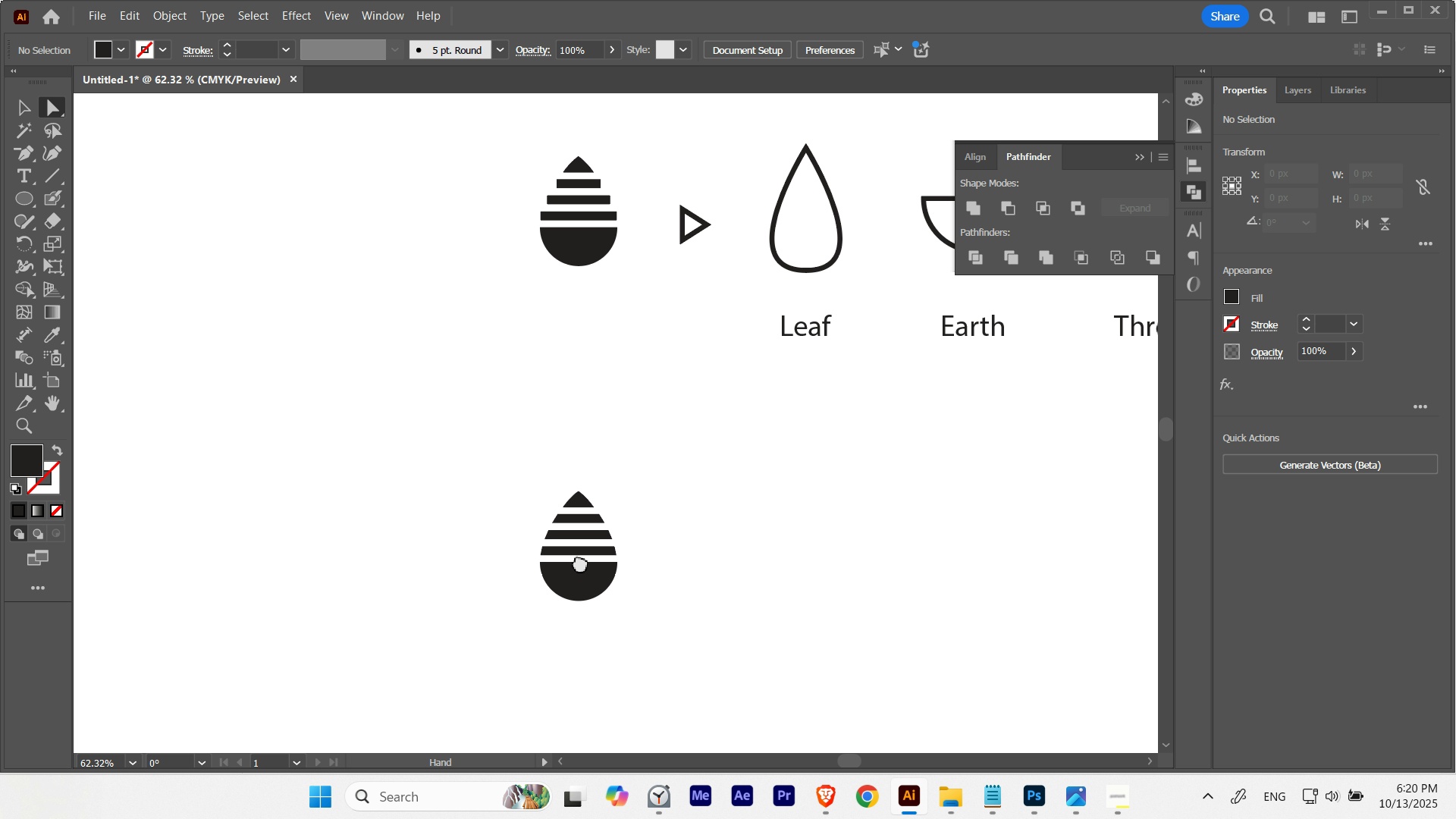 
hold_key(key=Space, duration=1.42)
 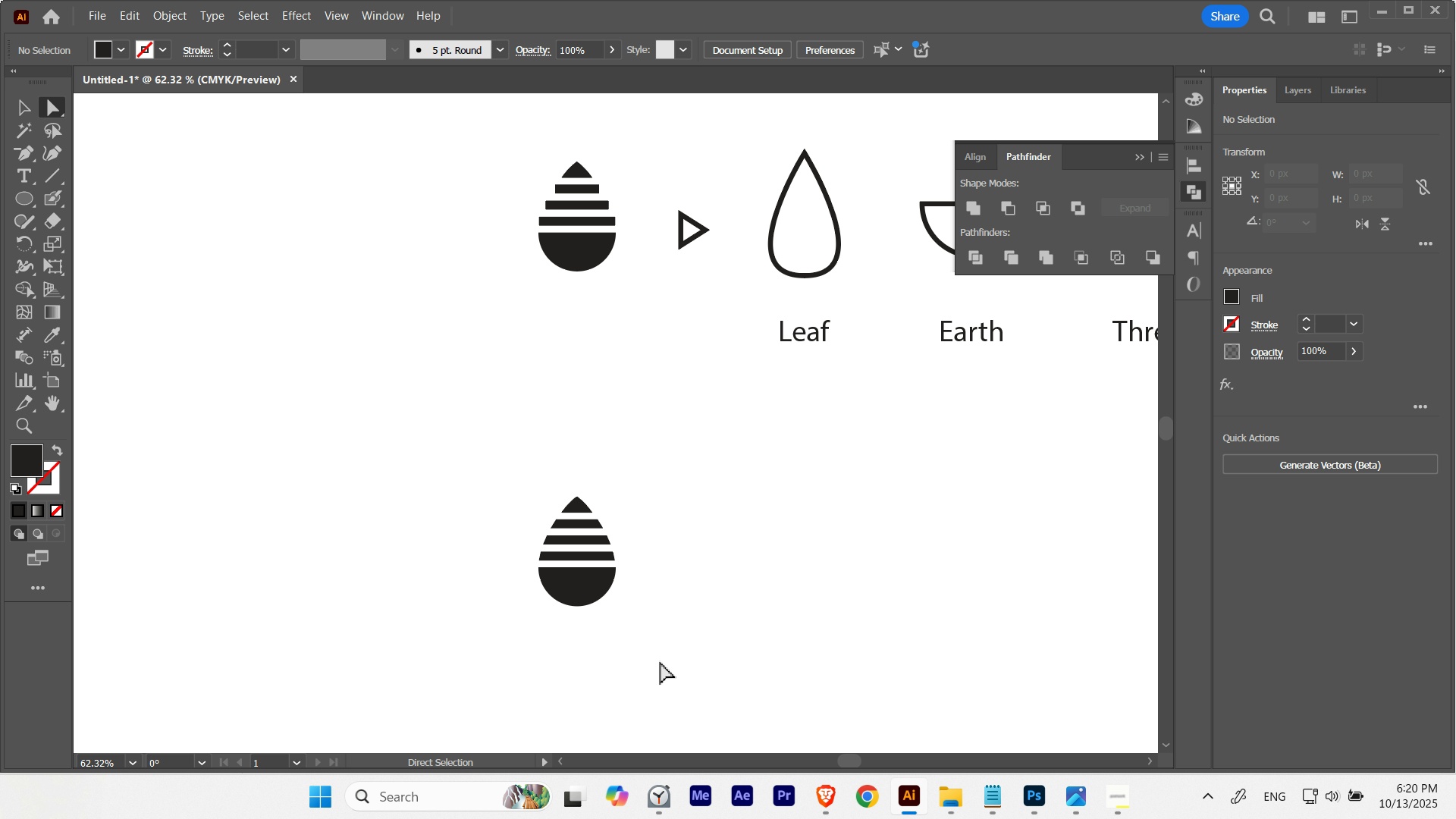 
wait(5.9)
 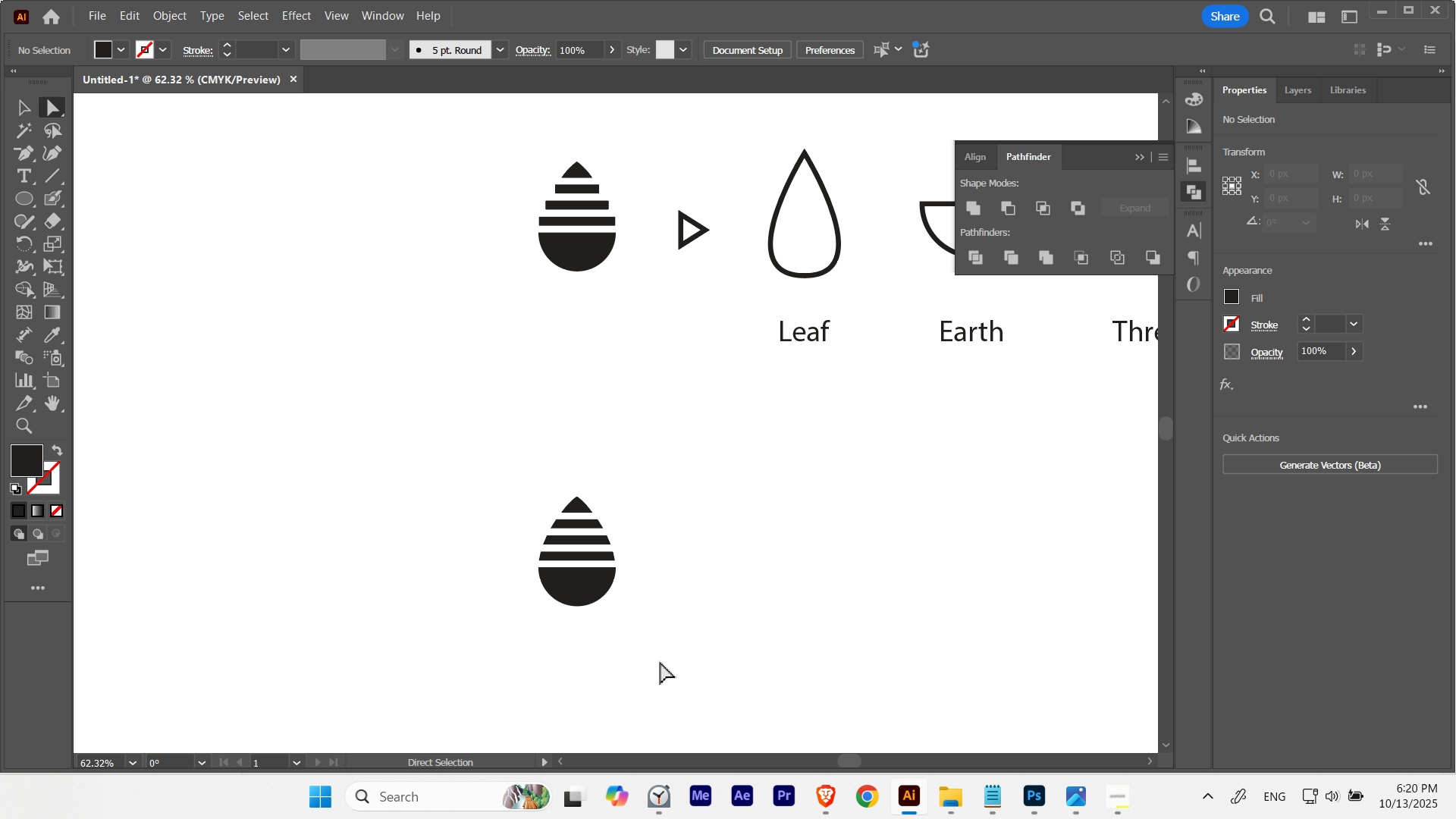 
key(V)
 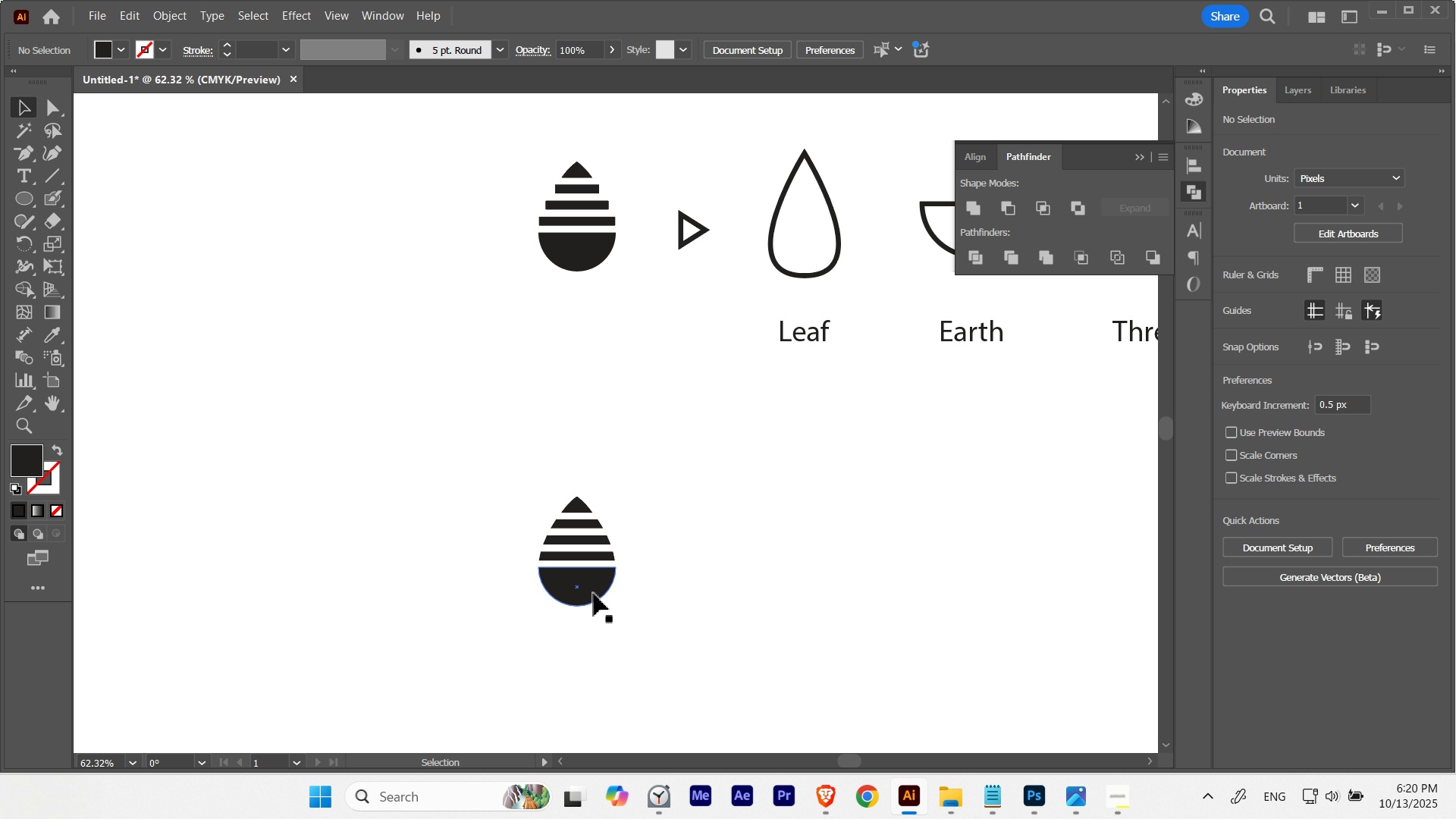 
hold_key(key=ShiftLeft, duration=0.41)
 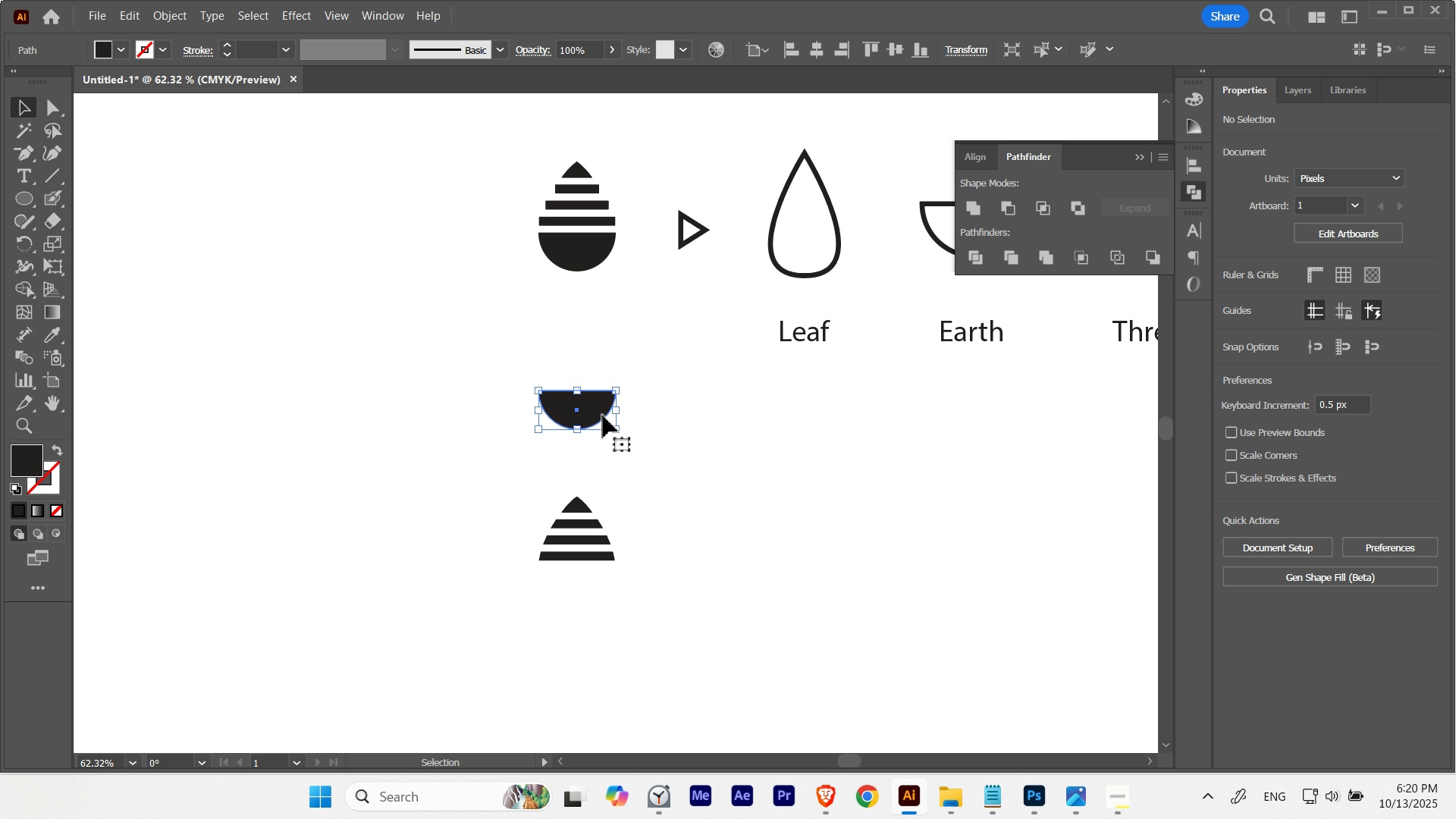 
key(Control+ControlLeft)
 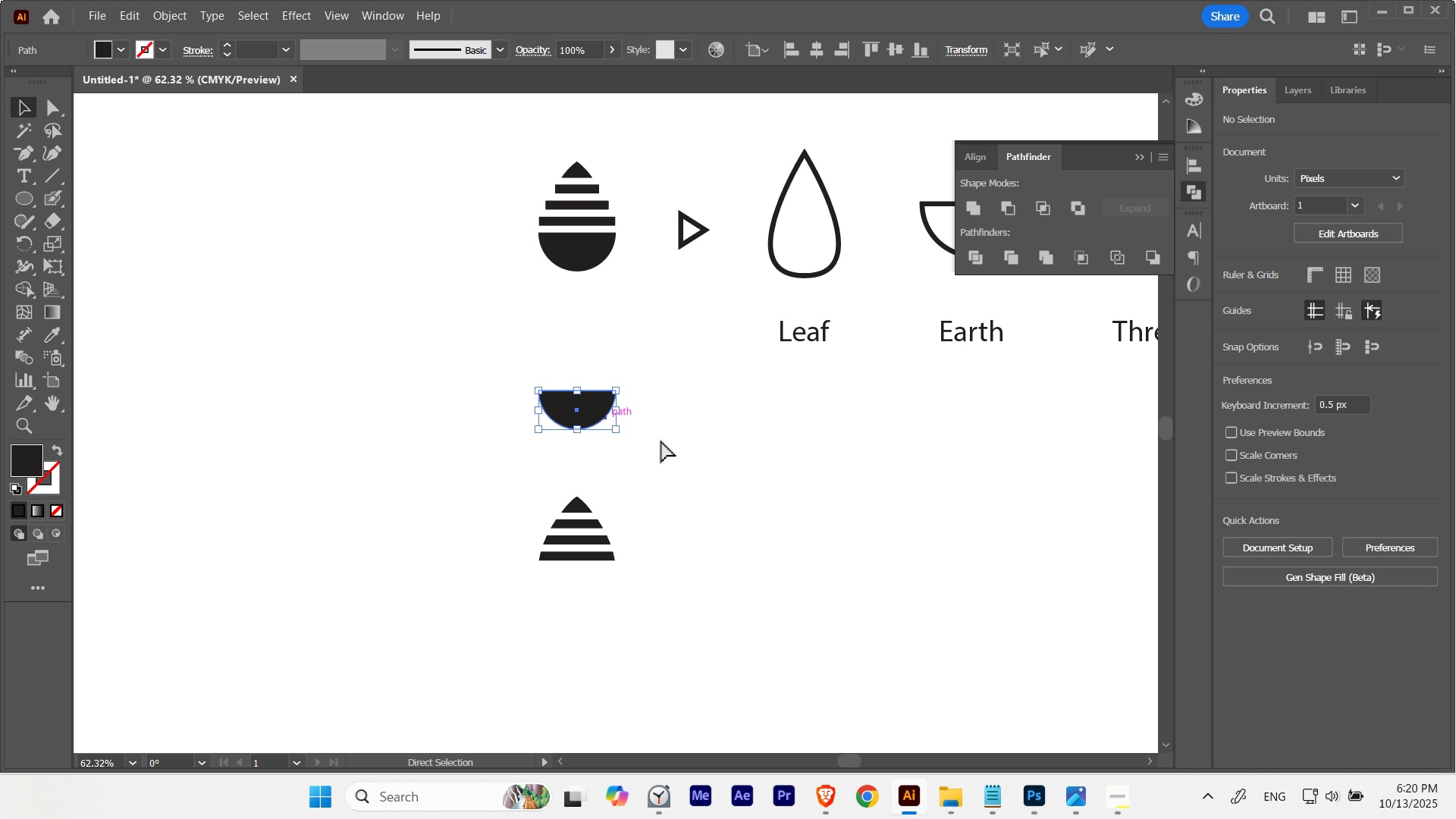 
key(Control+Z)
 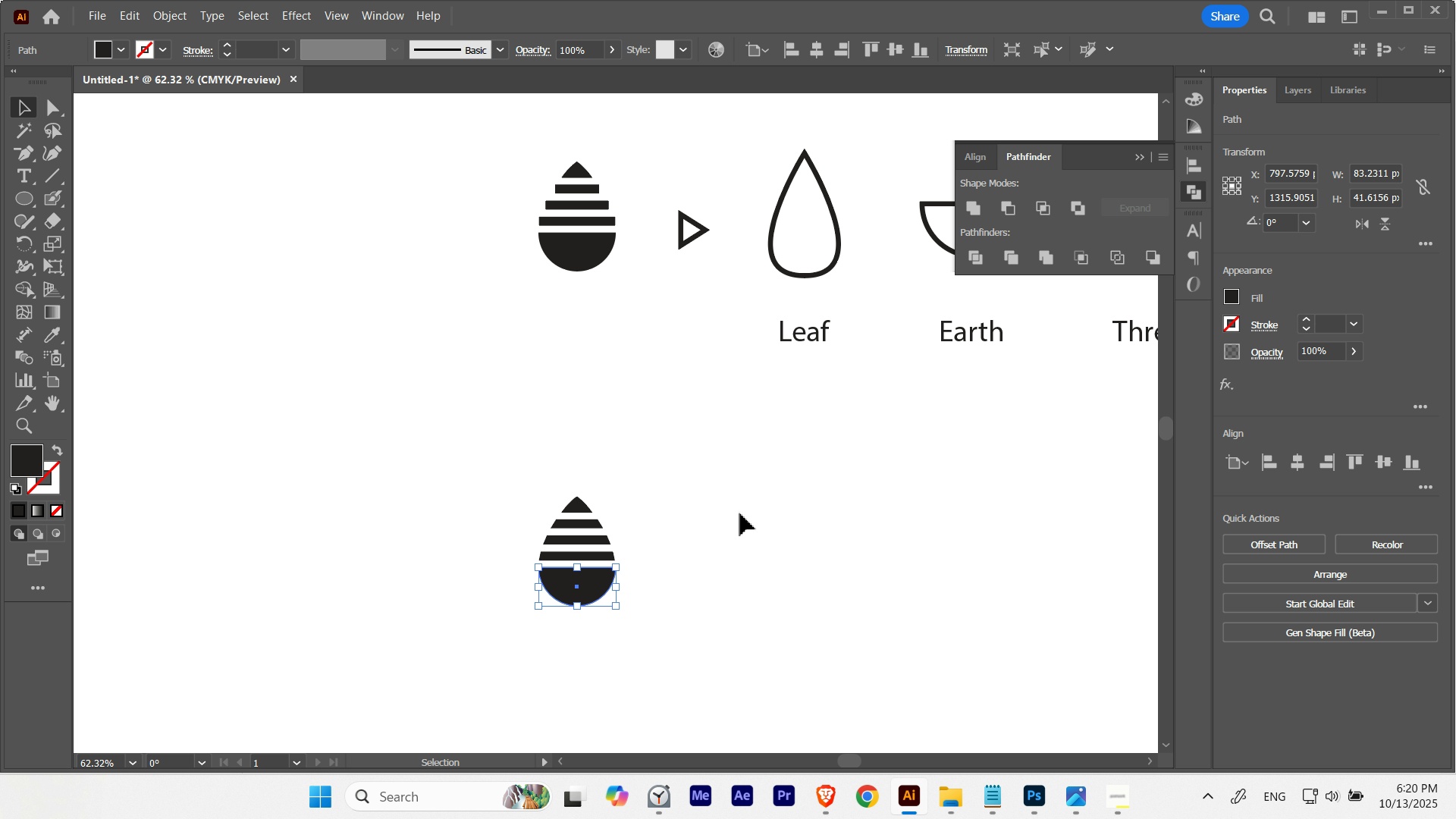 
key(V)
 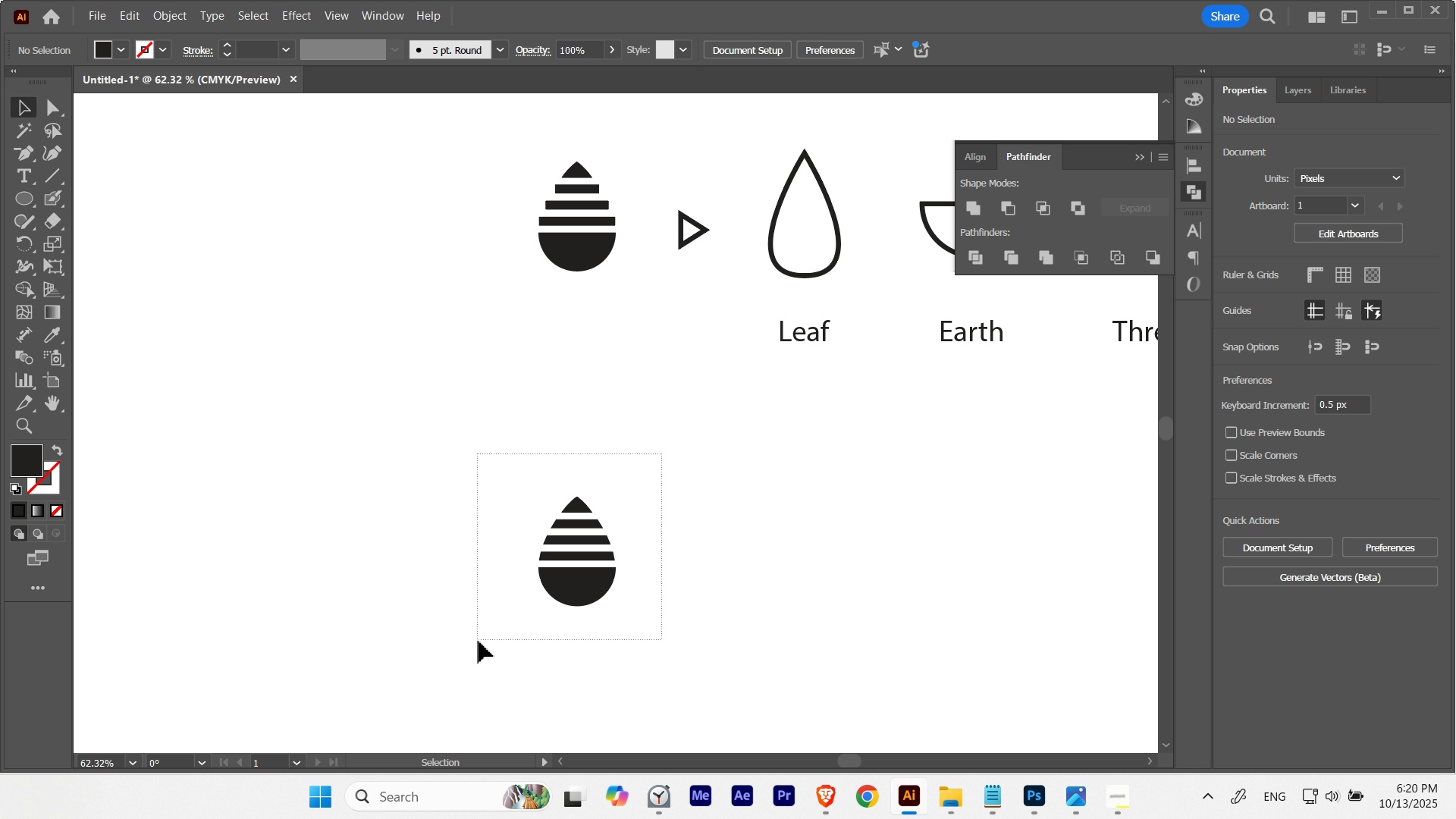 
key(Control+G)
 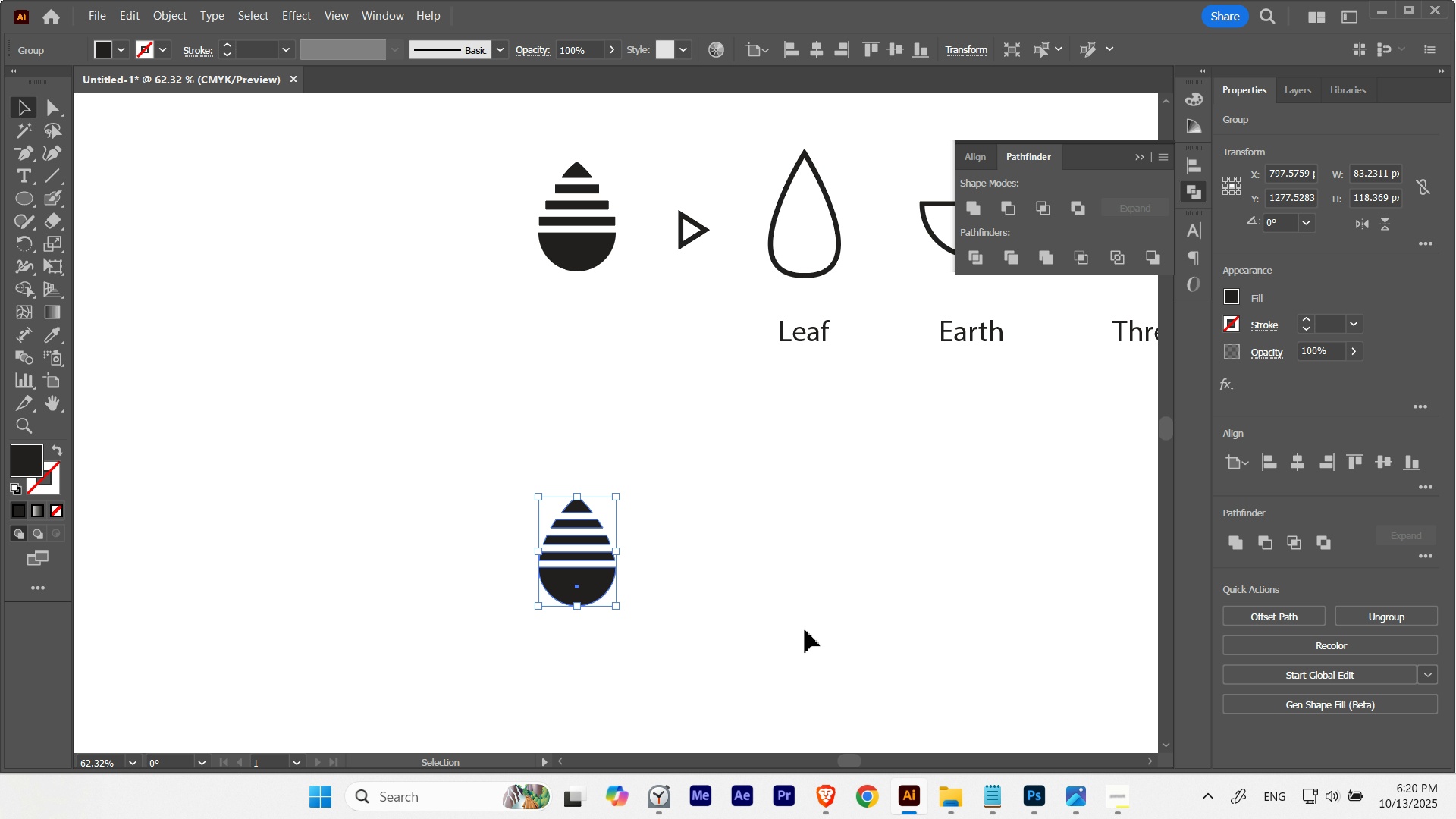 
left_click([805, 630])
 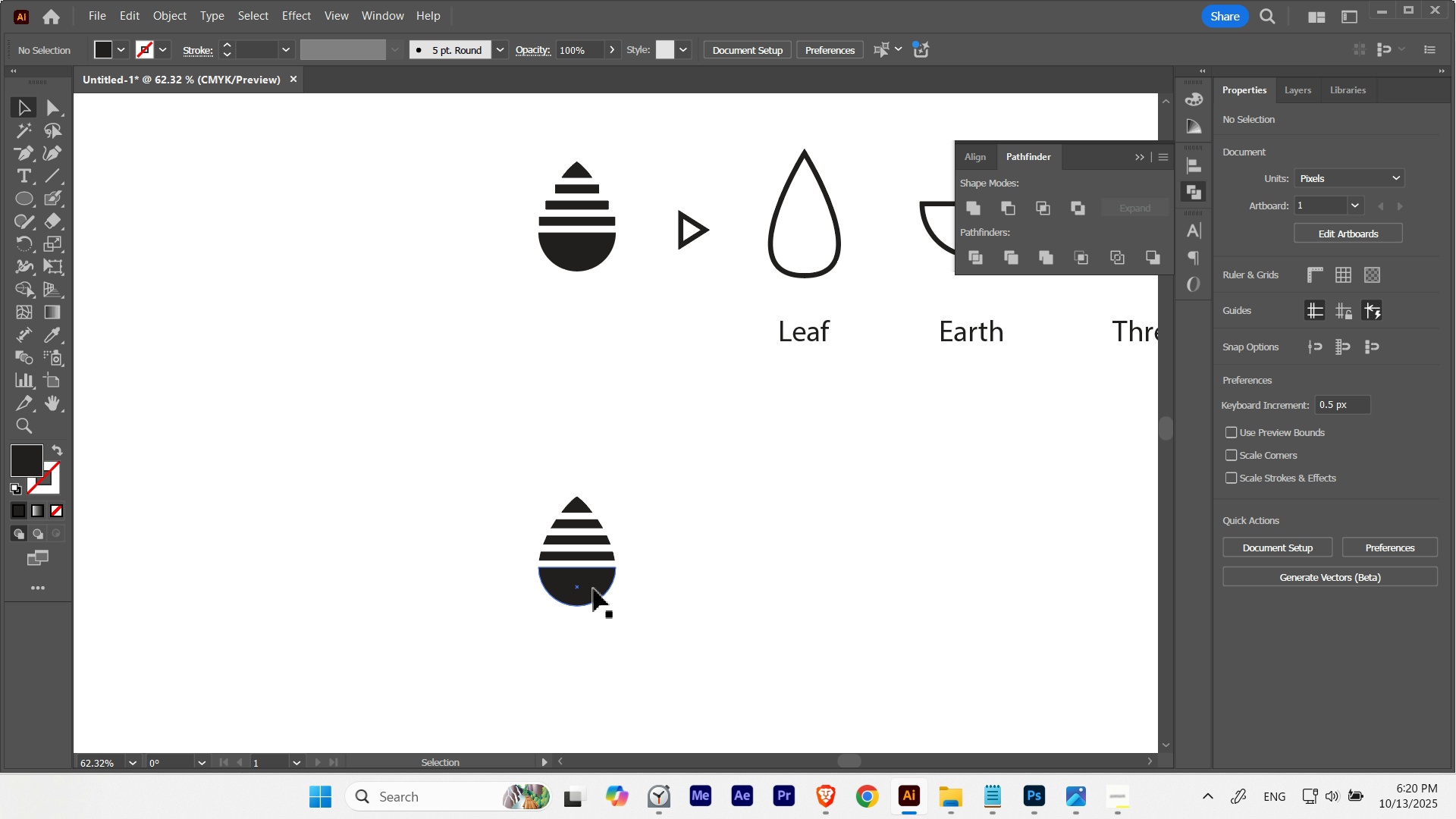 
hold_key(key=ShiftLeft, duration=1.03)
 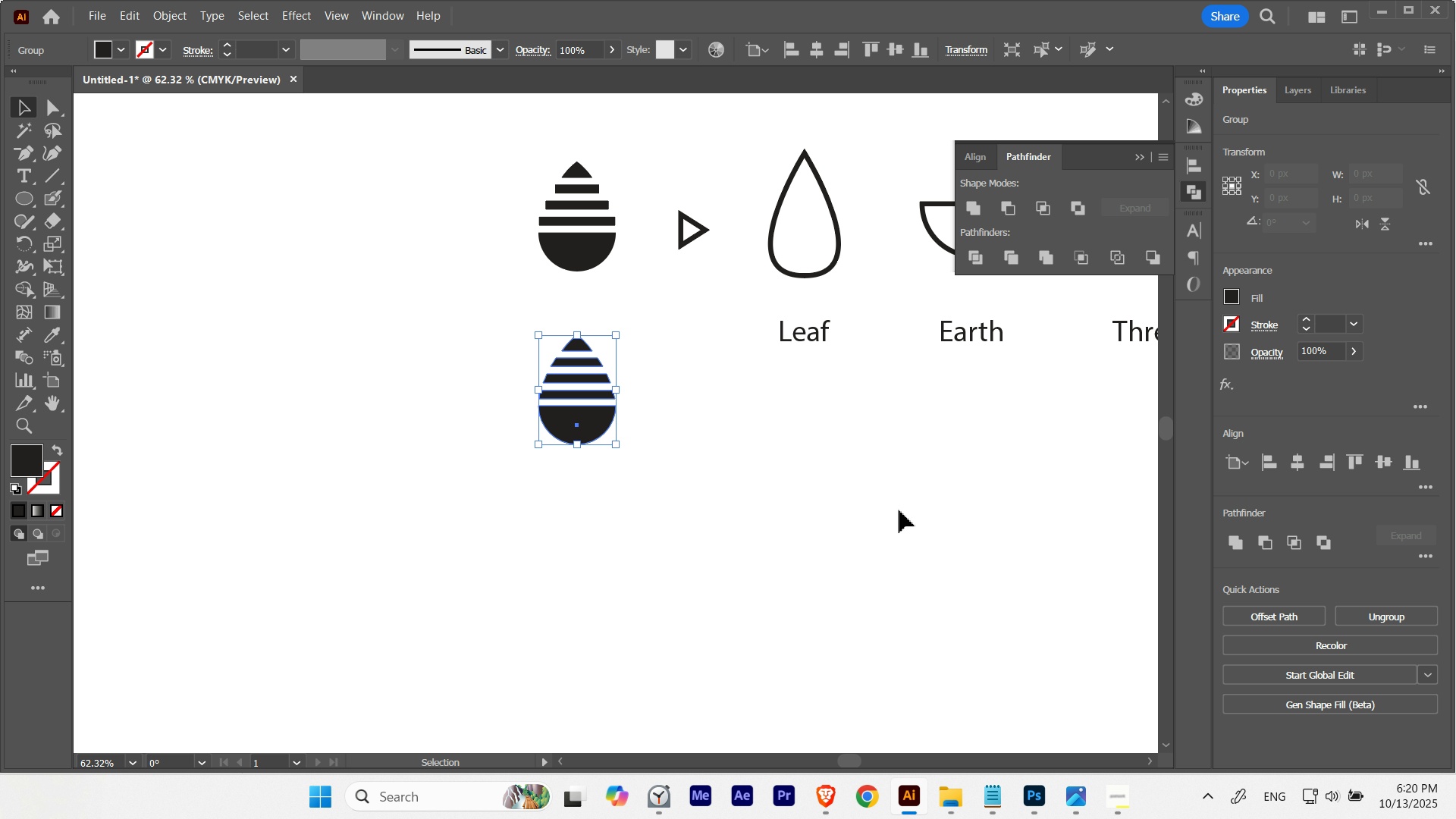 
left_click([899, 510])
 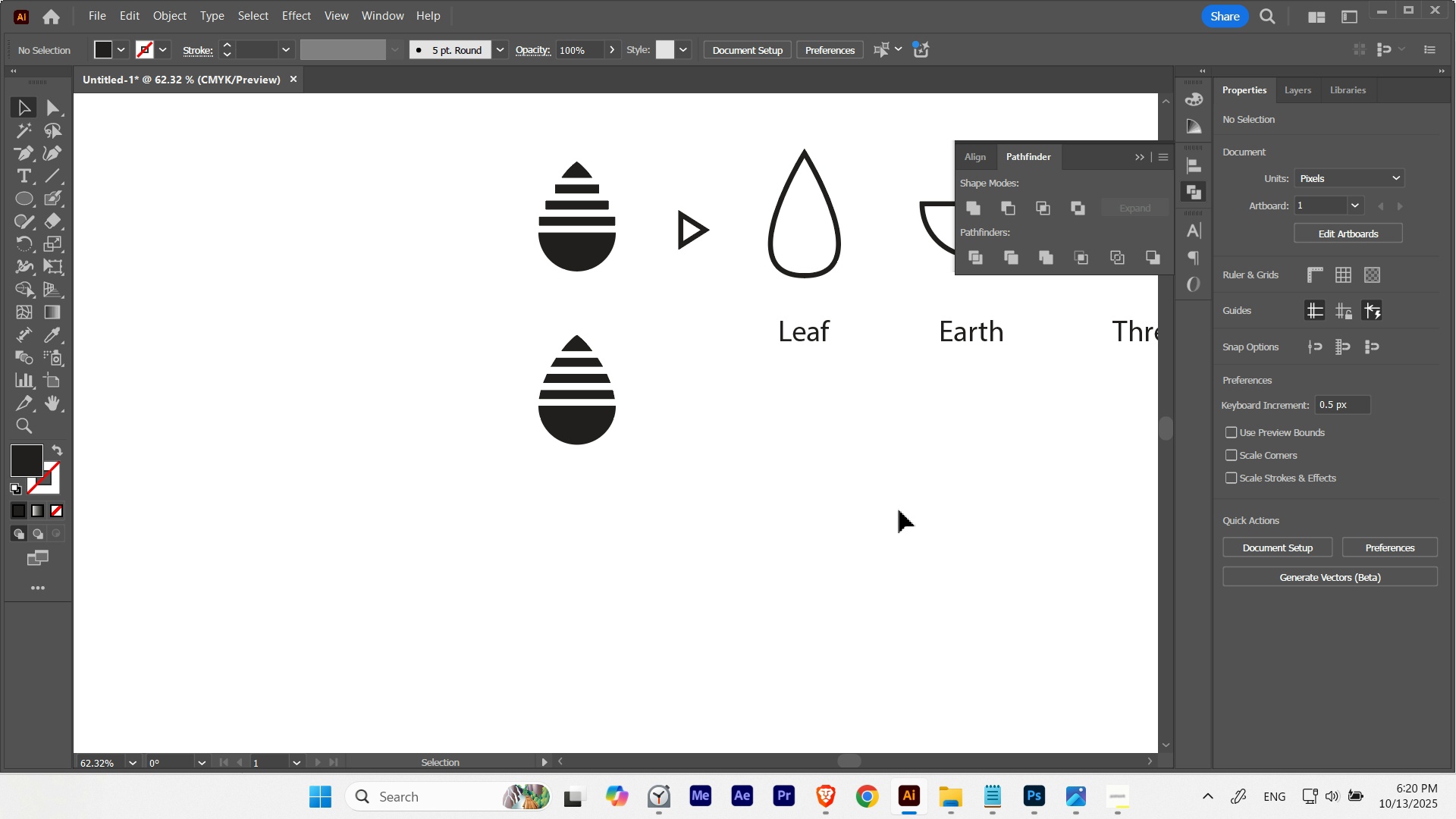 
wait(9.83)
 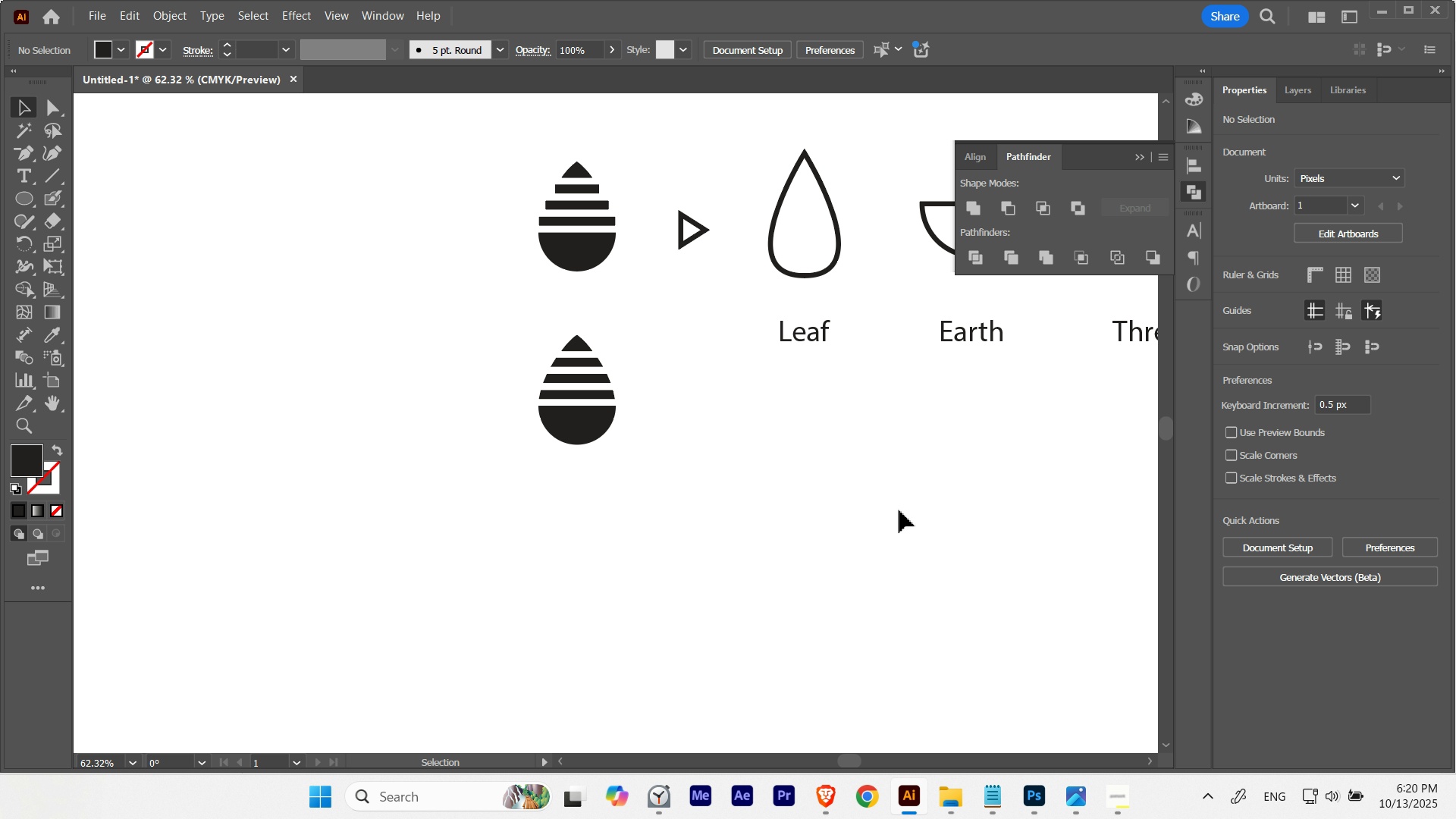 
hold_key(key=Space, duration=0.61)
 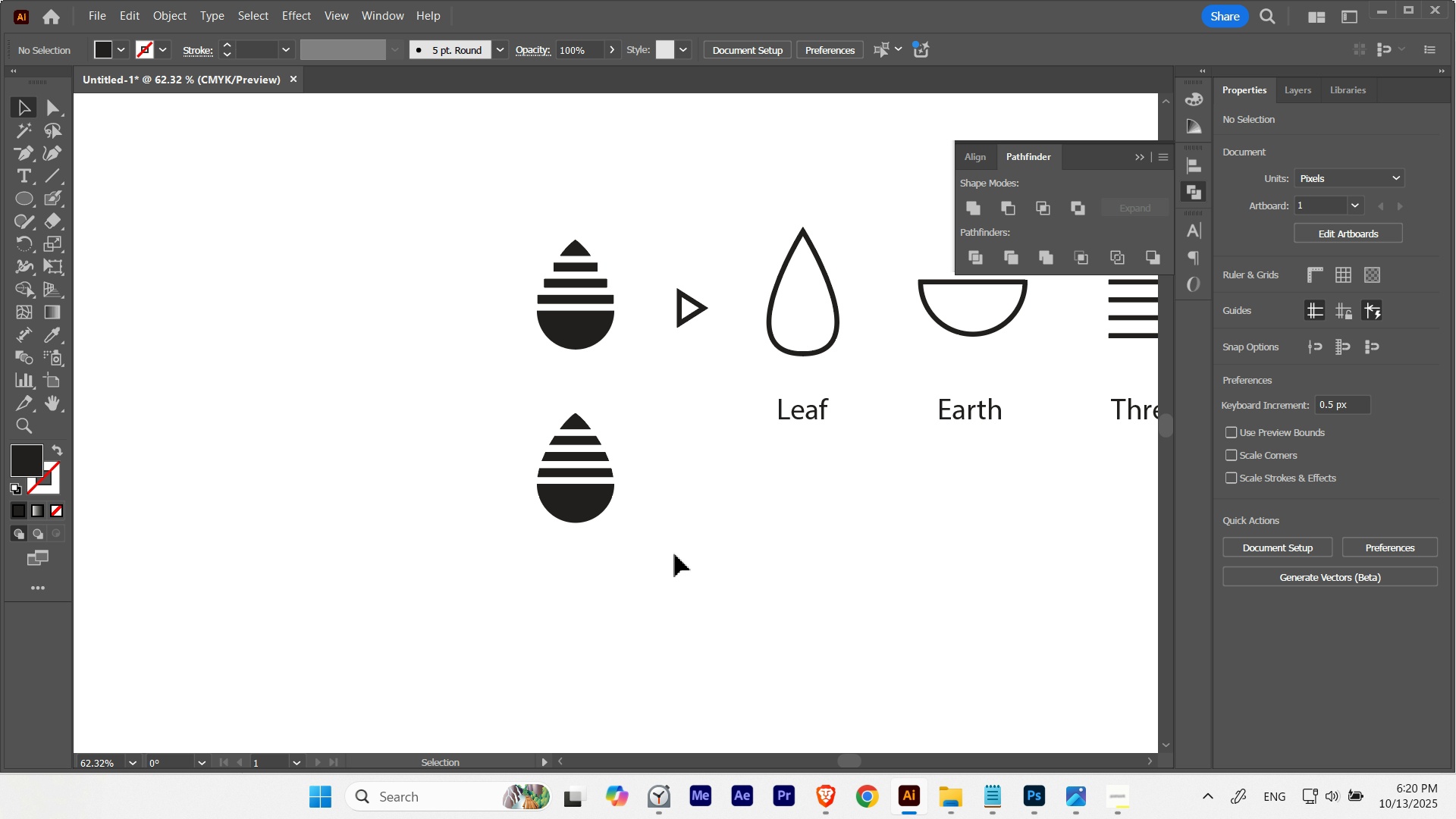 
double_click([675, 554])
 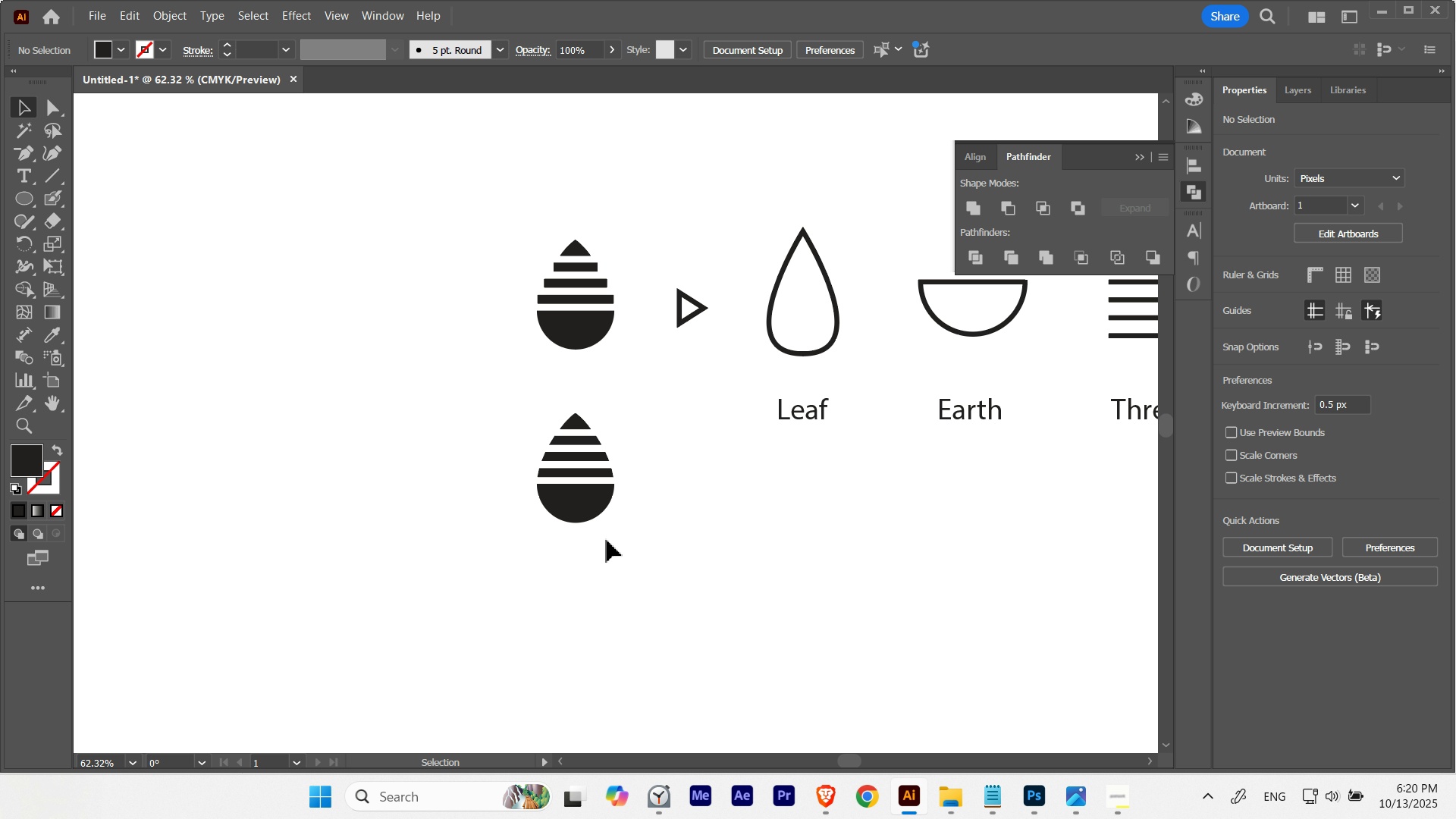 
hold_key(key=Space, duration=0.97)
 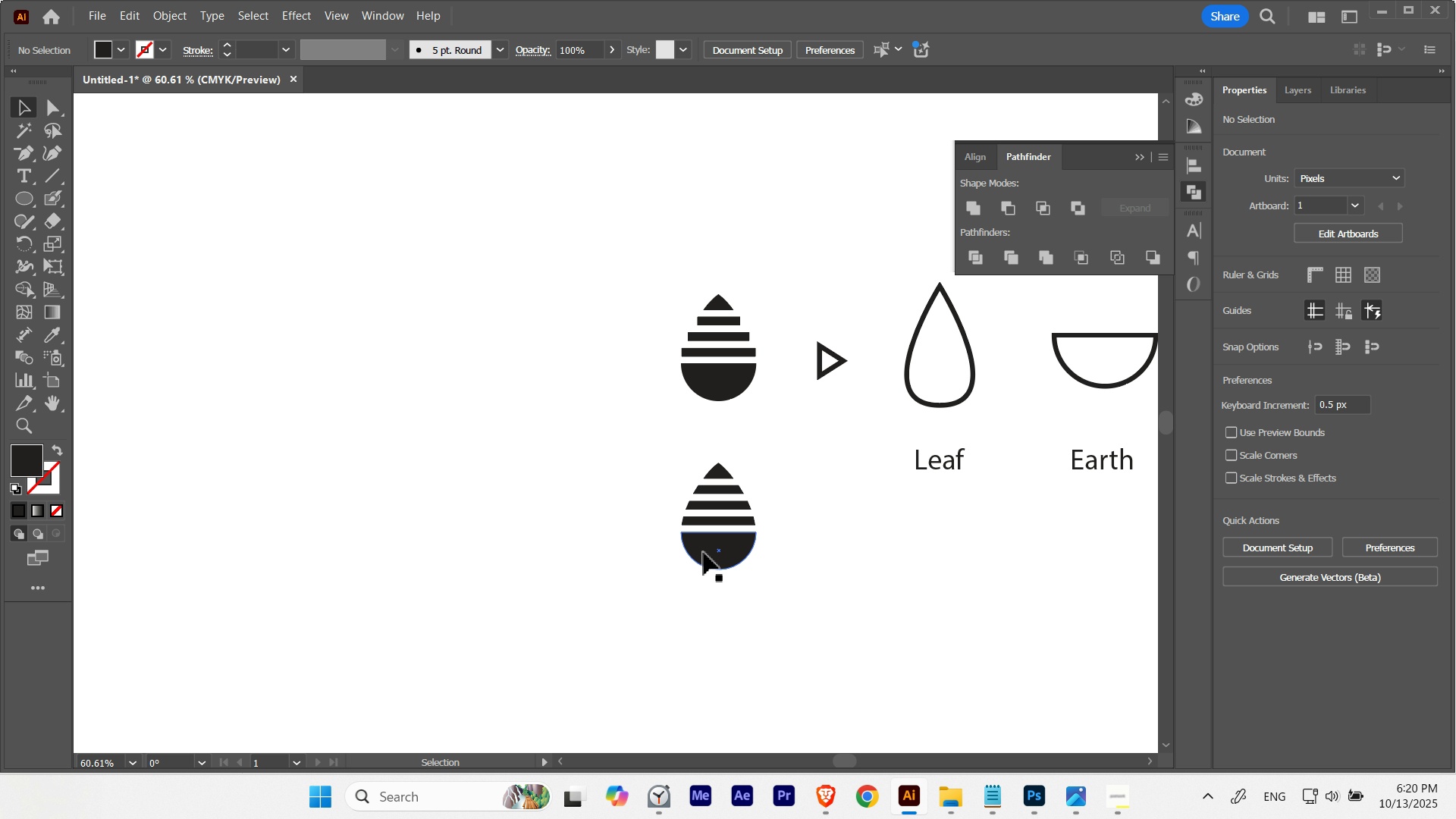 
hold_key(key=ControlLeft, duration=0.42)
 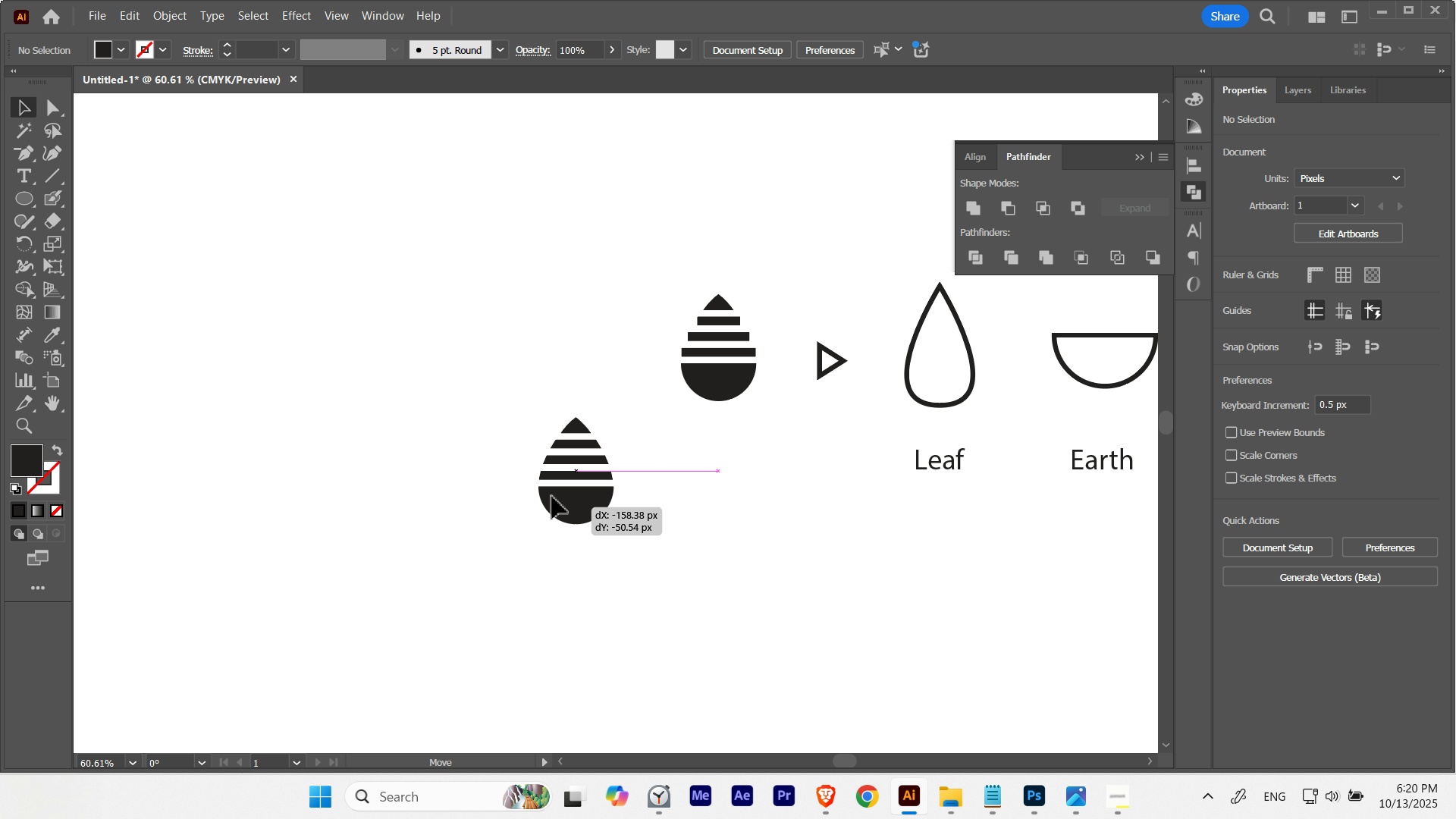 
mouse_move([566, 395])
 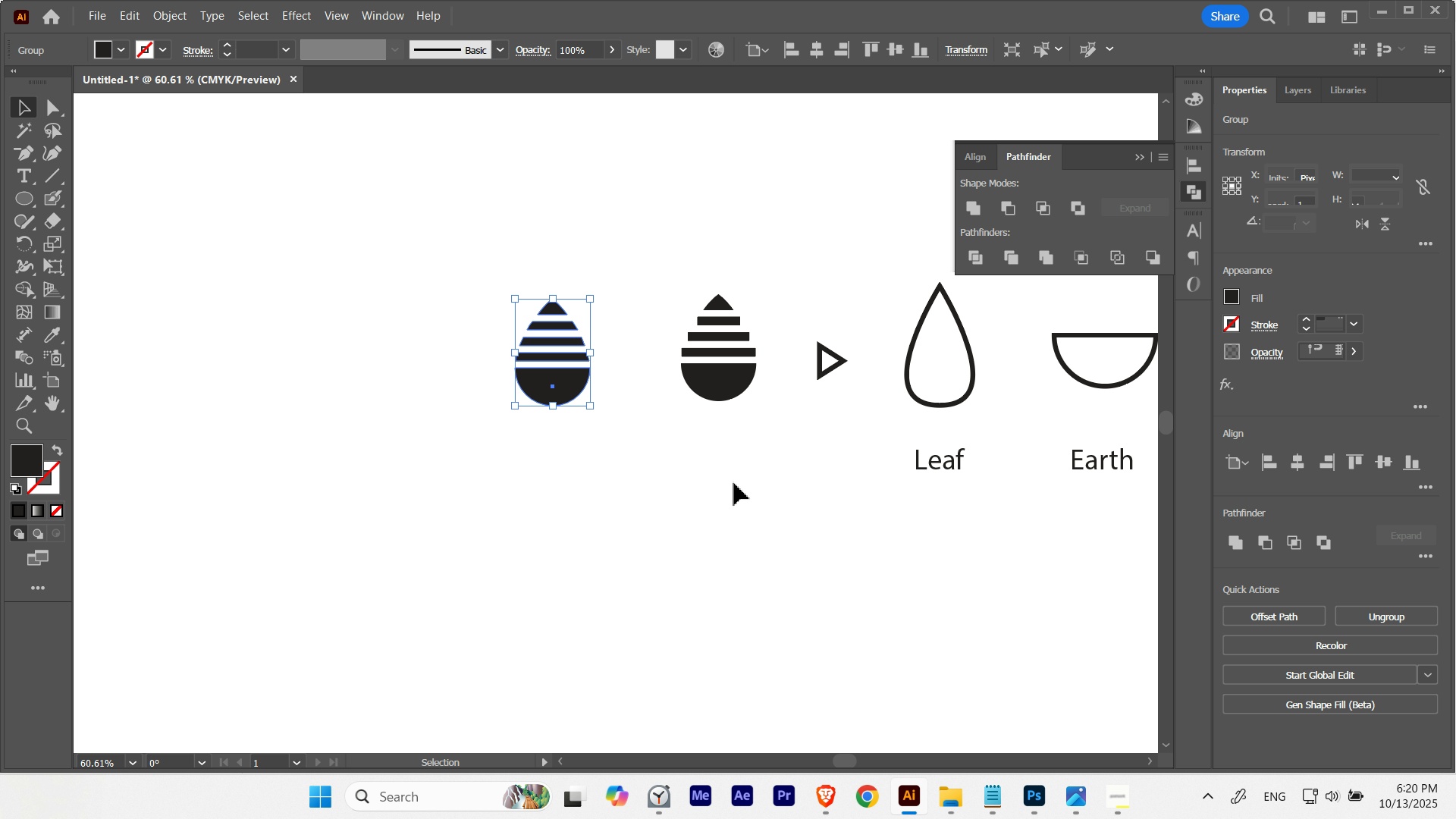 
left_click([734, 483])
 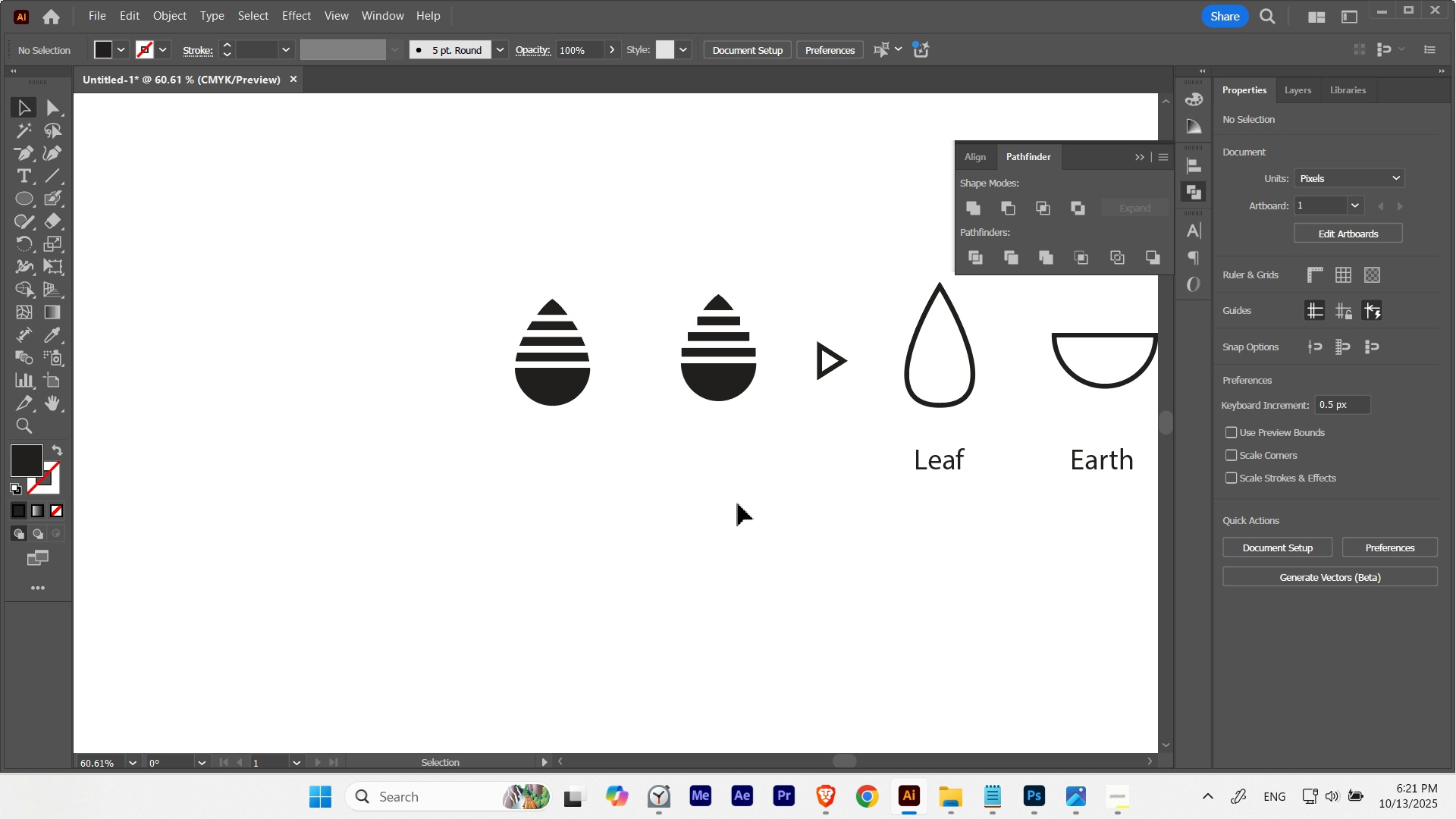 
wait(5.64)
 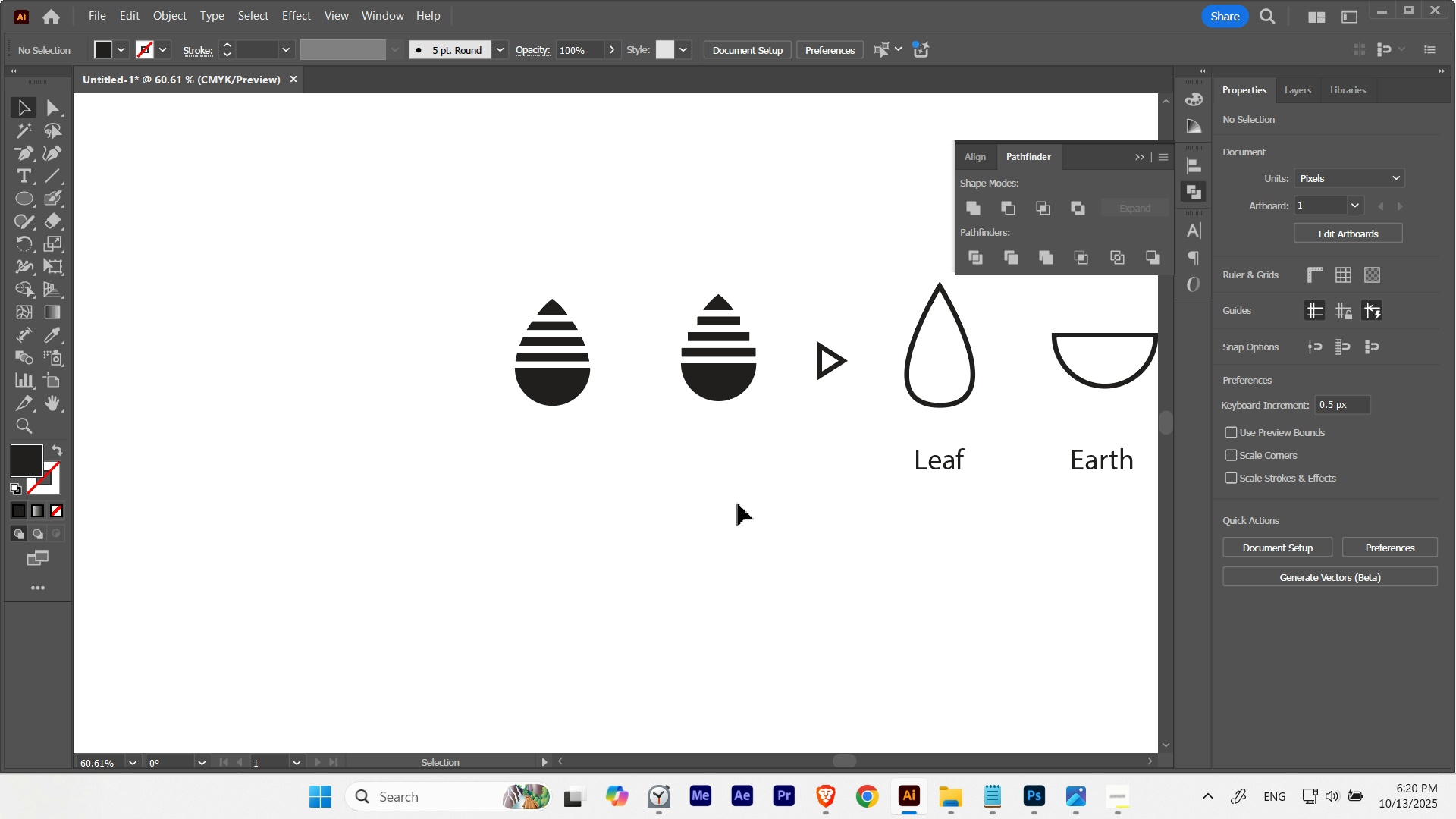 
left_click([738, 504])
 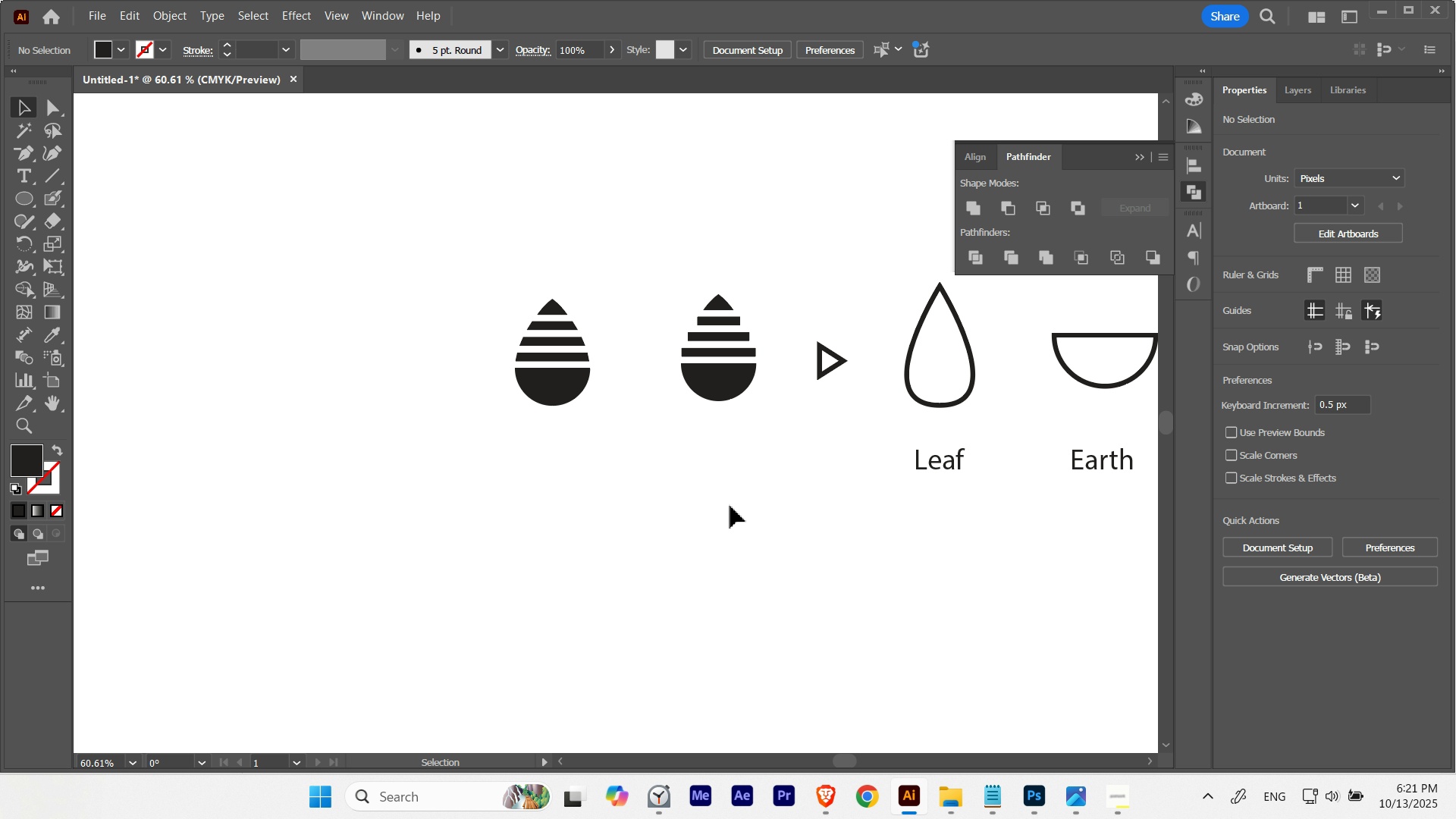 
hold_key(key=Space, duration=0.94)
 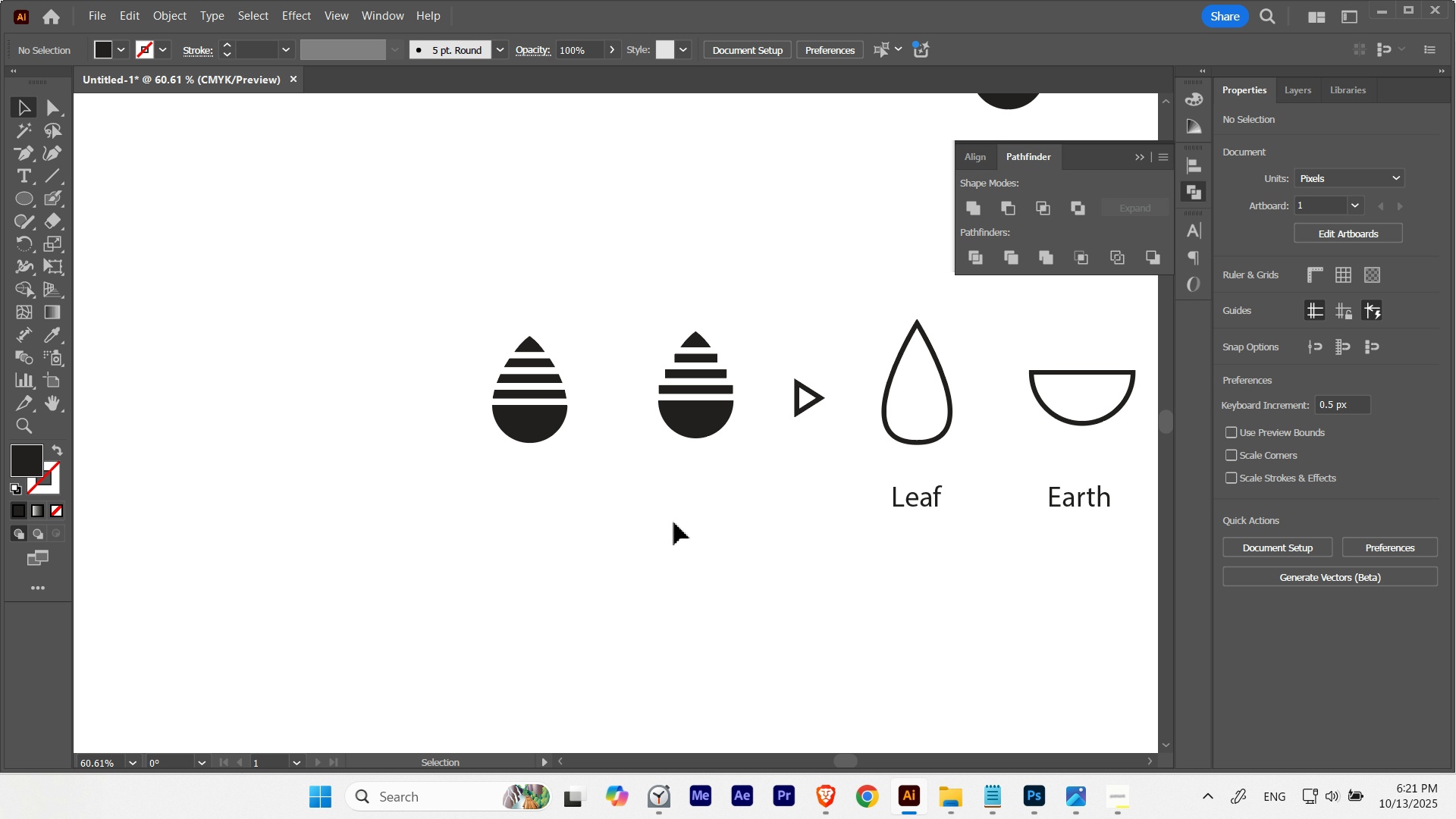 
left_click([674, 522])
 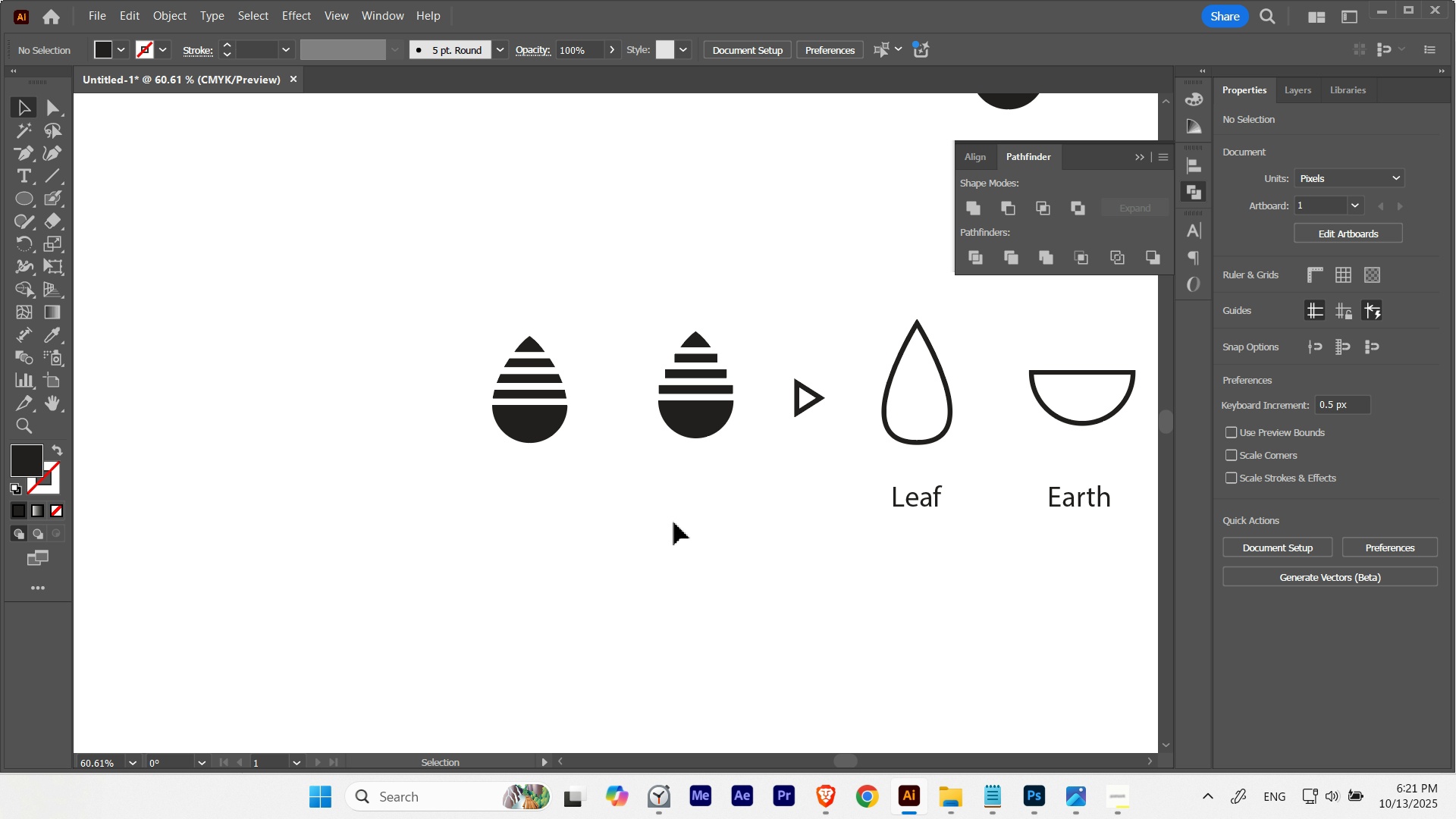 
hold_key(key=Space, duration=0.7)
 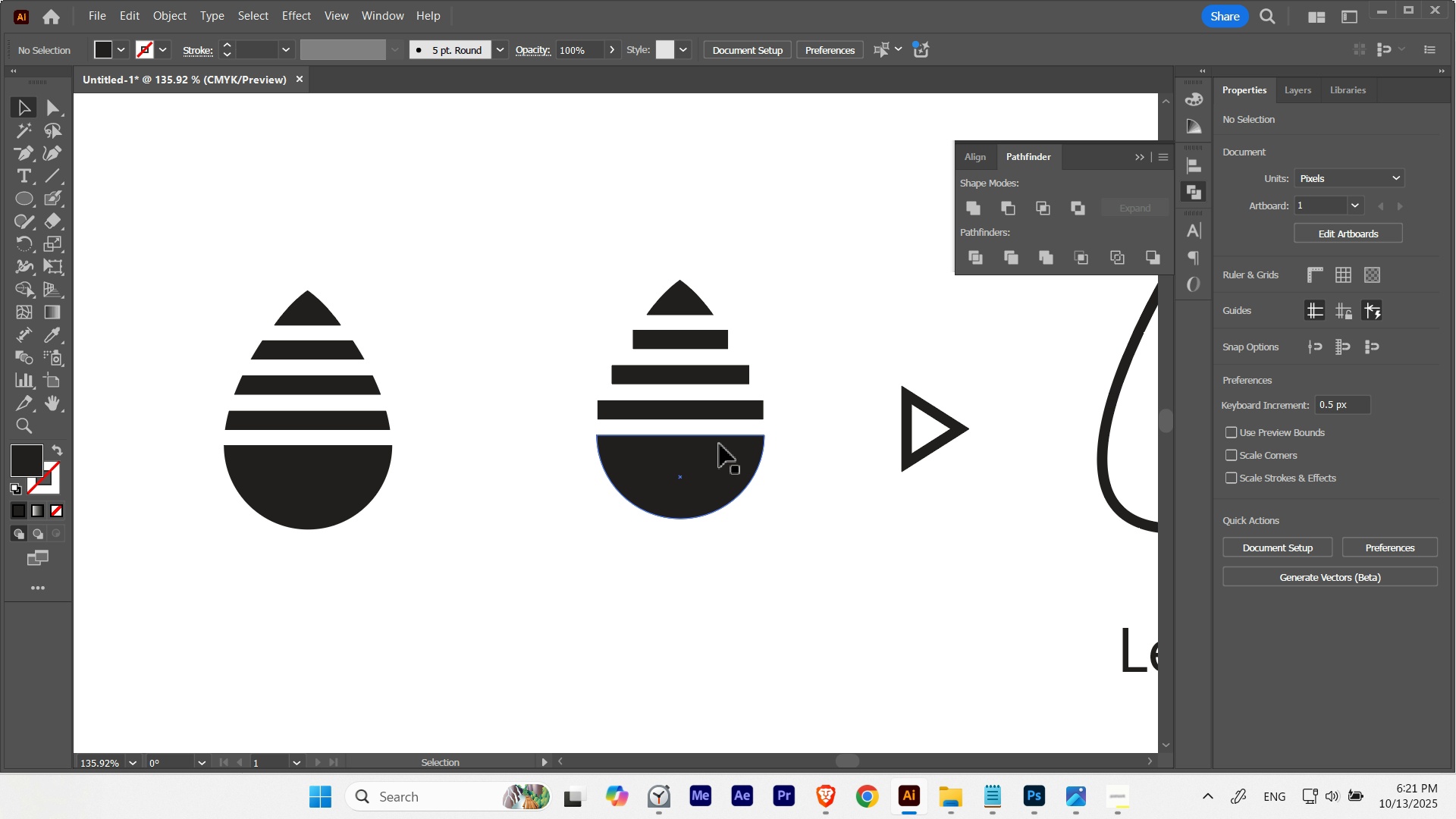 
hold_key(key=ControlLeft, duration=0.53)
 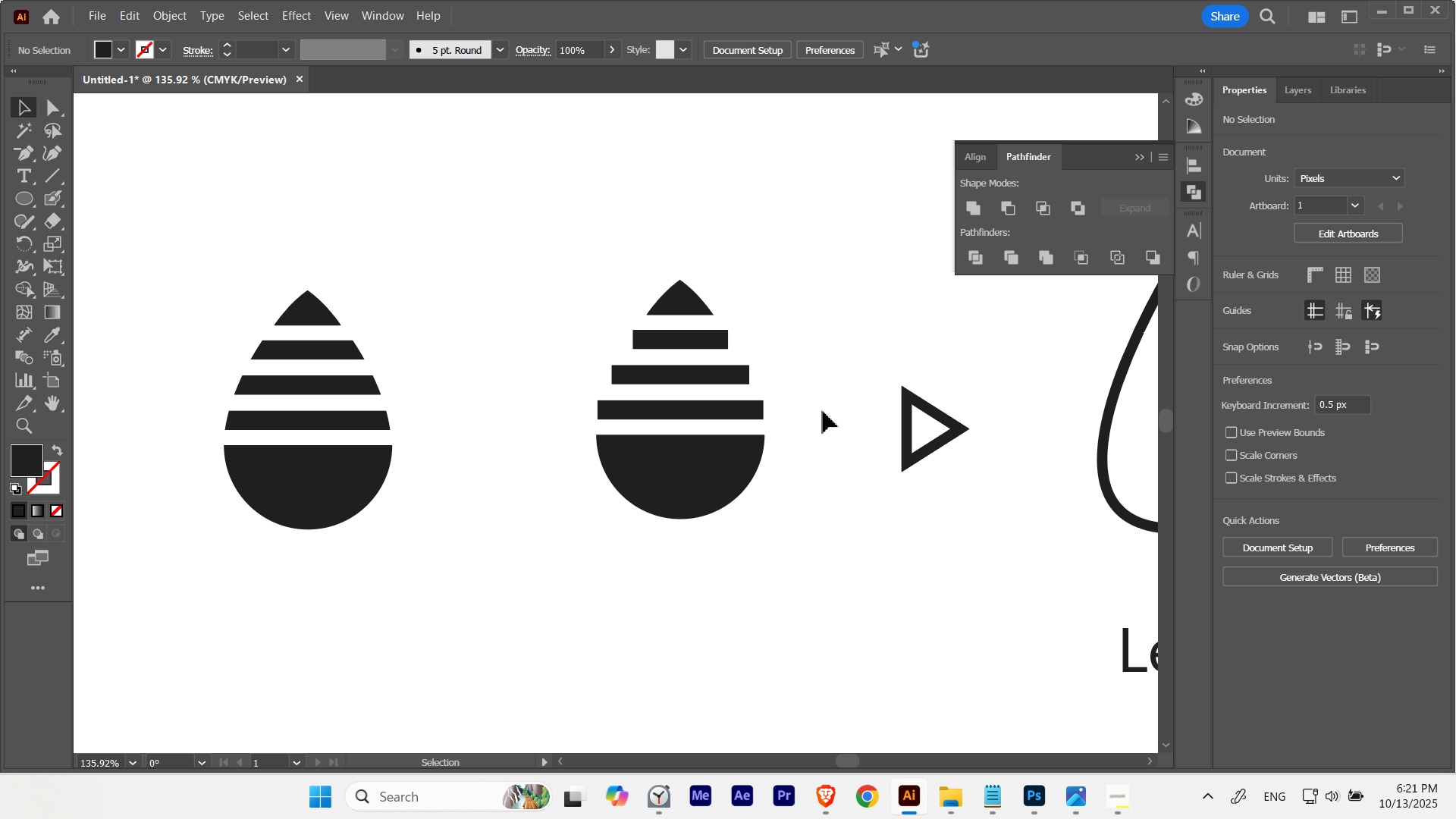 
key(V)
 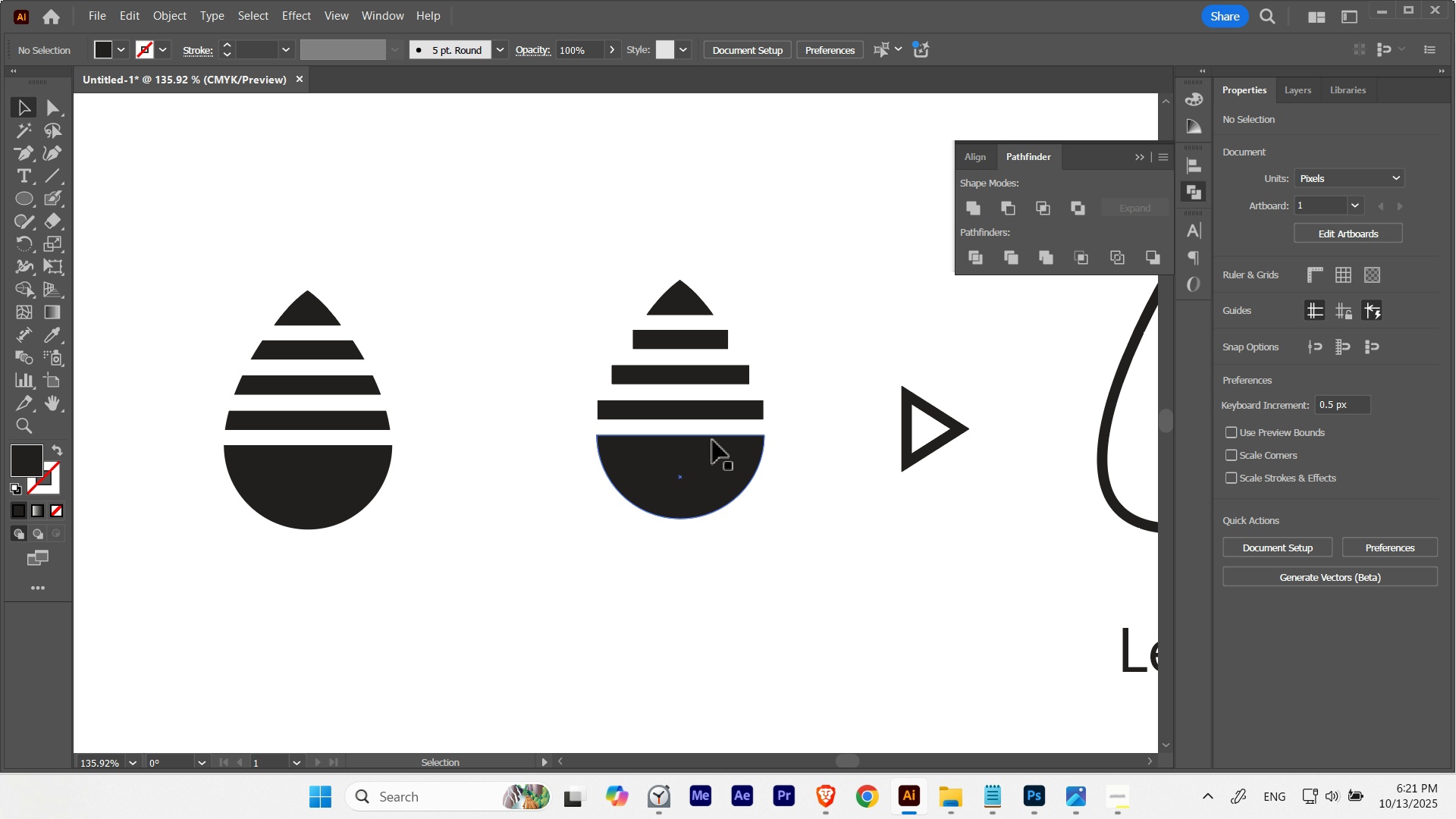 
hold_key(key=Space, duration=0.85)
 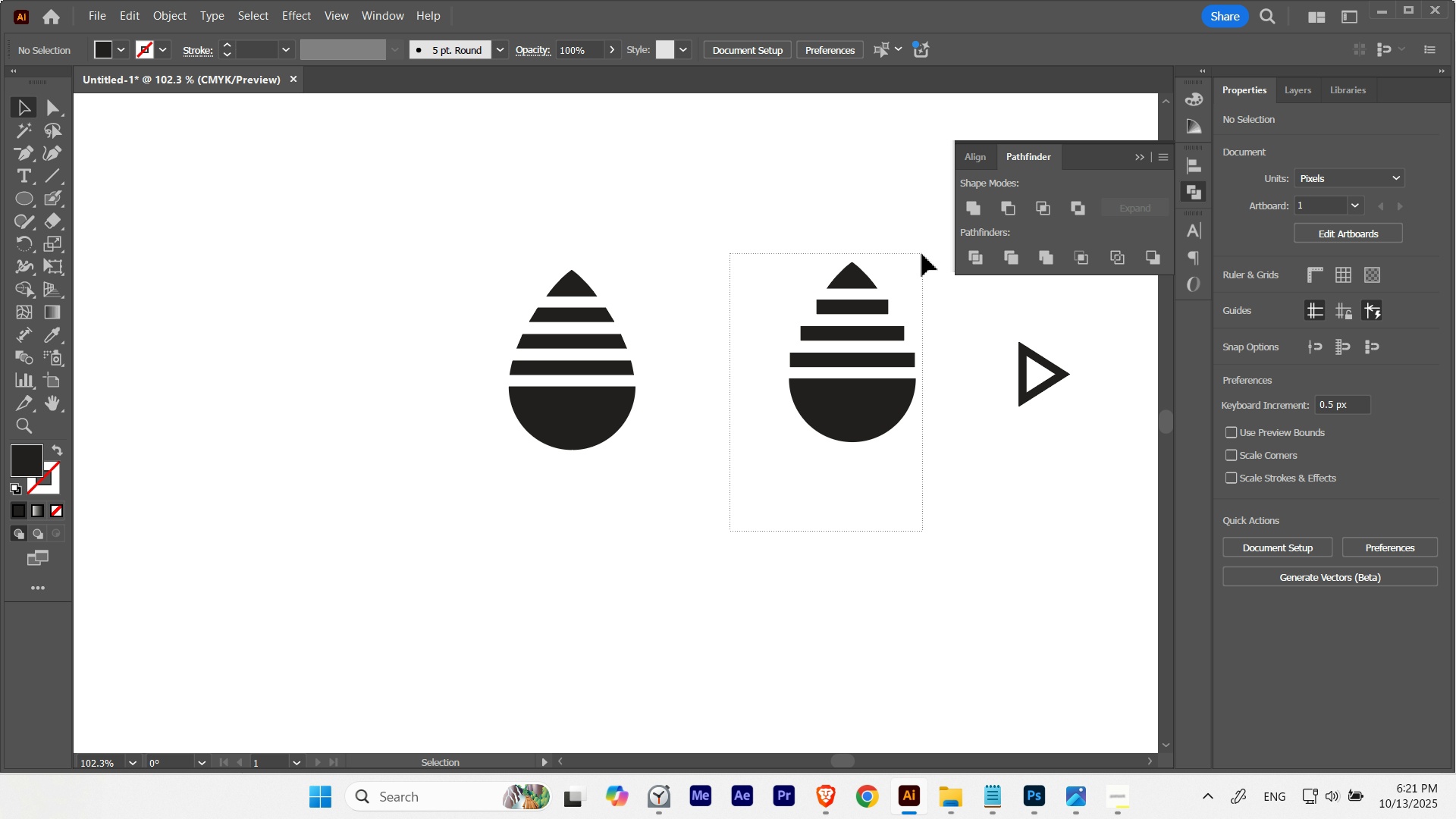 
hold_key(key=ControlLeft, duration=0.32)
 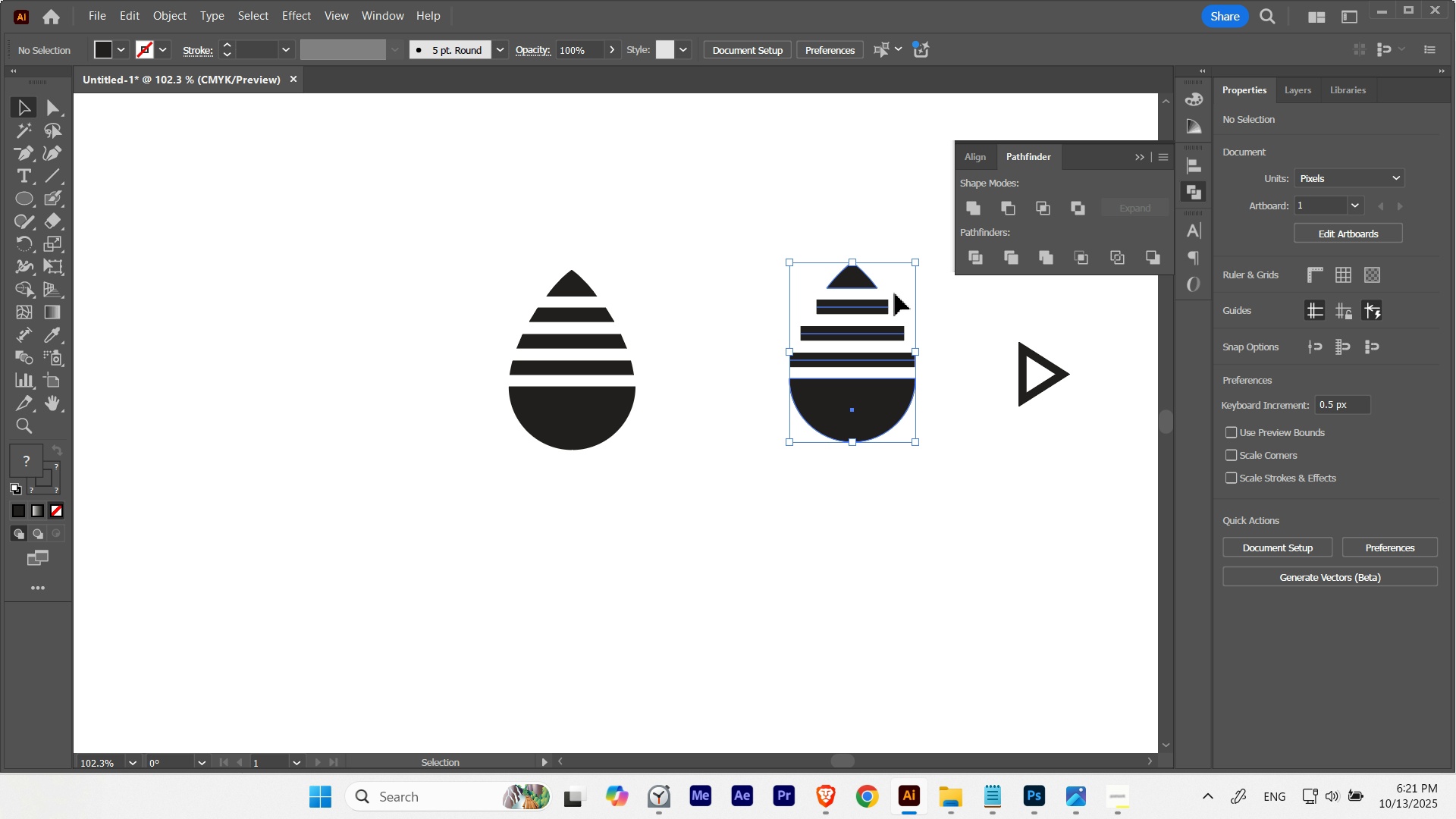 
hold_key(key=AltLeft, duration=1.87)
 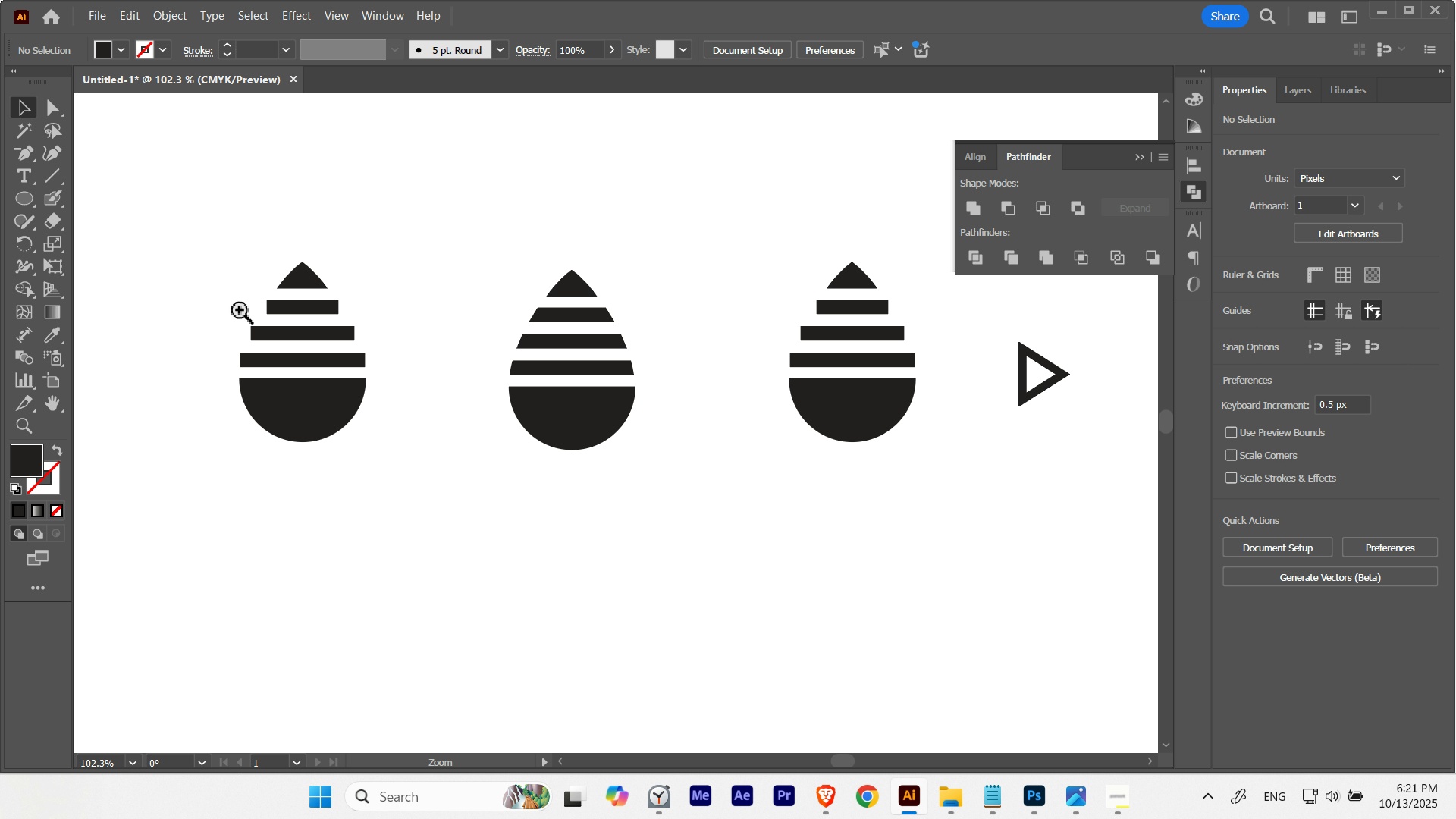 
hold_key(key=ShiftLeft, duration=1.66)
 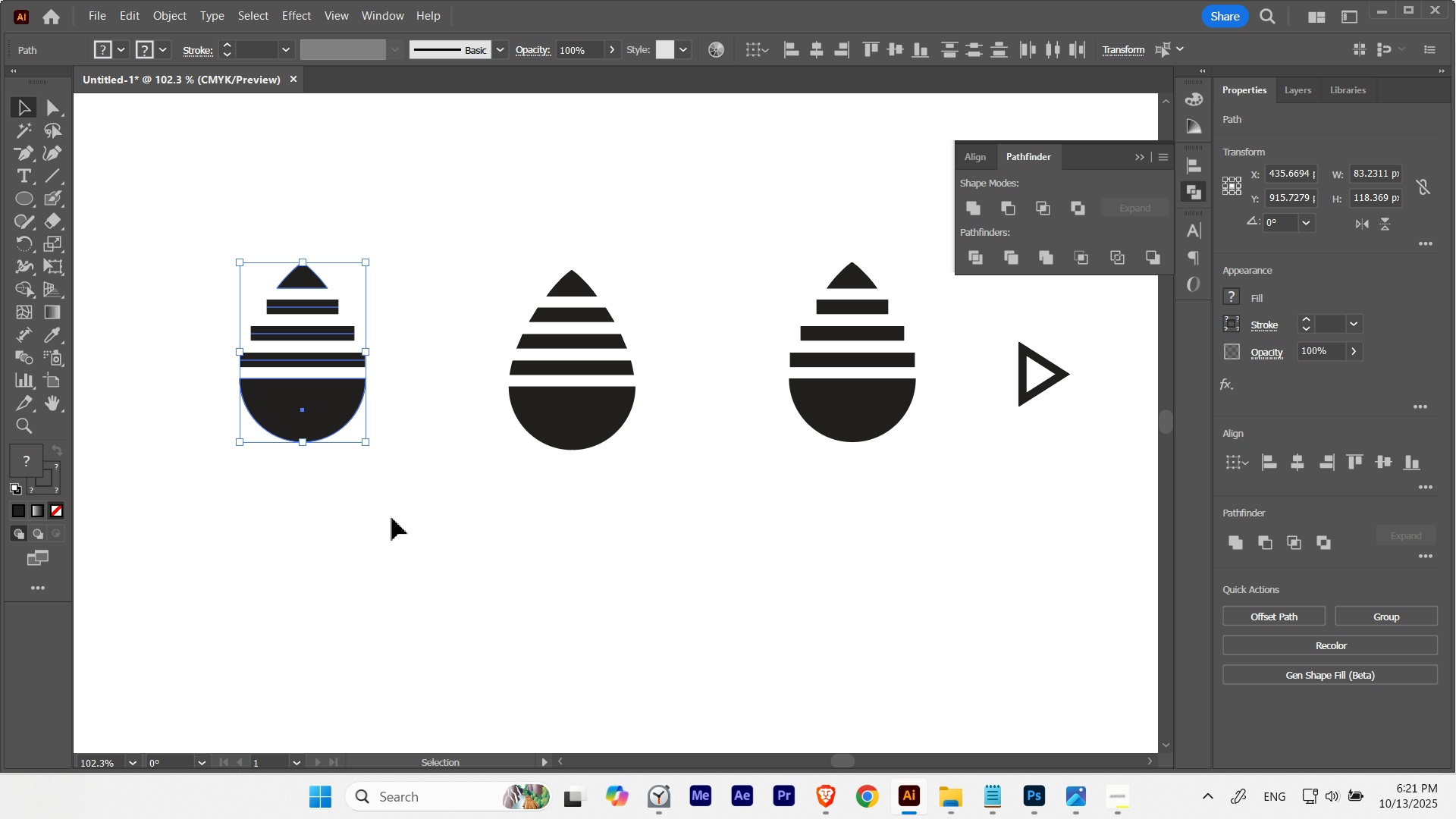 
left_click([392, 518])
 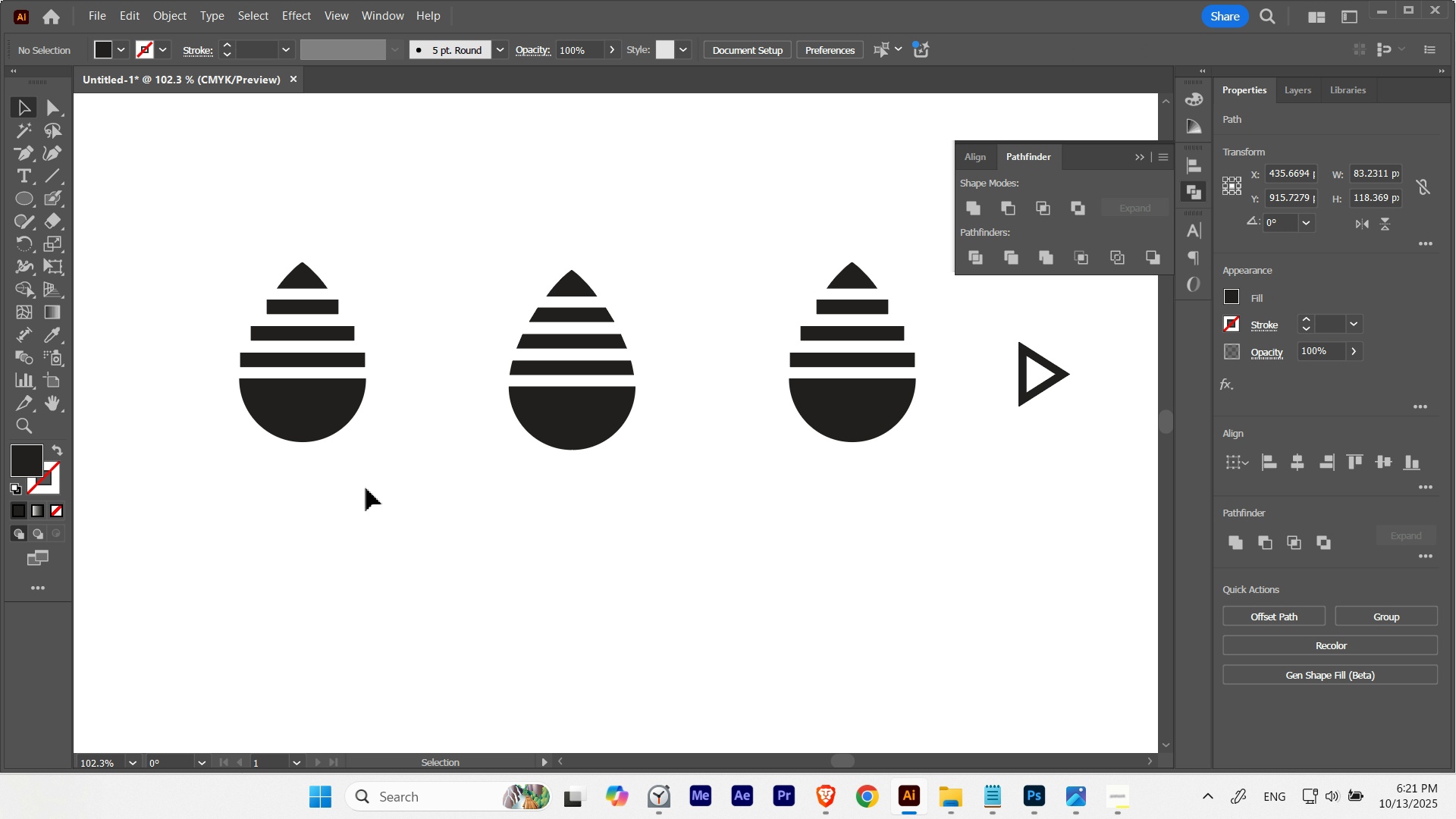 
hold_key(key=ControlLeft, duration=0.48)
 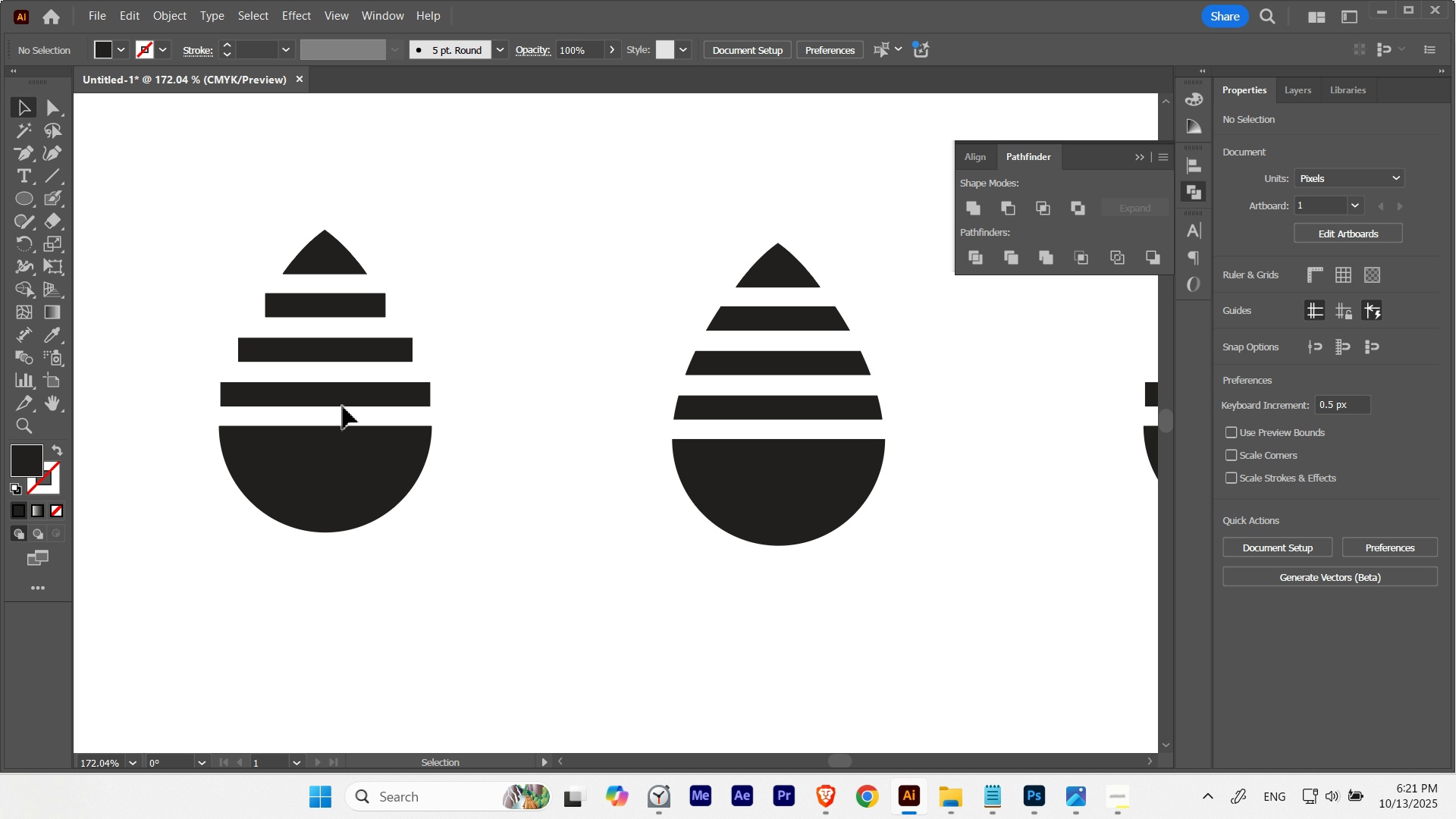 
hold_key(key=Space, duration=0.52)
 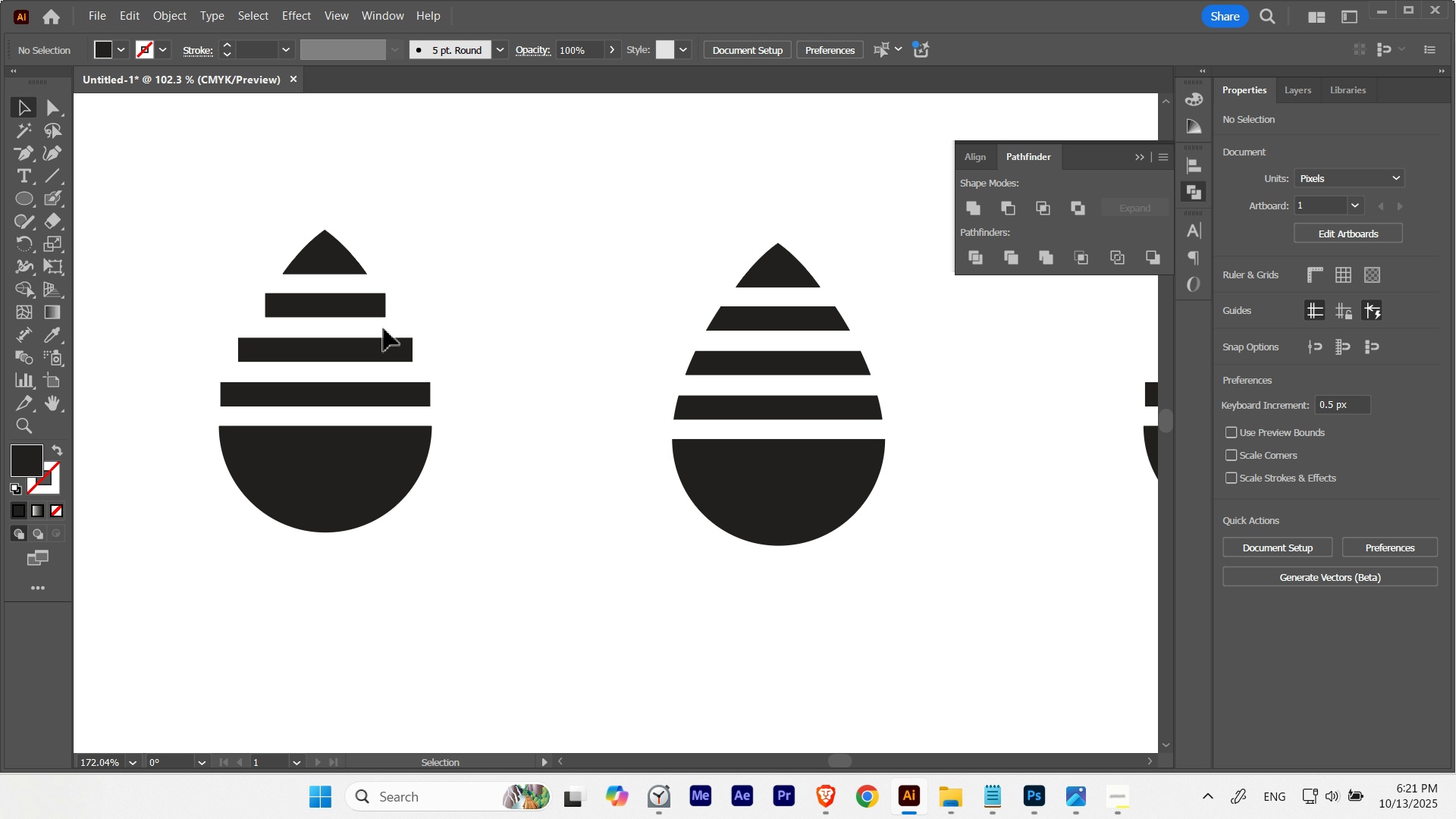 
key(V)
 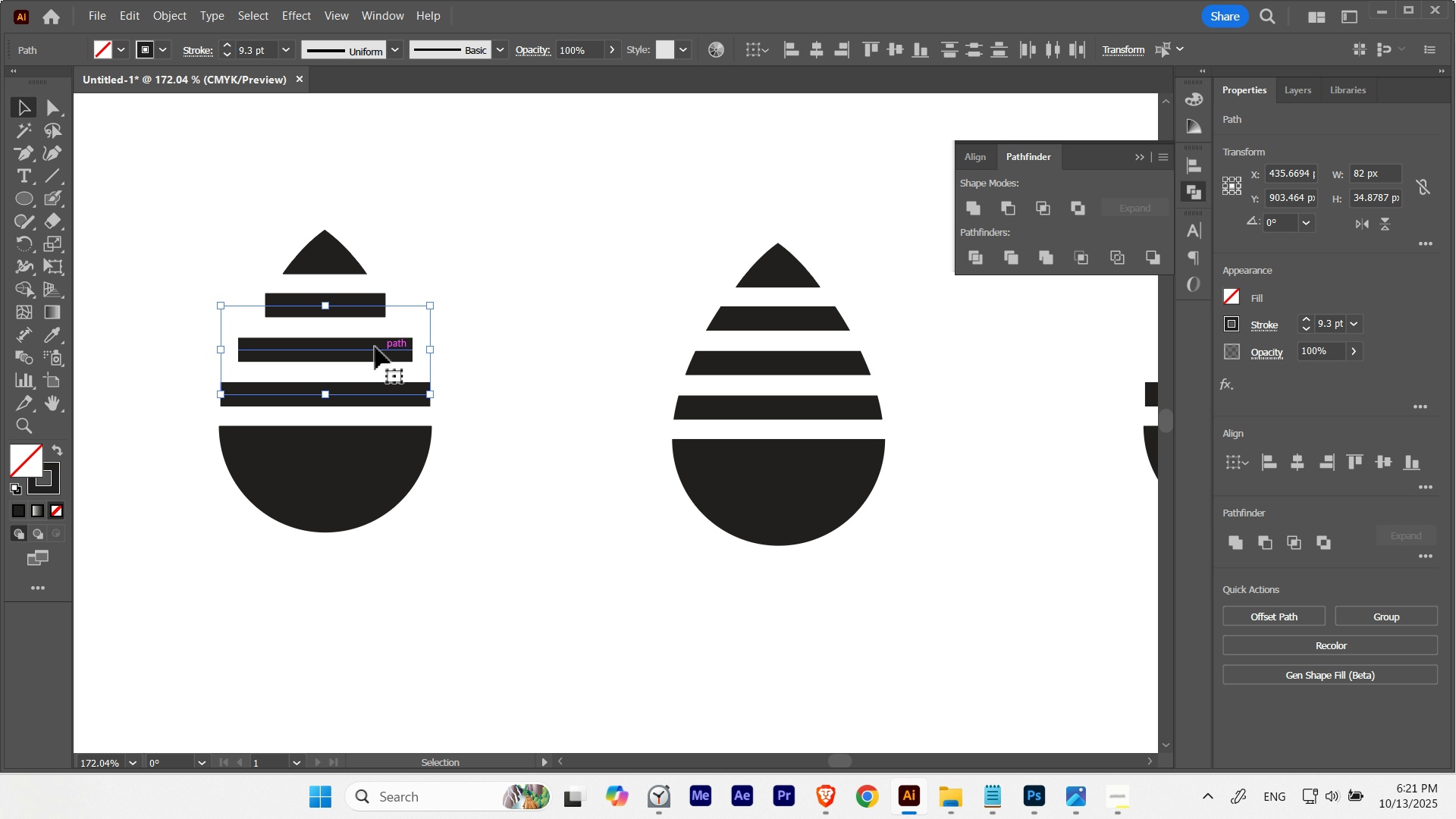 
key(Control+ControlLeft)
 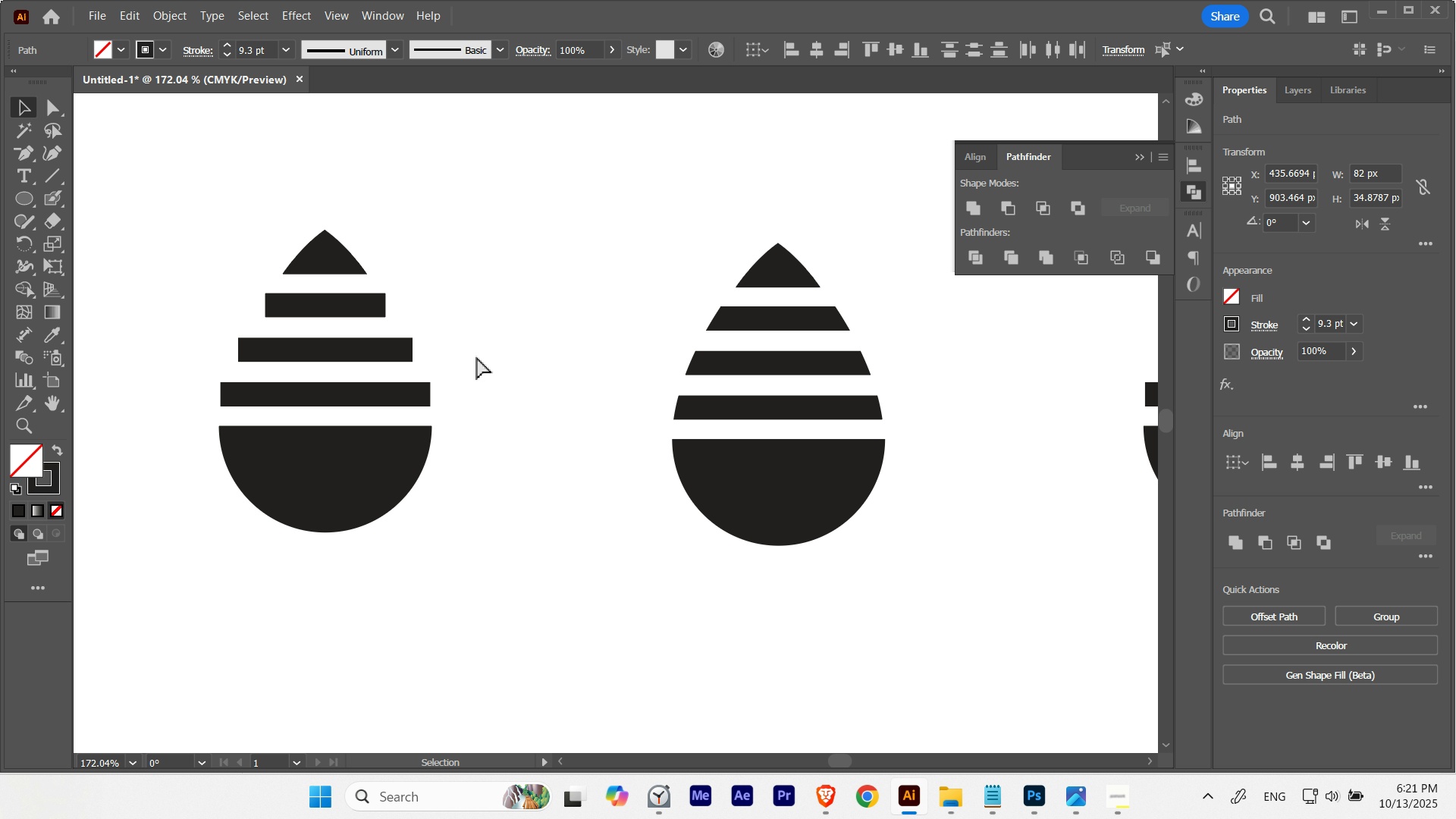 
key(Control+H)
 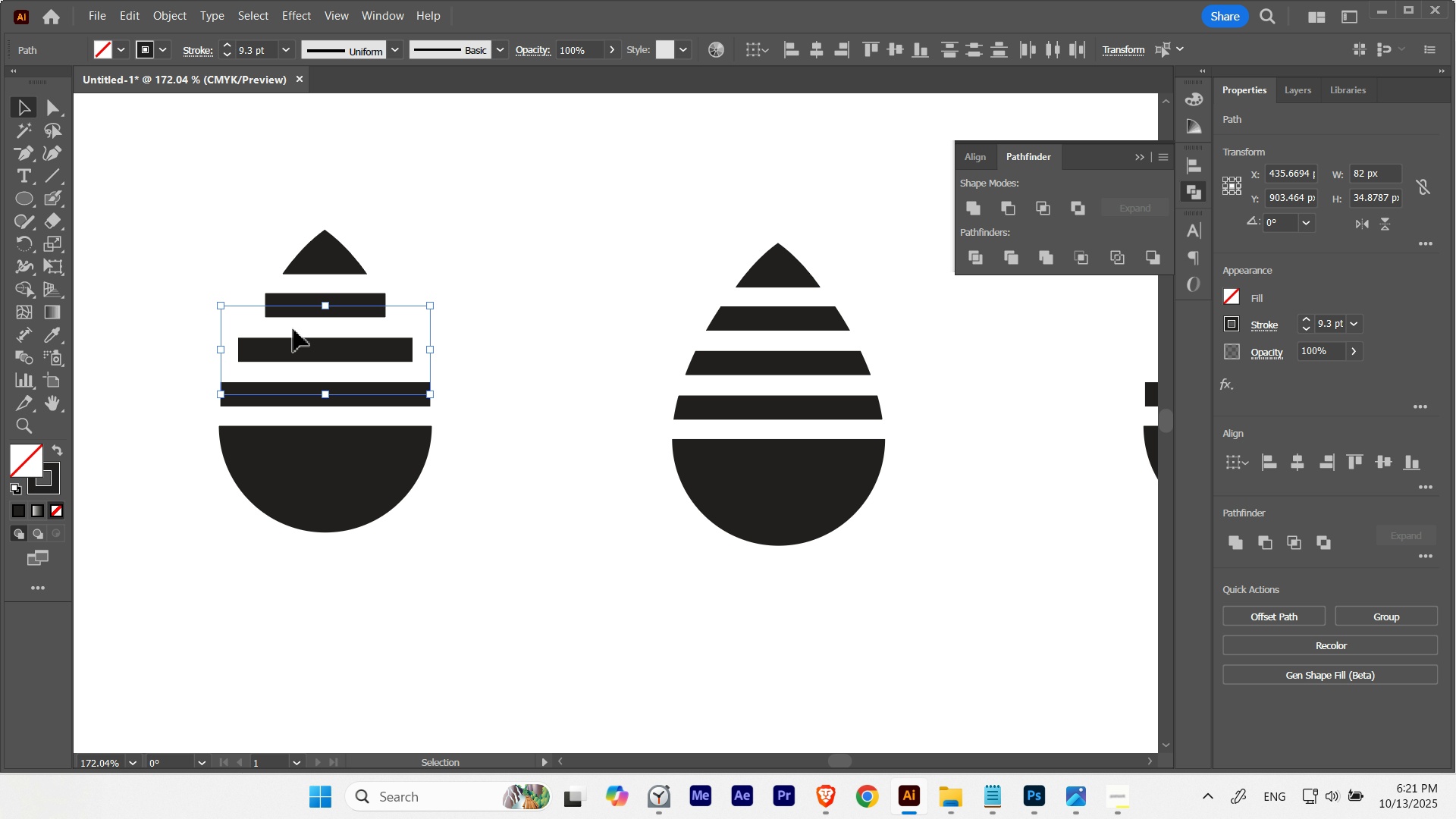 
hold_key(key=ShiftLeft, duration=0.67)
 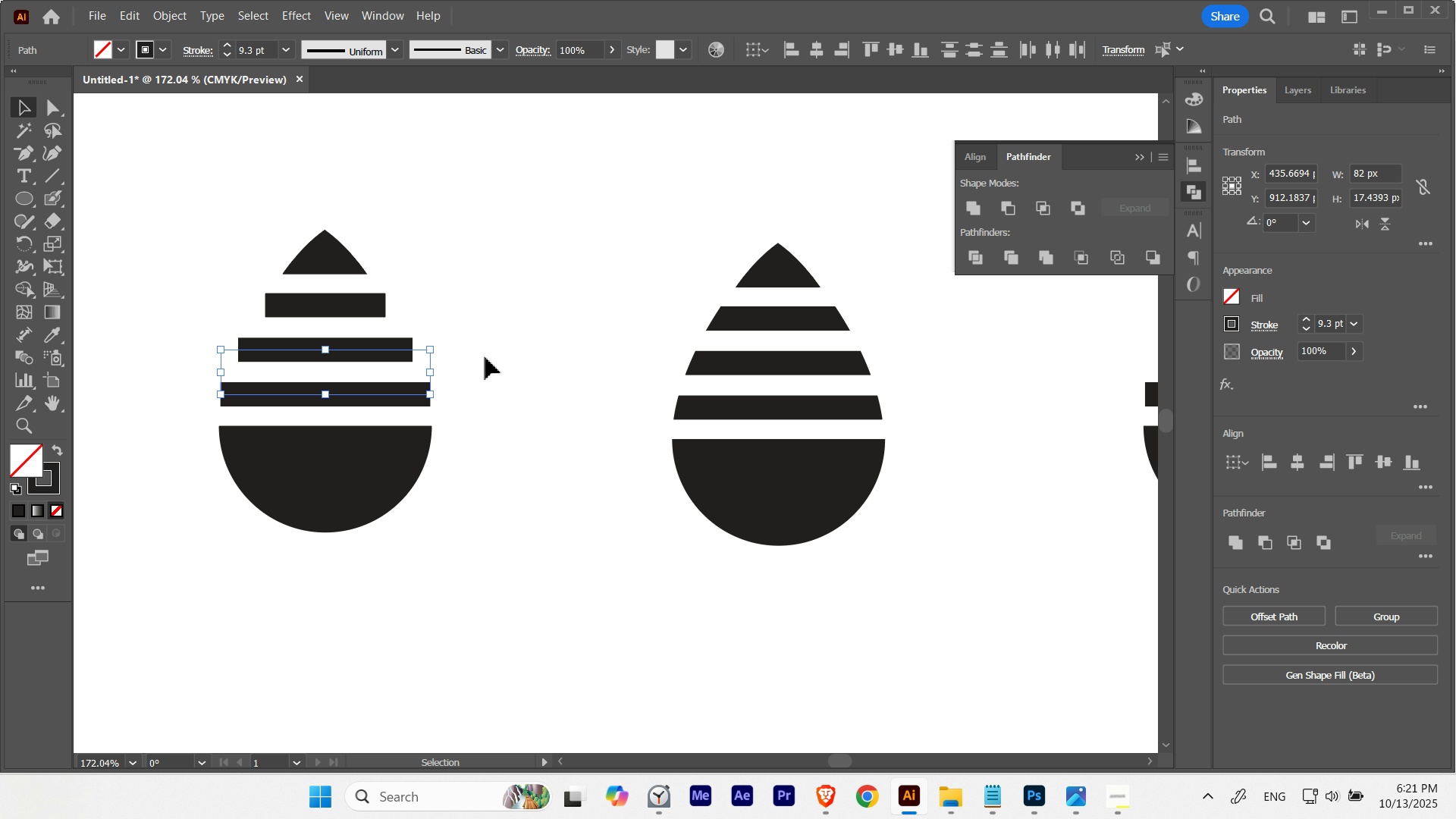 
hold_key(key=ShiftLeft, duration=0.92)
 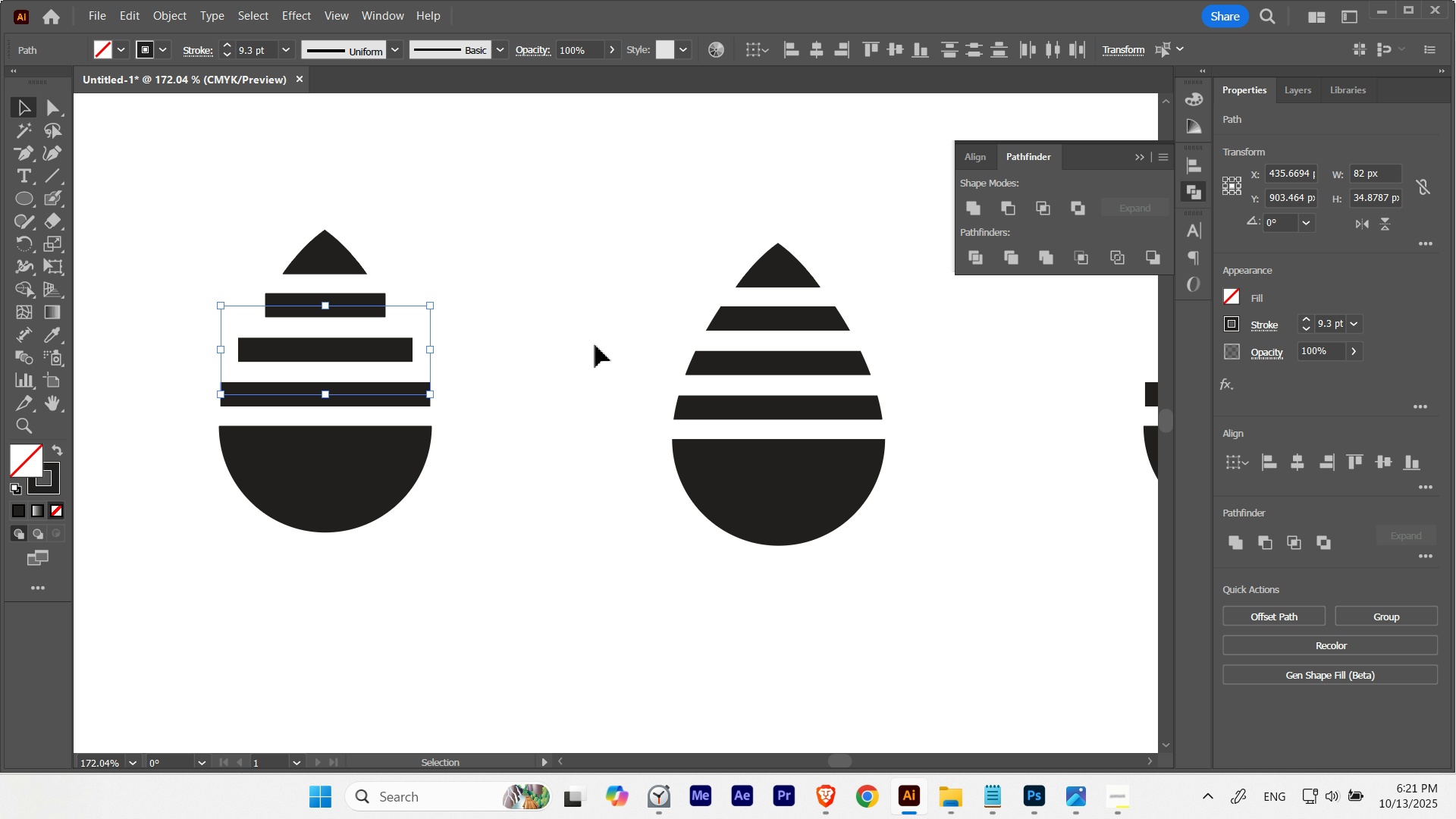 
key(Control+ControlLeft)
 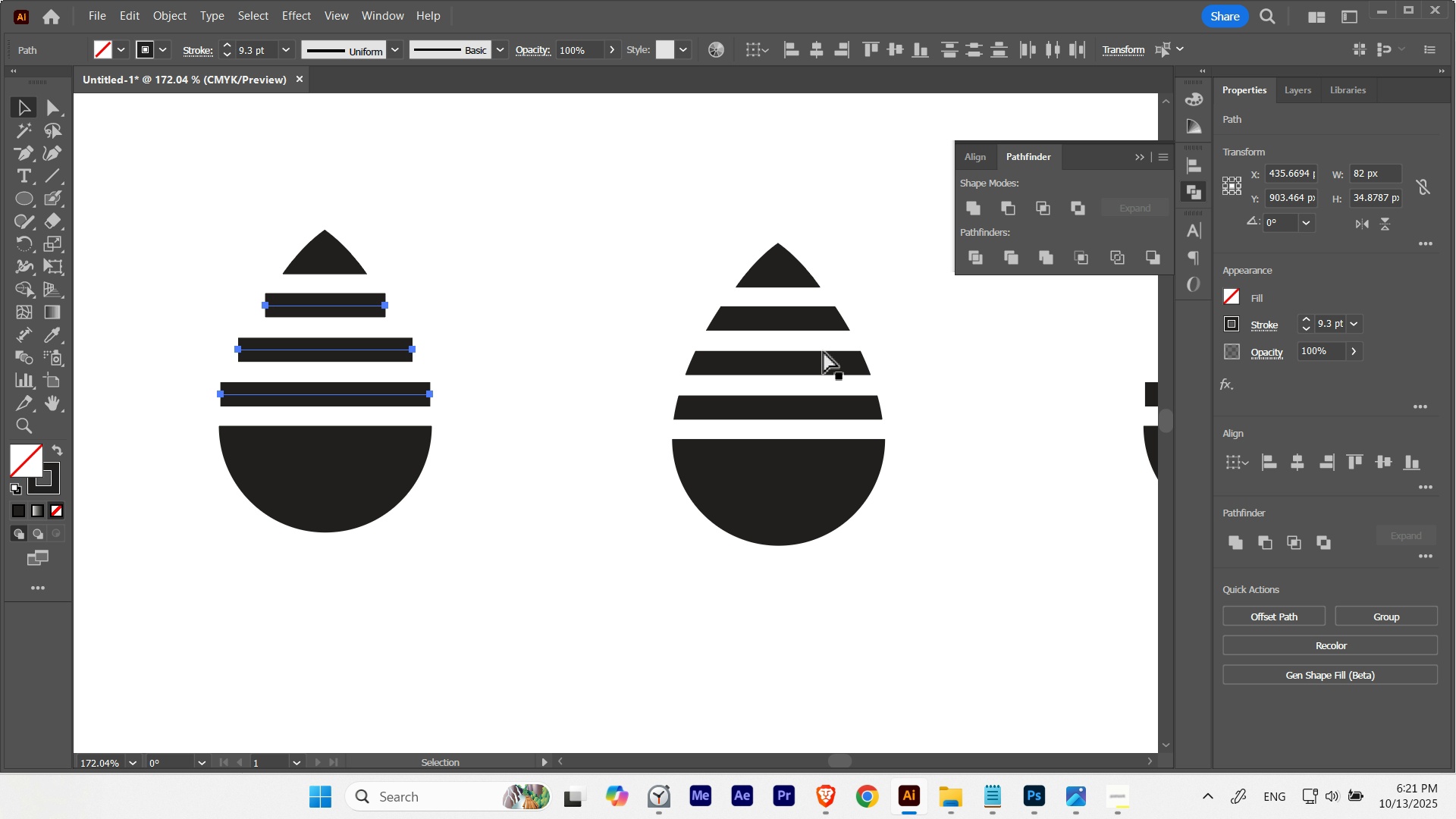 
key(Control+H)
 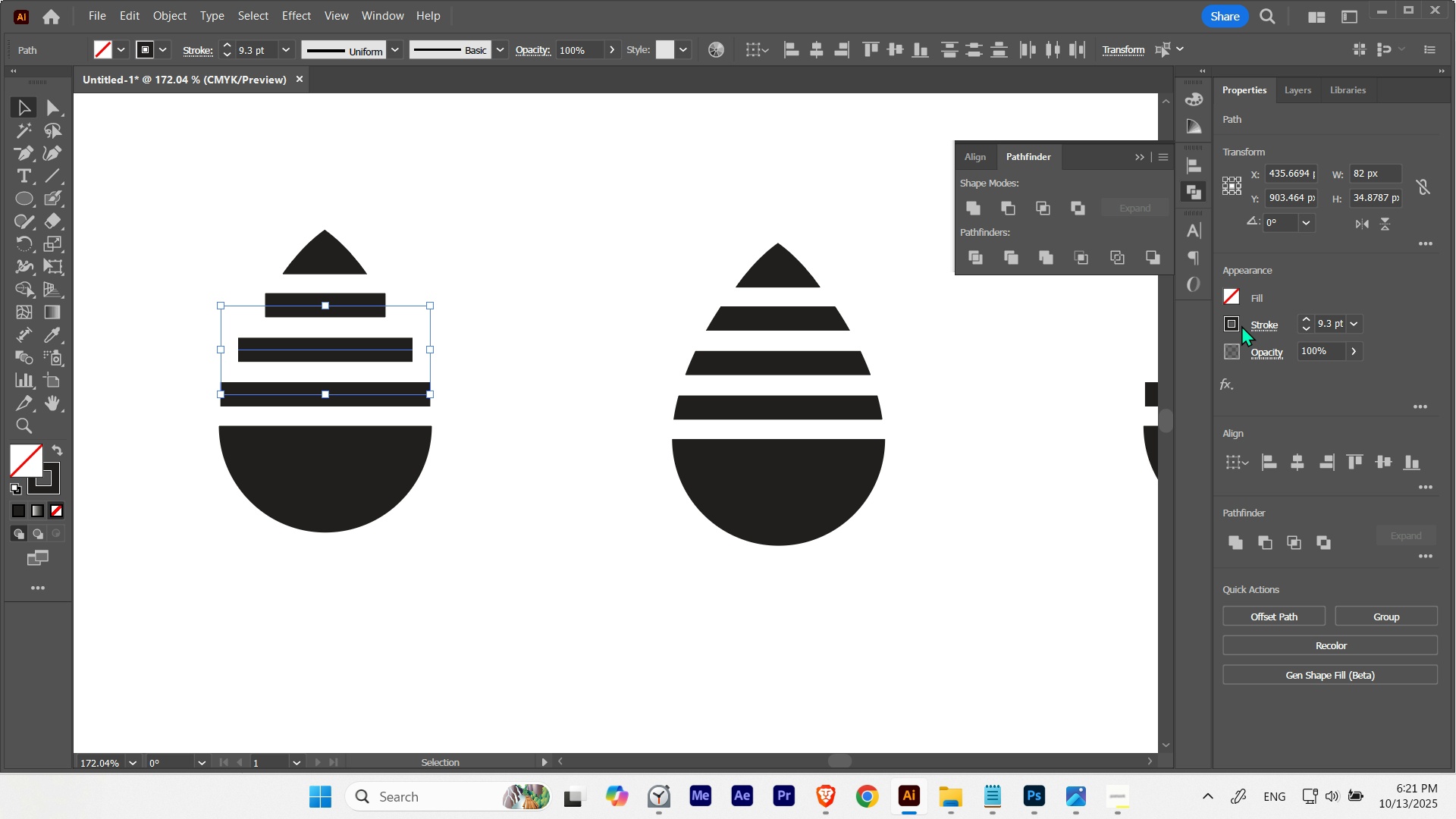 
left_click([1254, 324])
 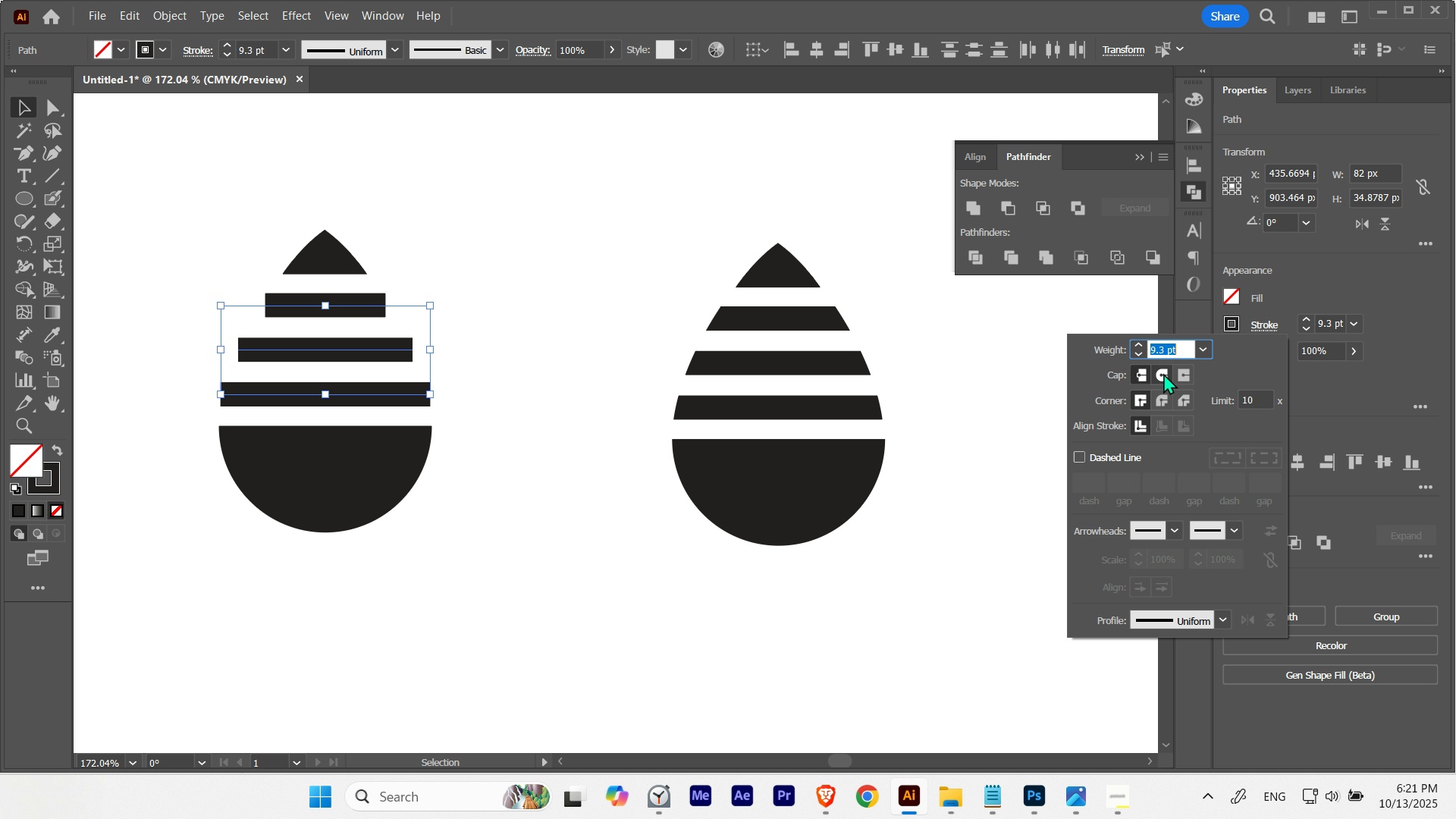 
left_click([1163, 373])
 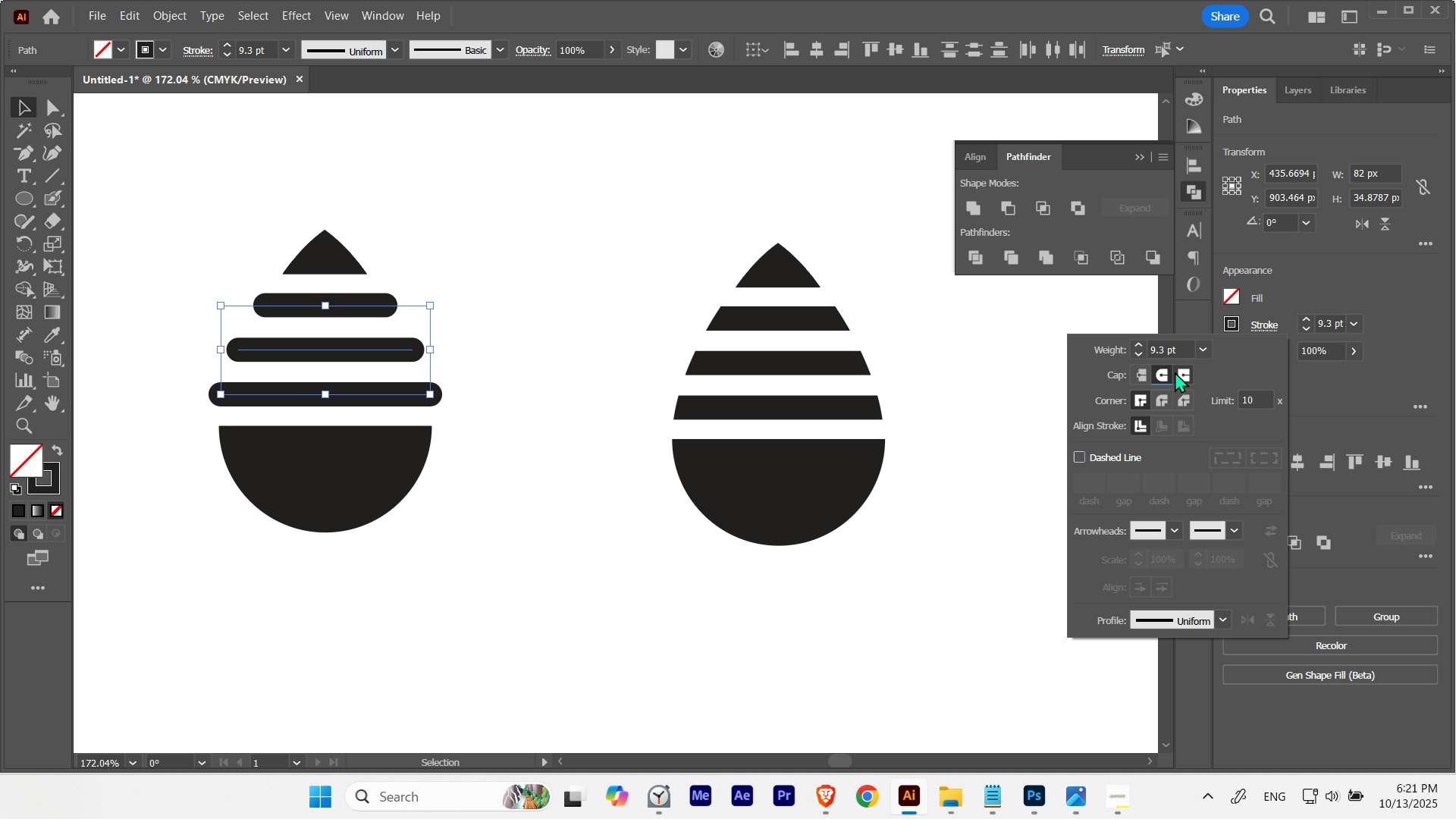 
left_click([1178, 372])
 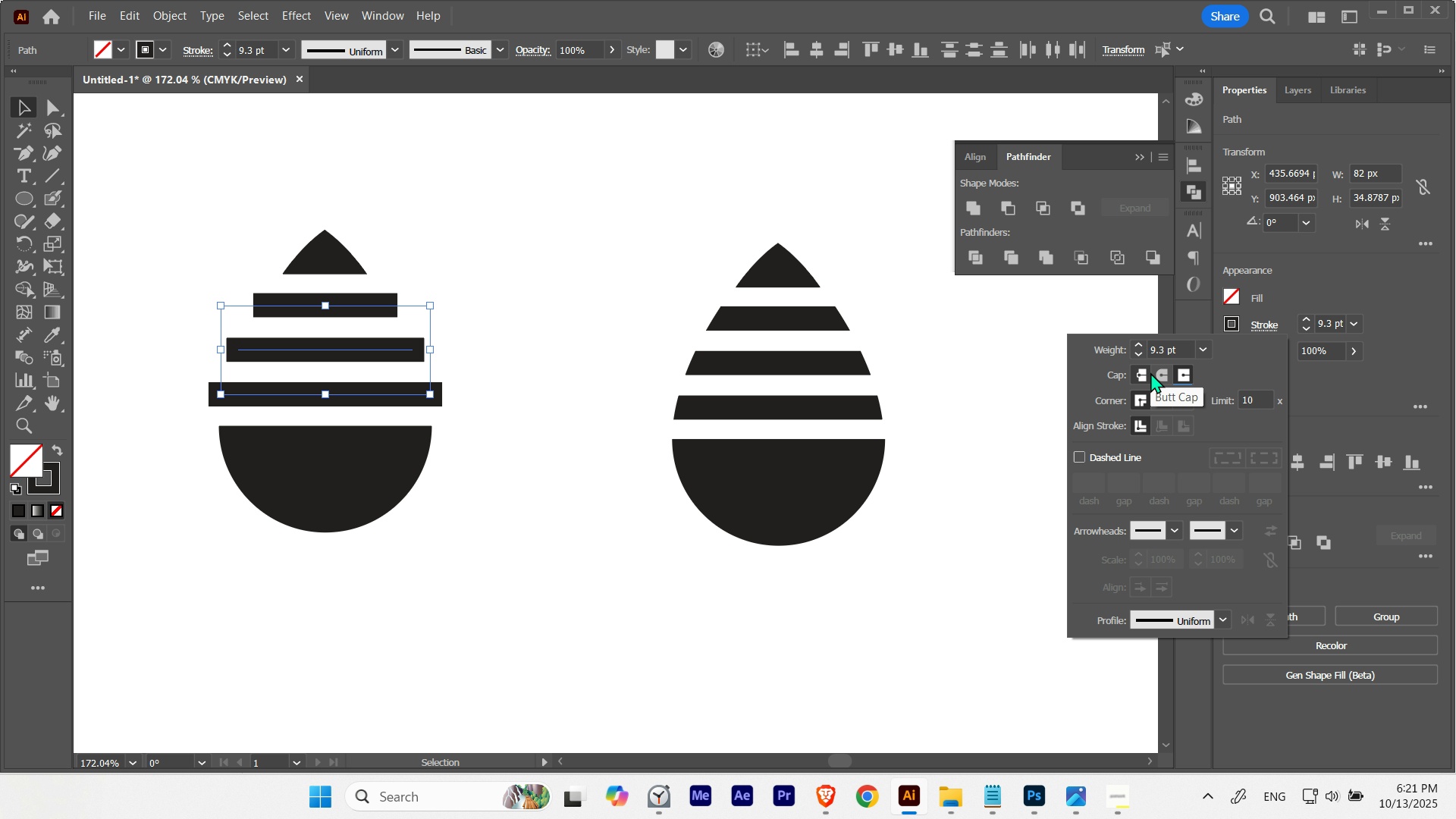 
left_click([1154, 372])
 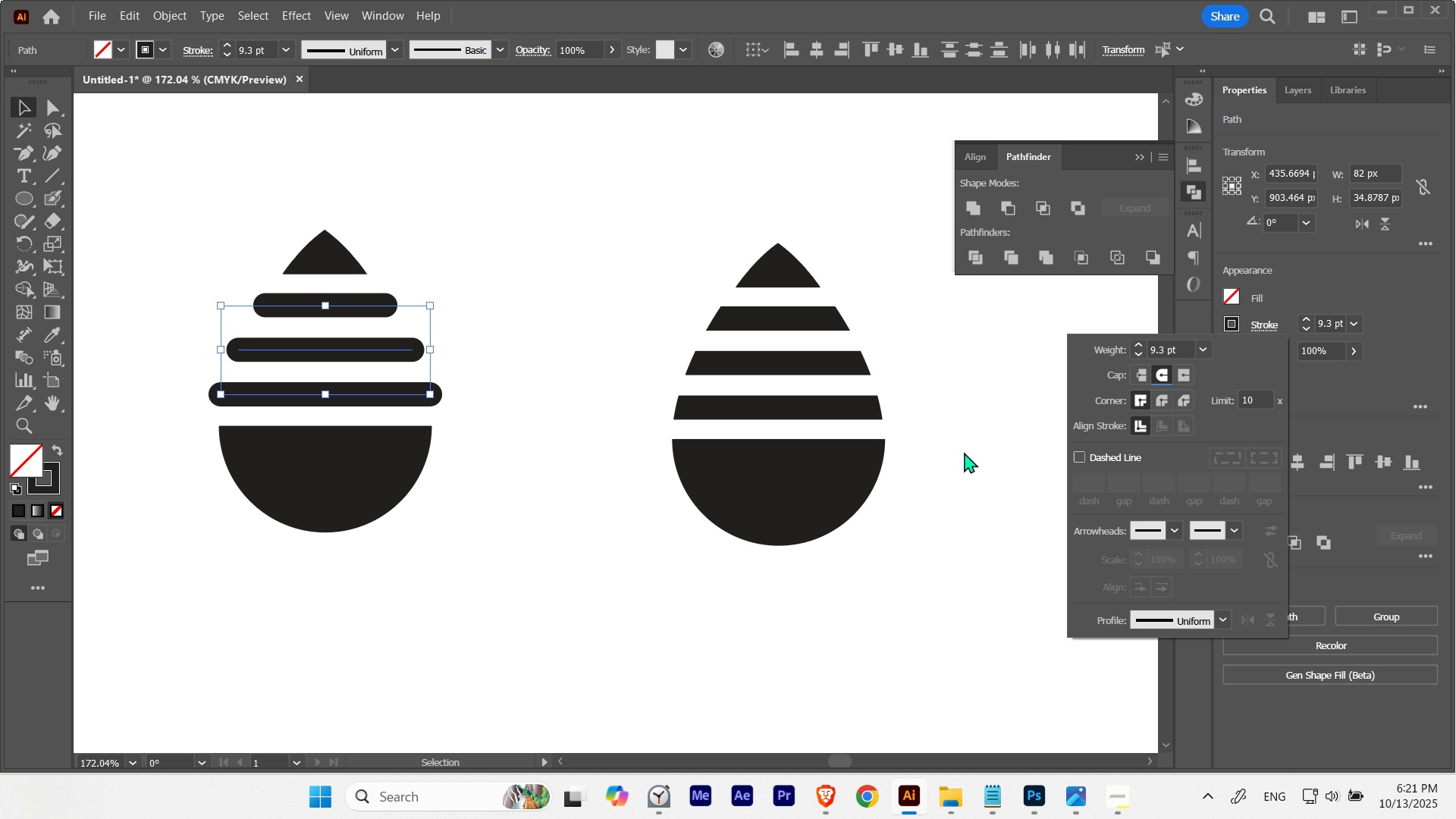 
key(Control+ControlLeft)
 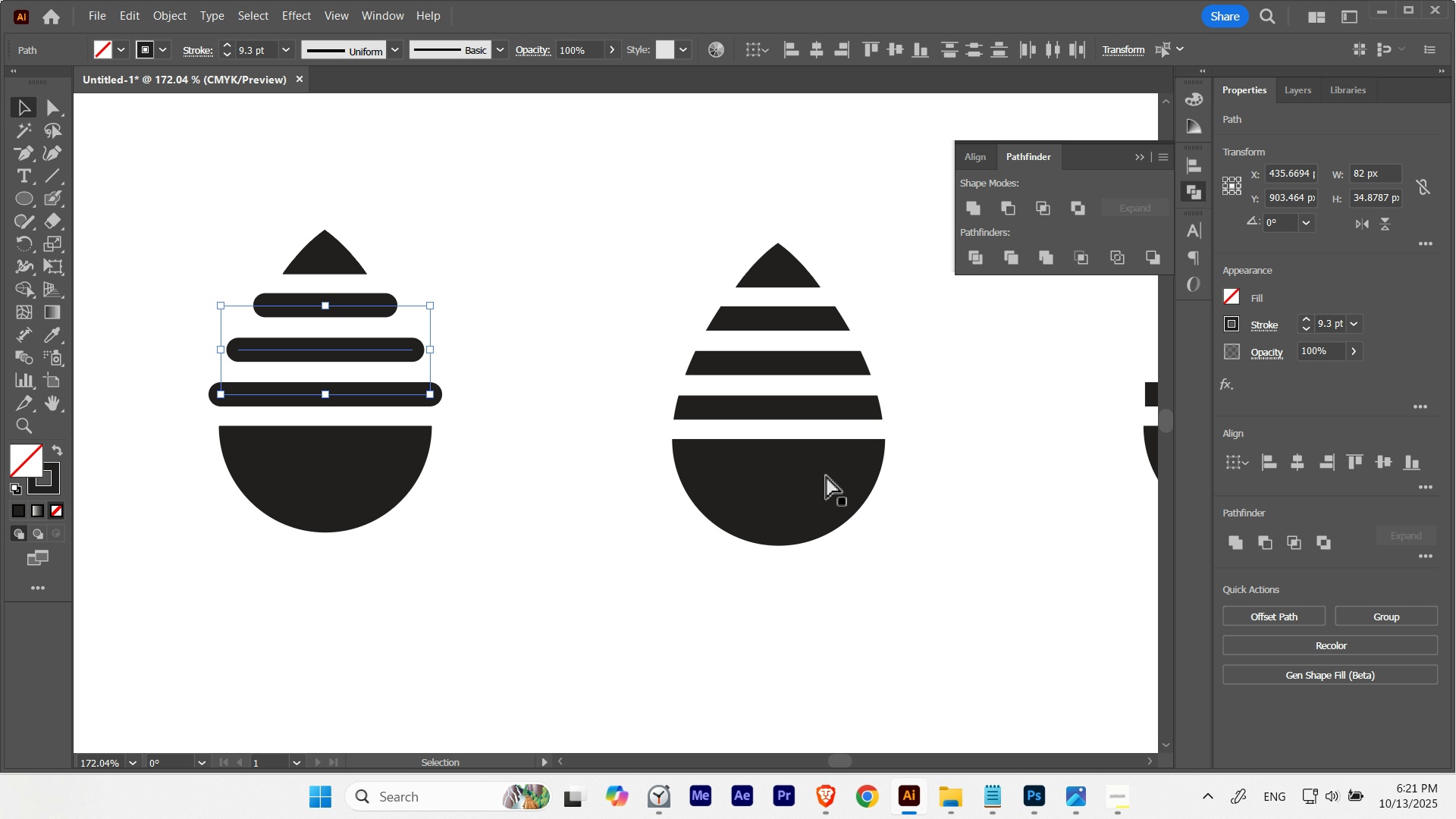 
key(Control+H)
 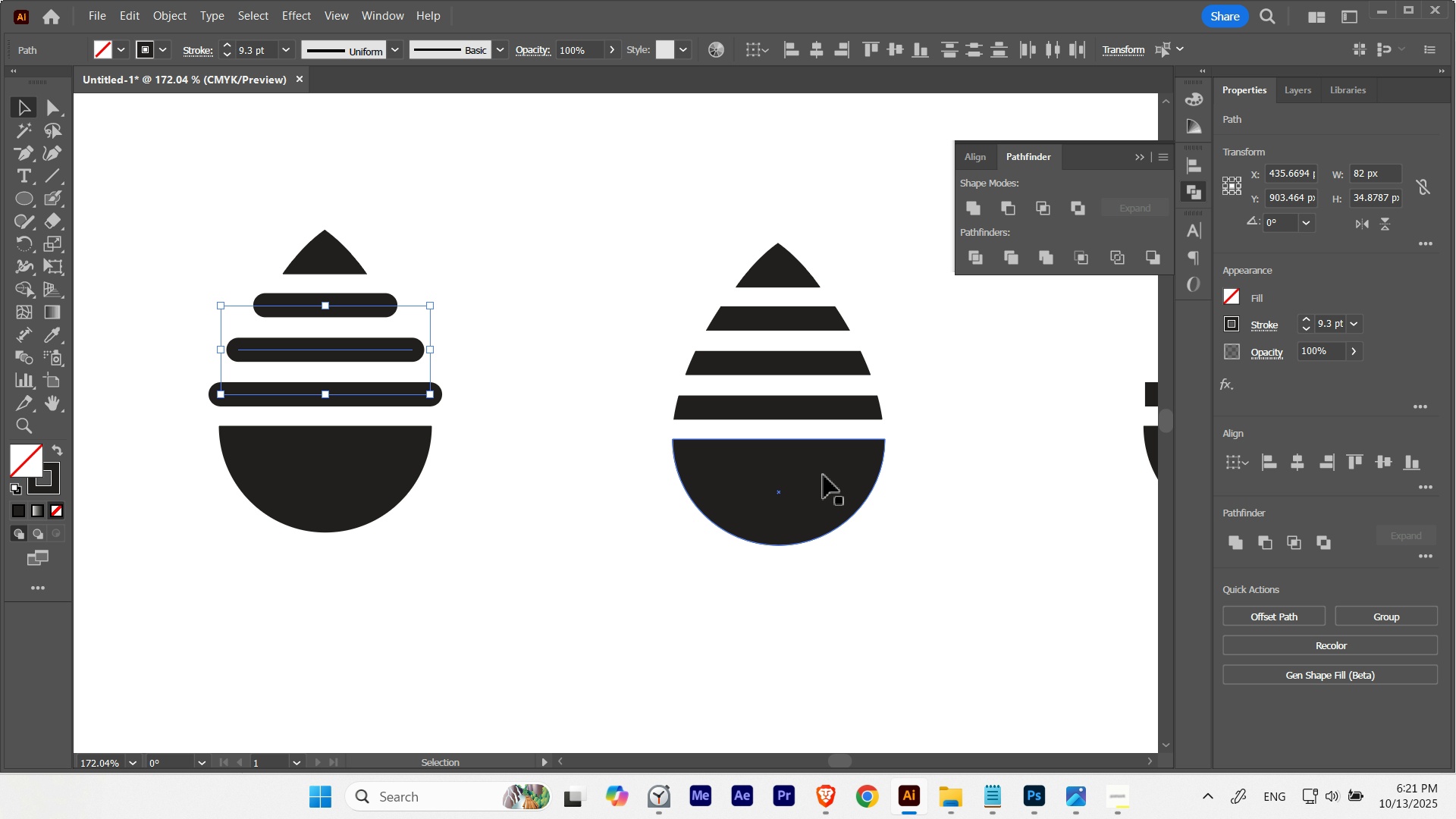 
key(Control+ControlLeft)
 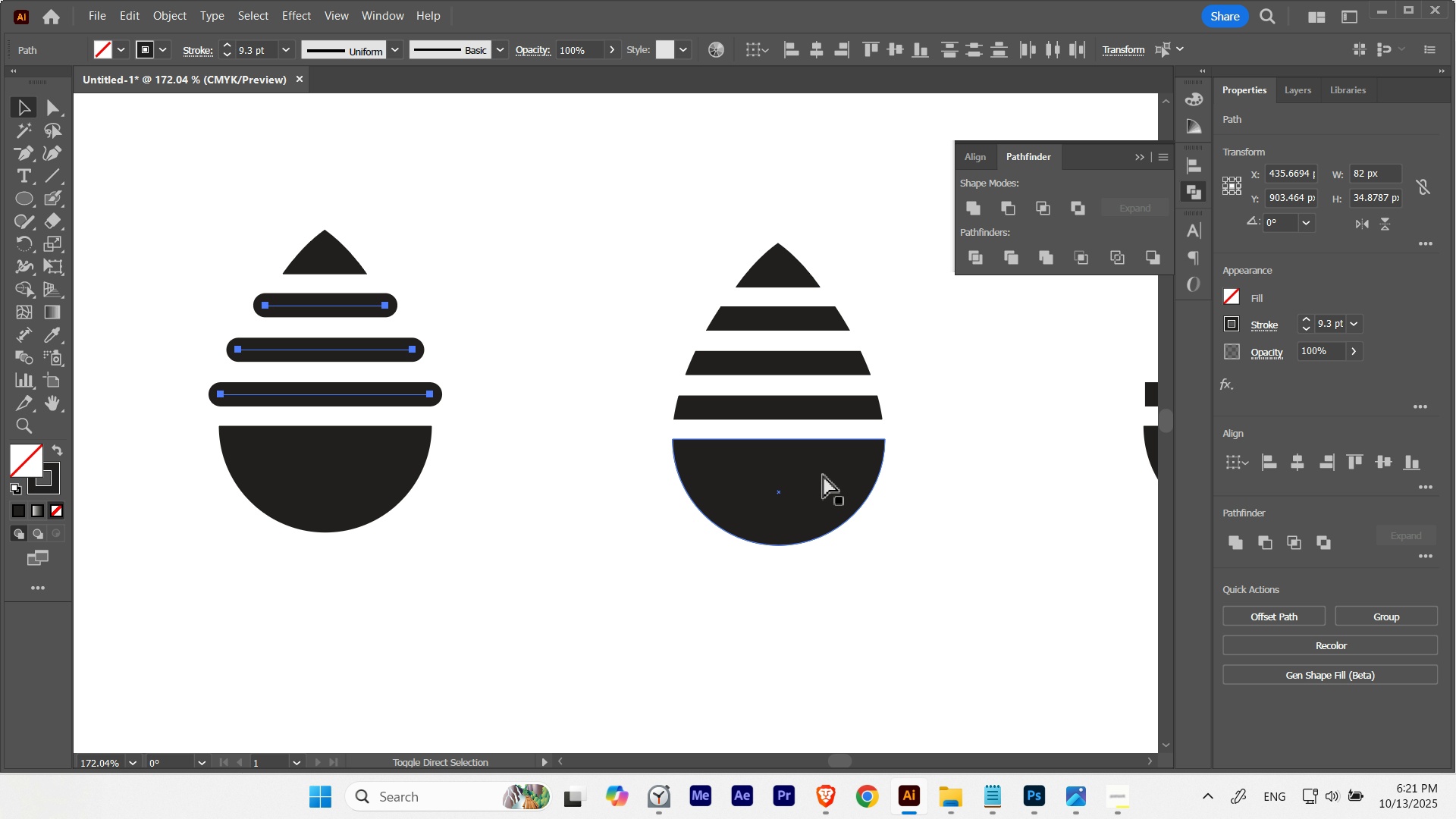 
key(Control+Shift+ShiftLeft)
 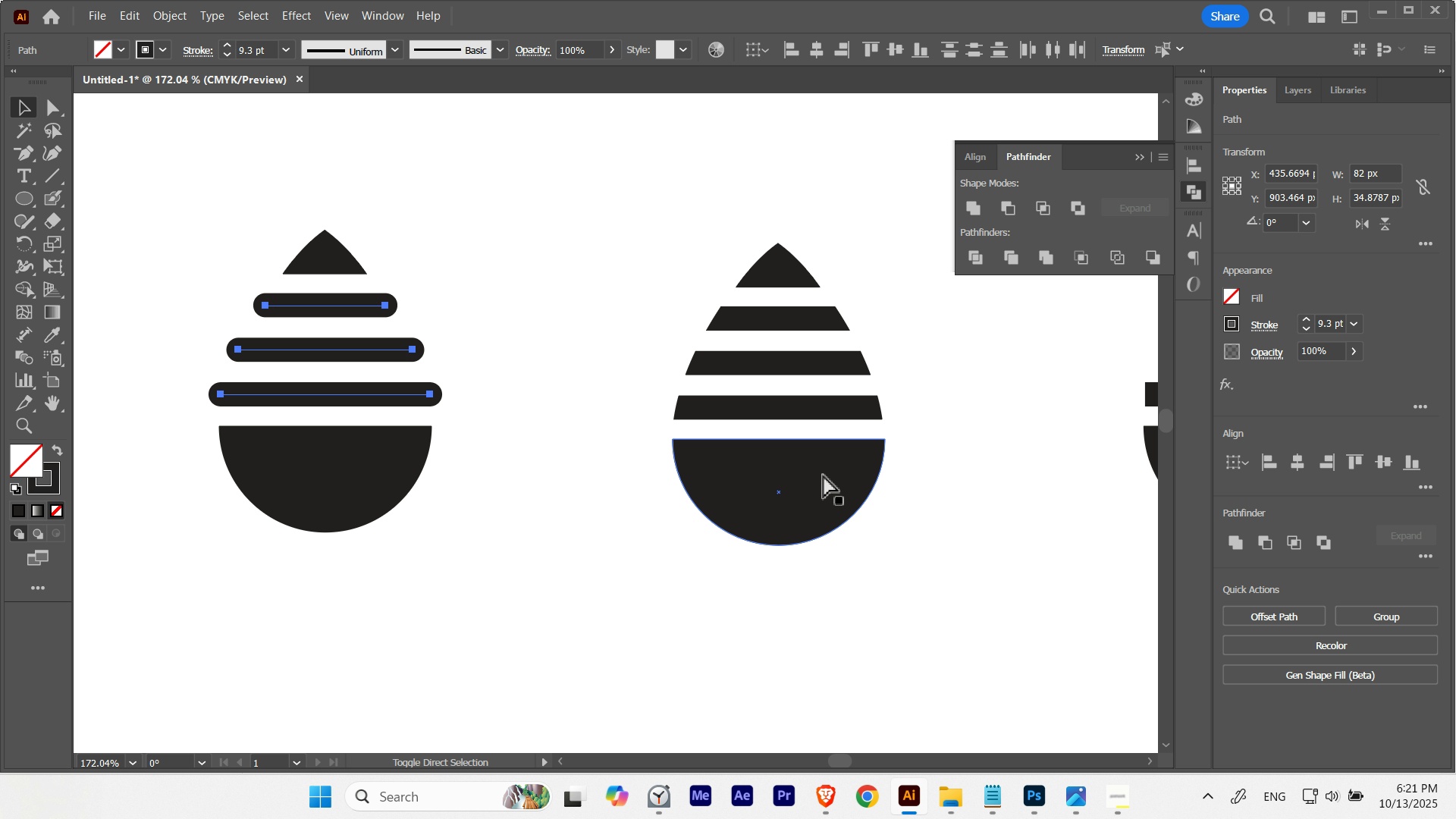 
key(Control+Shift+B)
 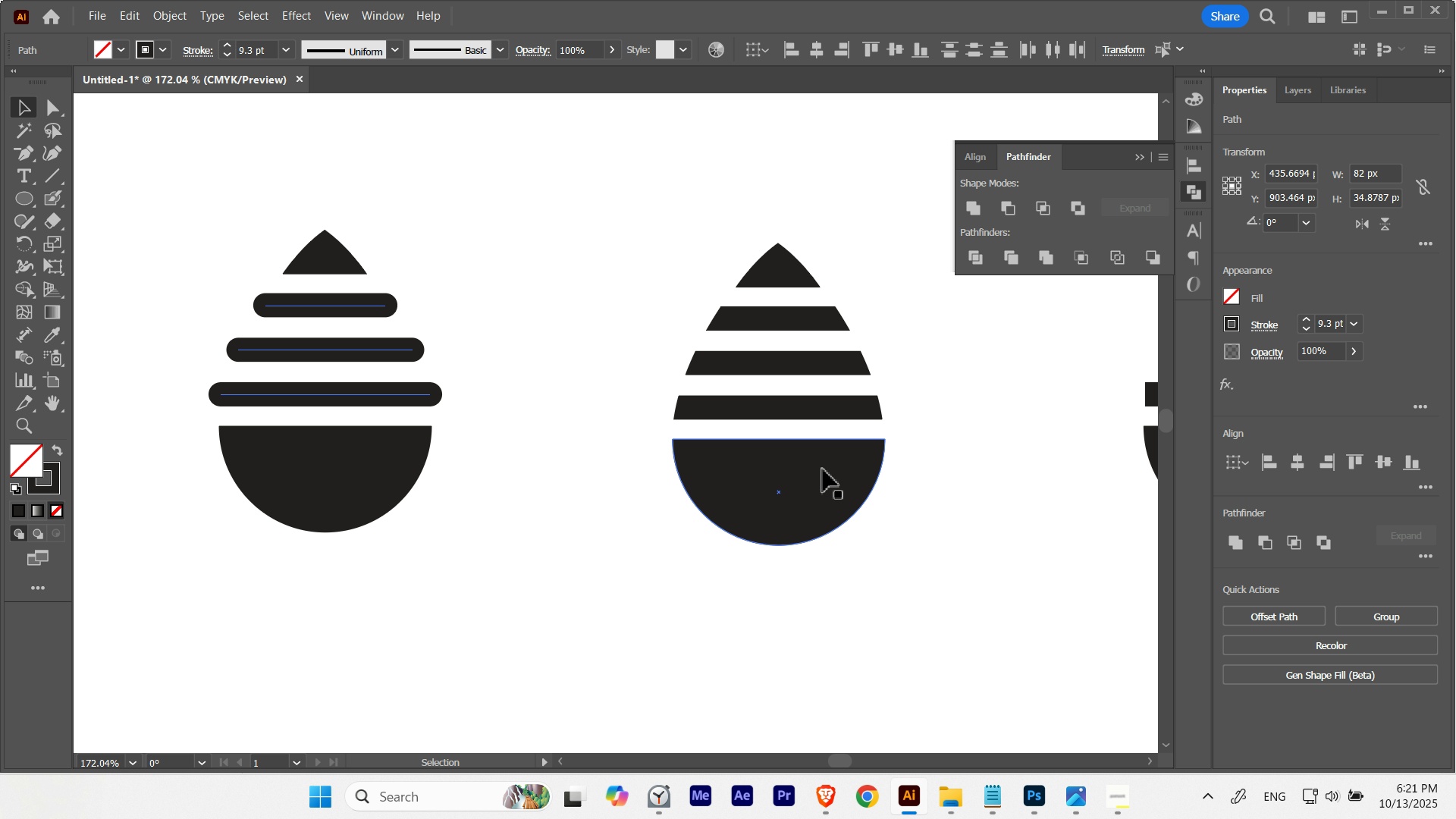 
key(Control+ControlLeft)
 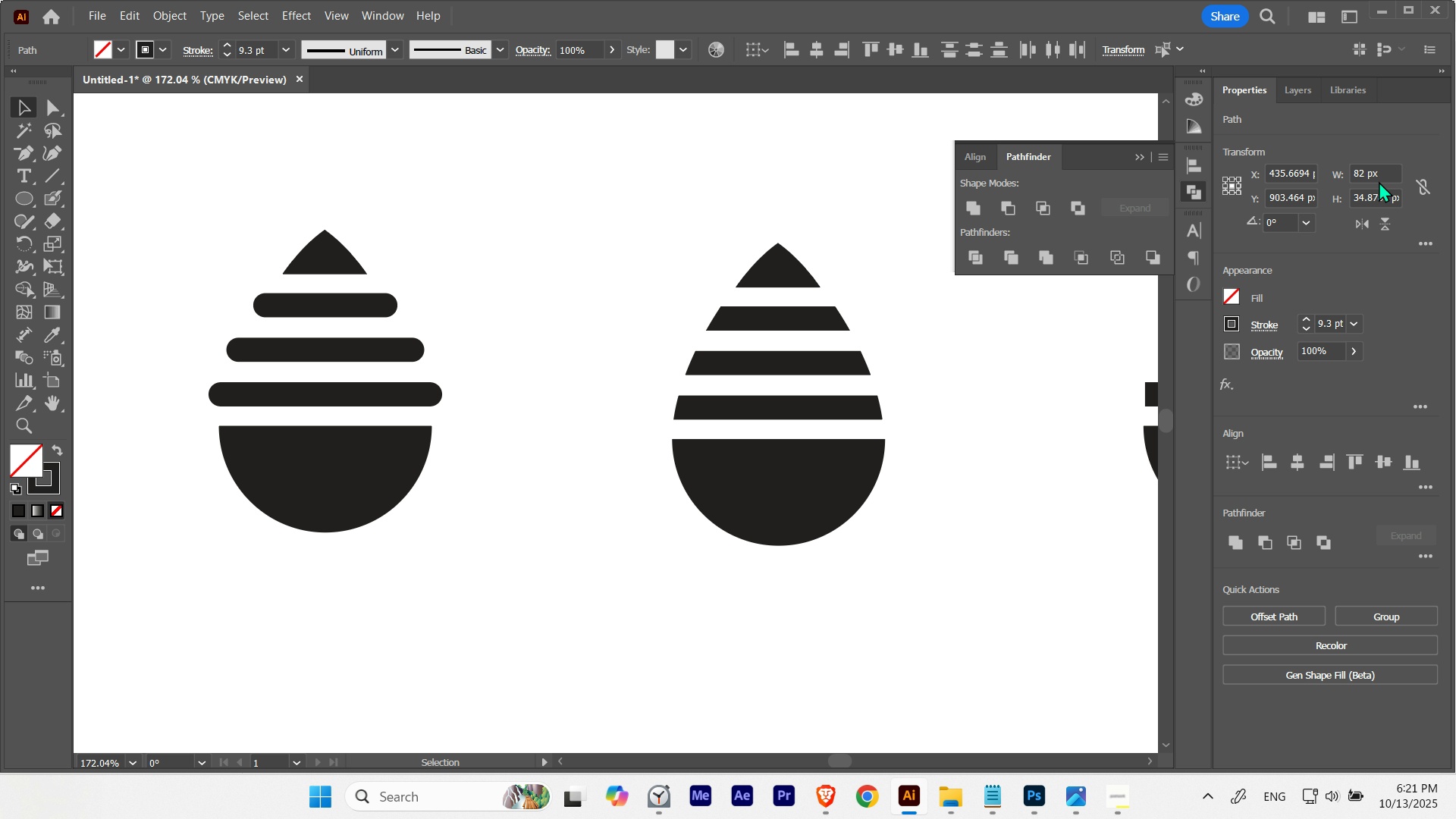 
key(Control+H)
 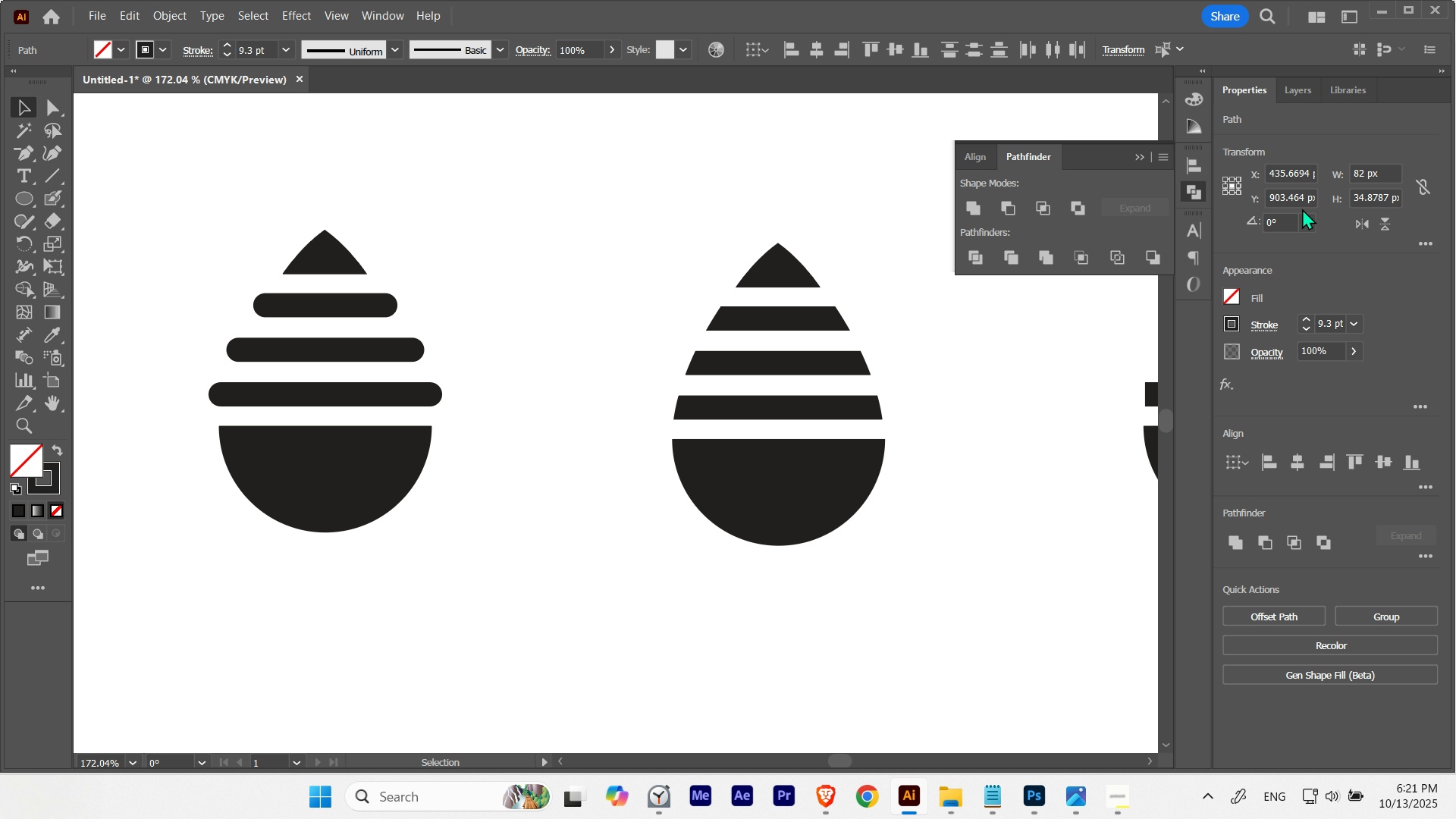 
hold_key(key=ShiftLeft, duration=0.97)
scroll: coordinate [1378, 179], scroll_direction: down, amount: 2.0
 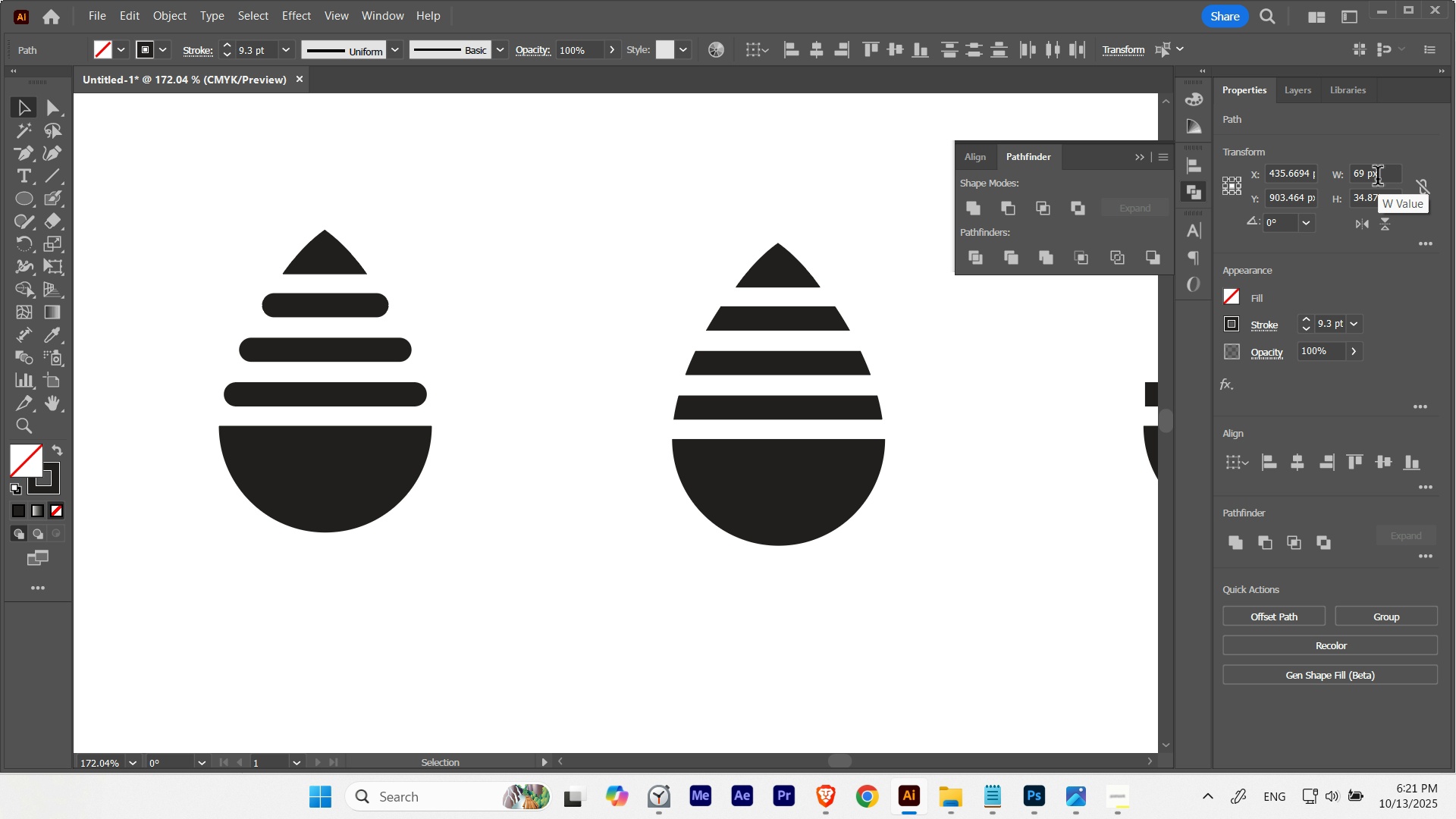 
scroll: coordinate [1378, 179], scroll_direction: up, amount: 1.0
 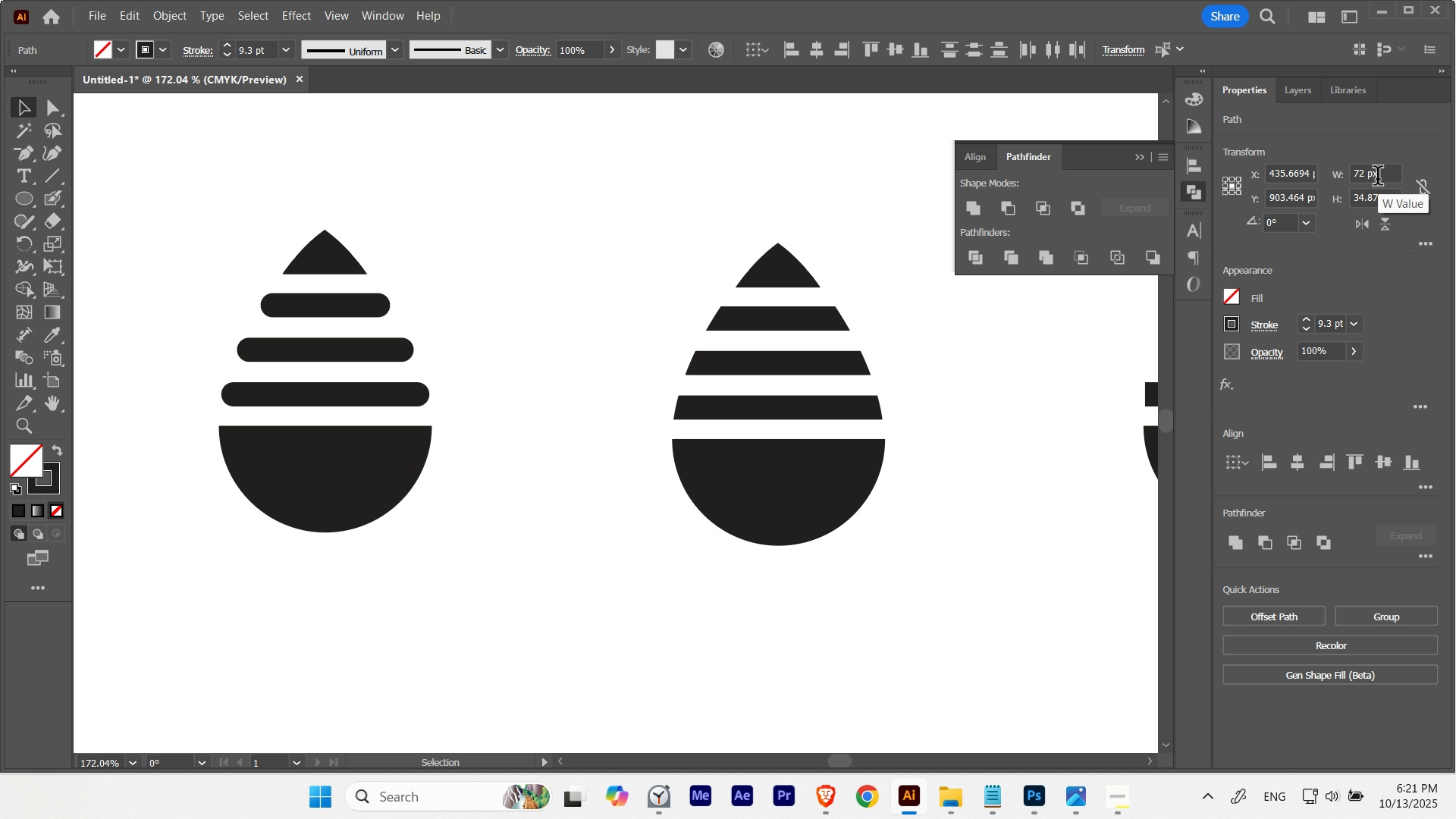 
scroll: coordinate [1378, 179], scroll_direction: none, amount: 0.0
 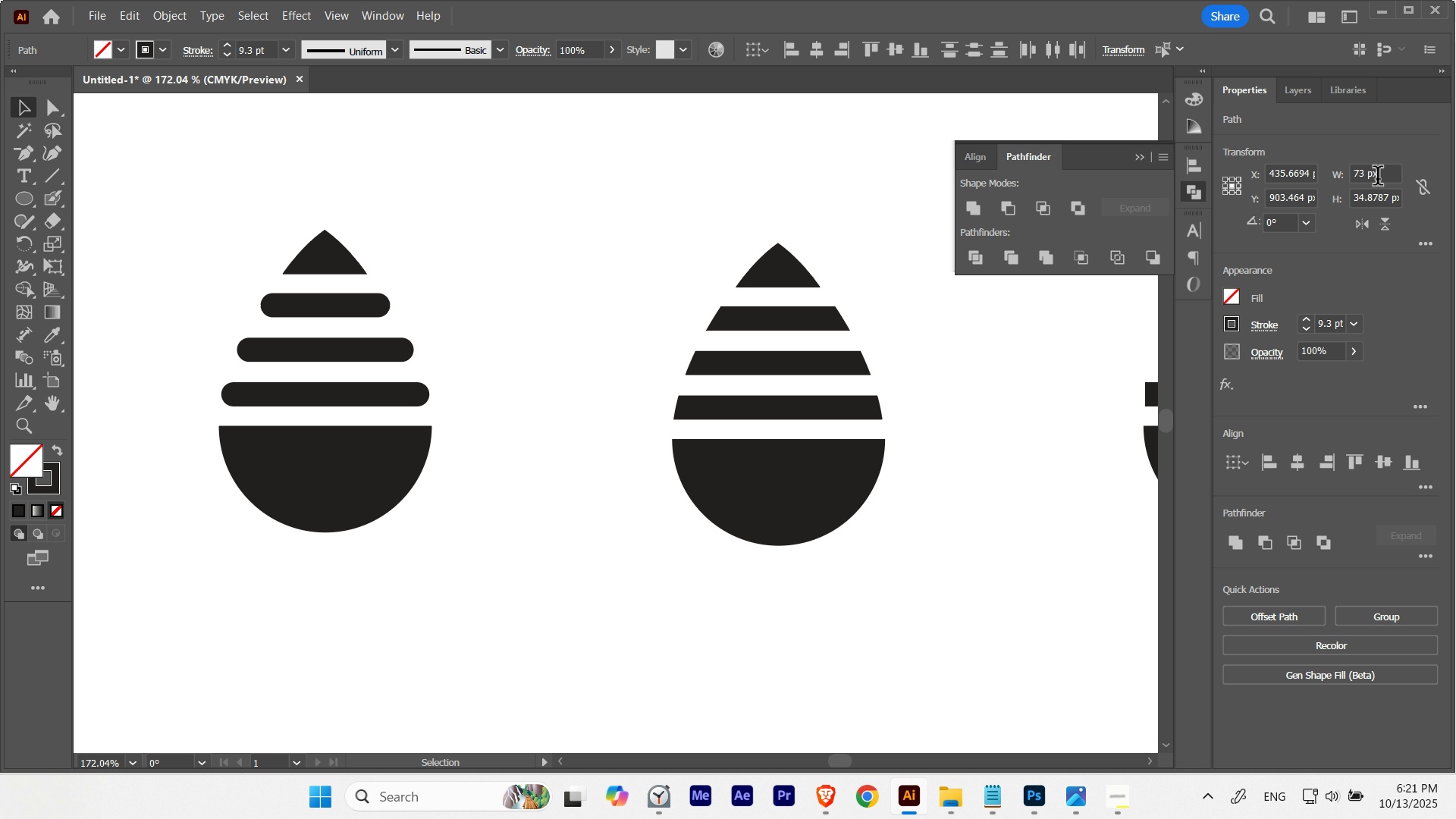 
scroll: coordinate [1378, 179], scroll_direction: up, amount: 1.0
 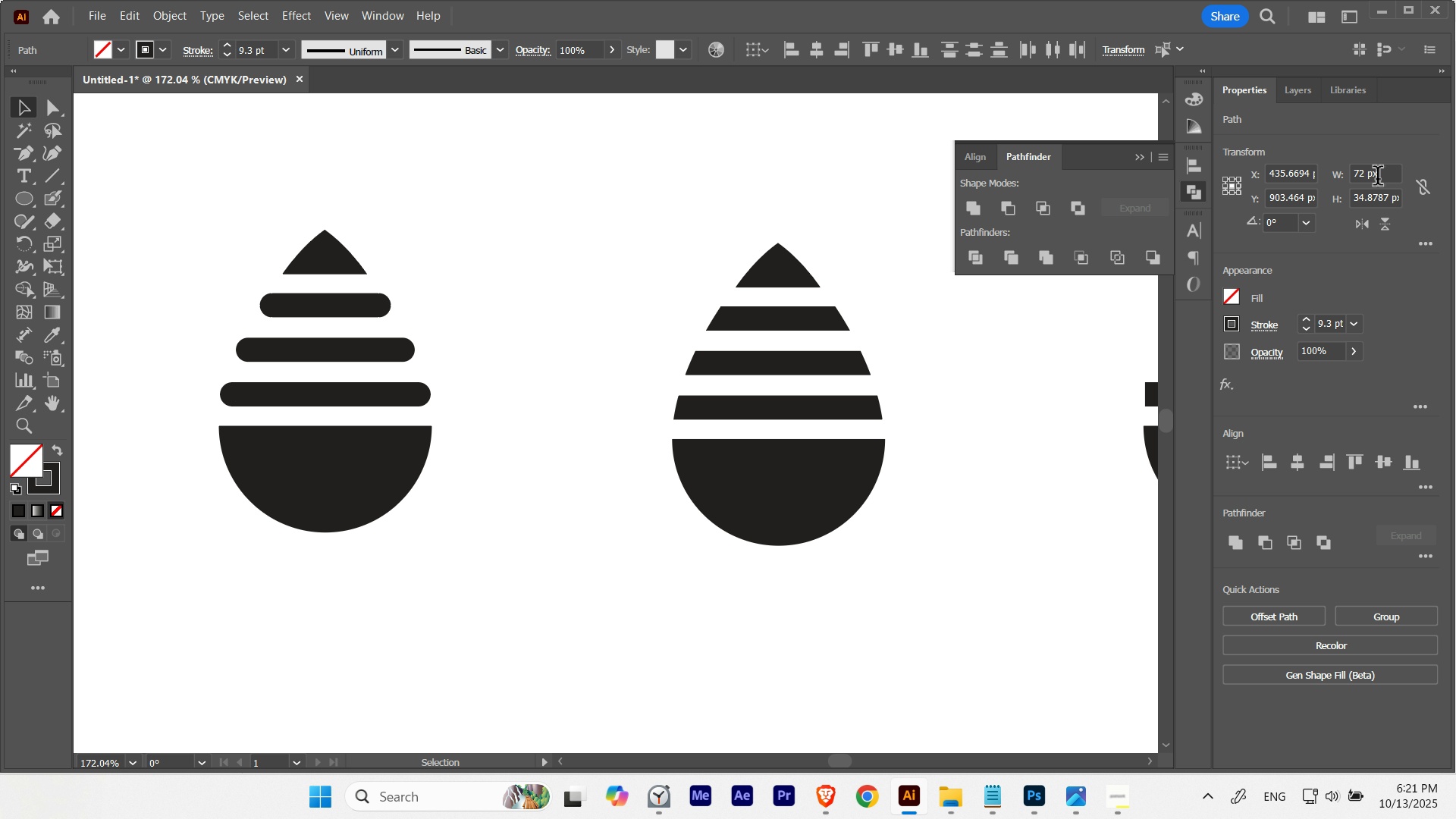 
scroll: coordinate [1378, 179], scroll_direction: none, amount: 0.0
 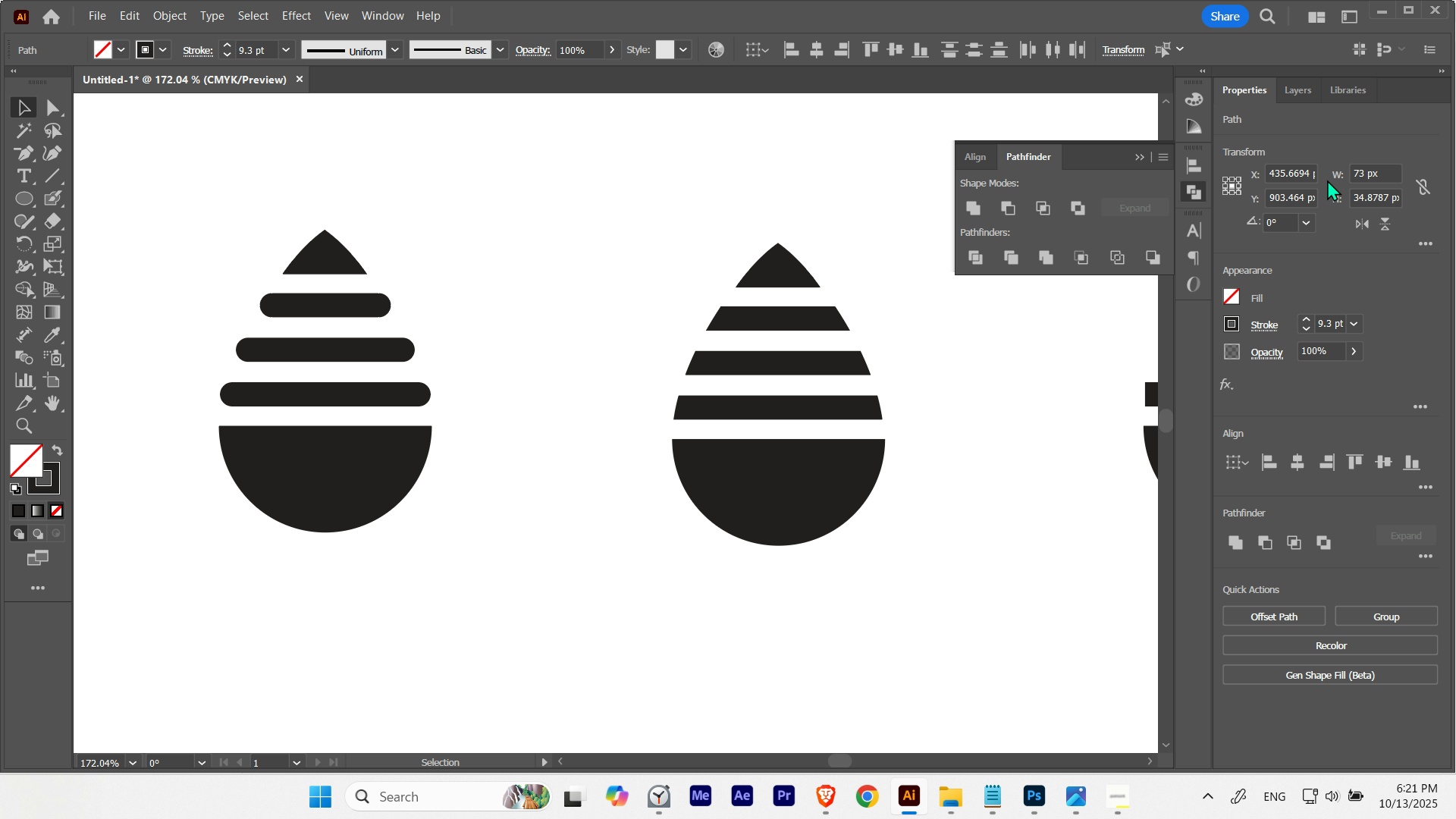 
scroll: coordinate [1382, 178], scroll_direction: down, amount: 1.0
 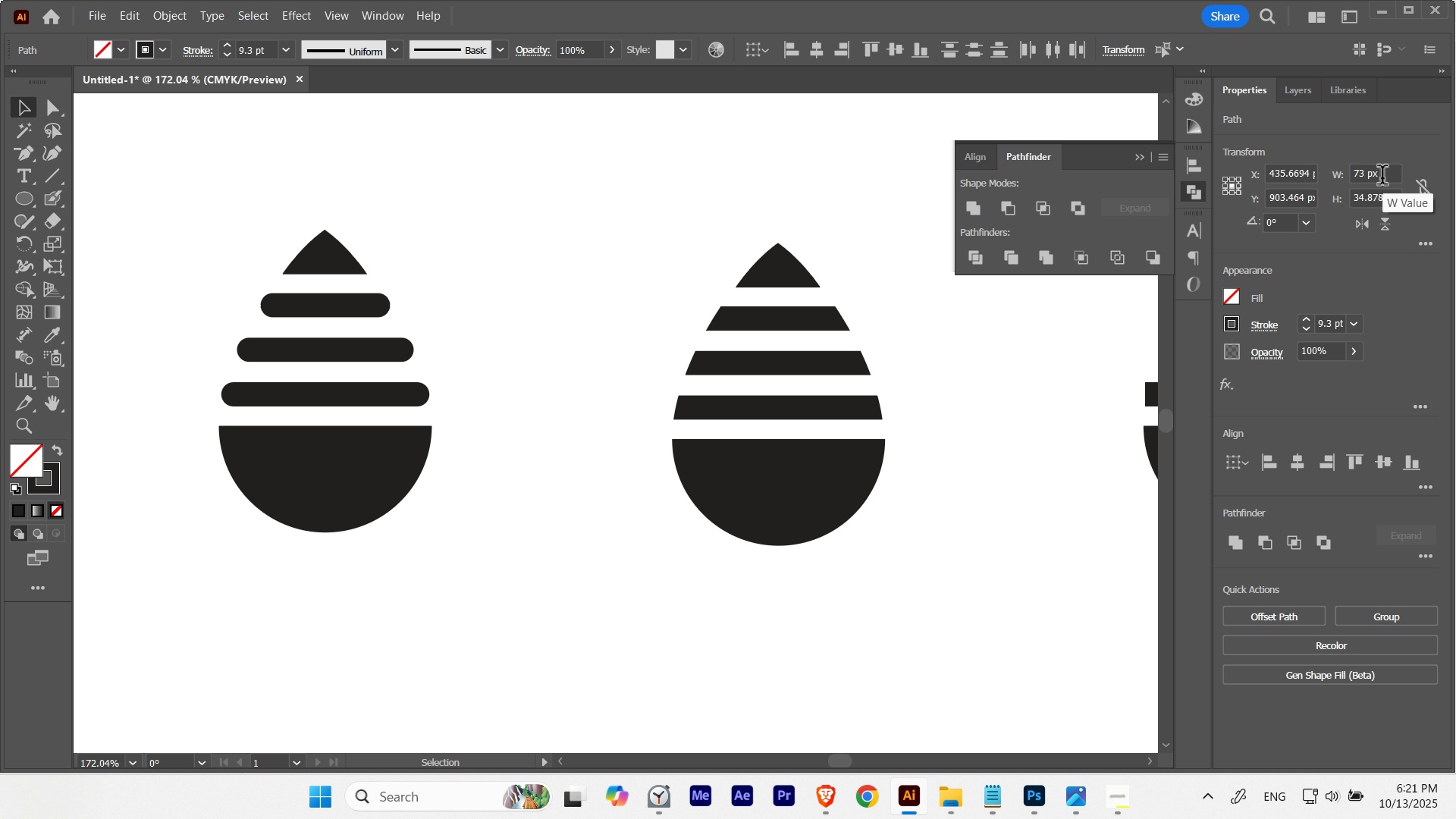 
scroll: coordinate [1382, 178], scroll_direction: none, amount: 0.0
 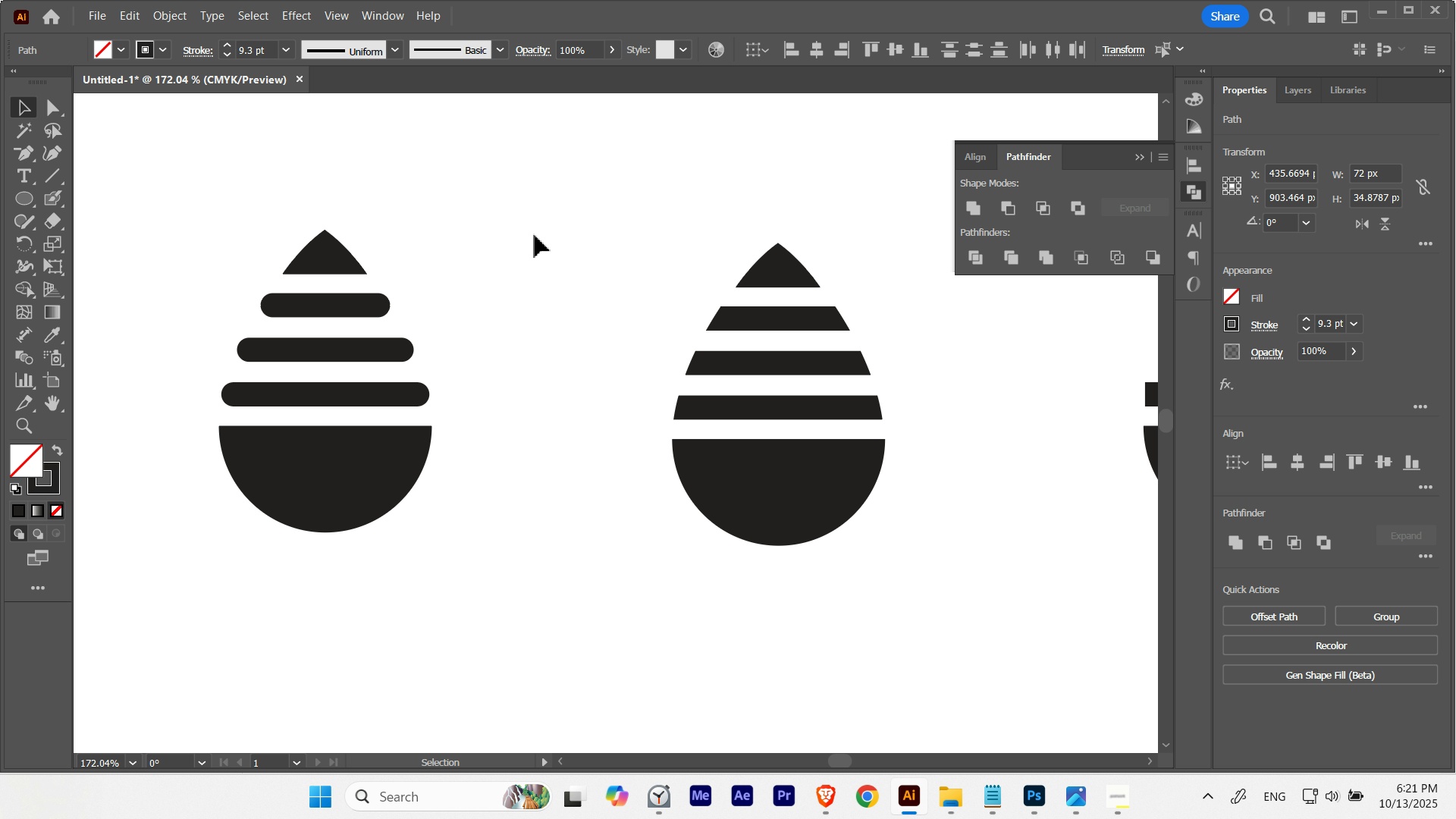 
left_click([535, 235])
 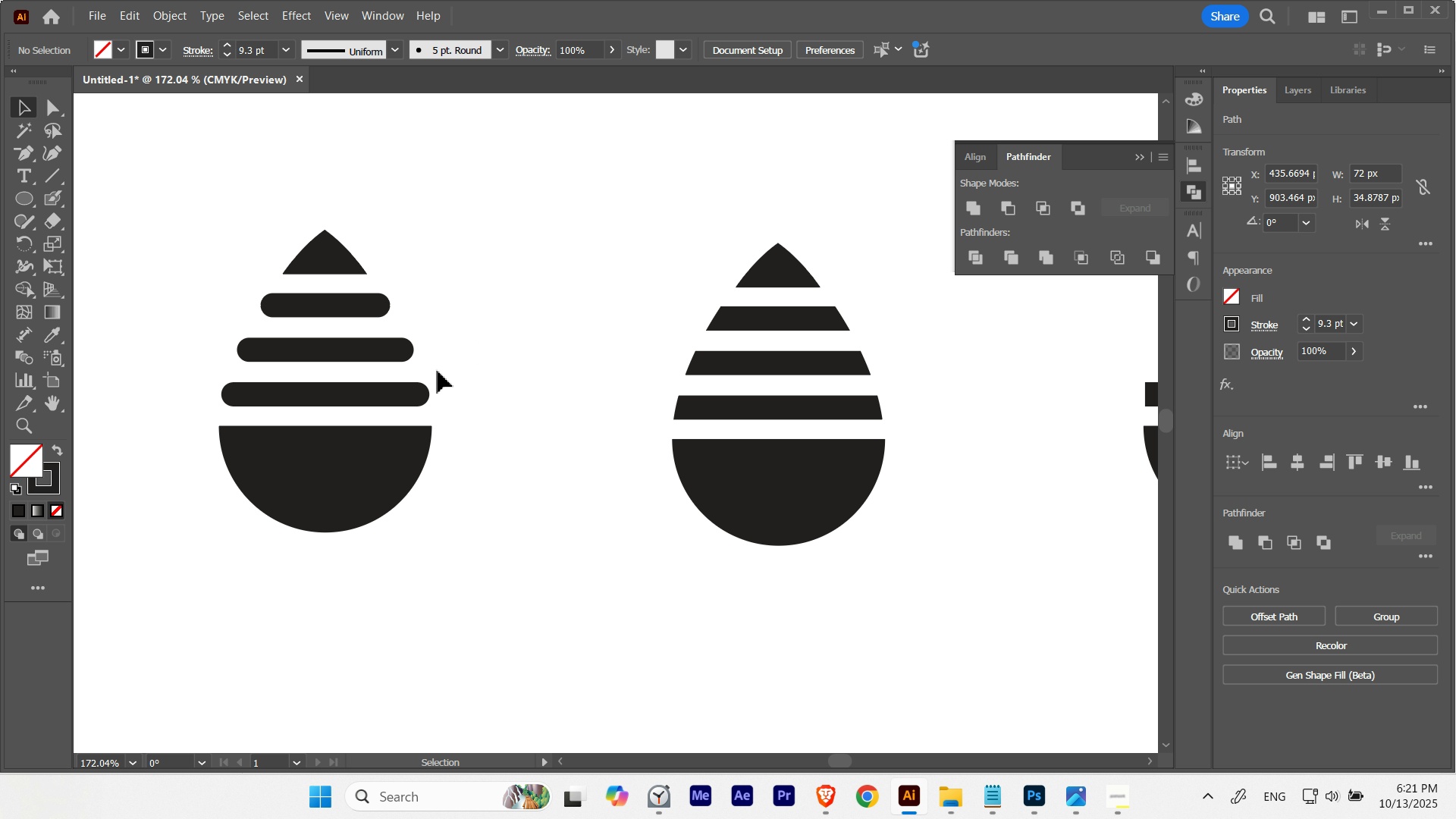 
hold_key(key=ControlLeft, duration=0.48)
 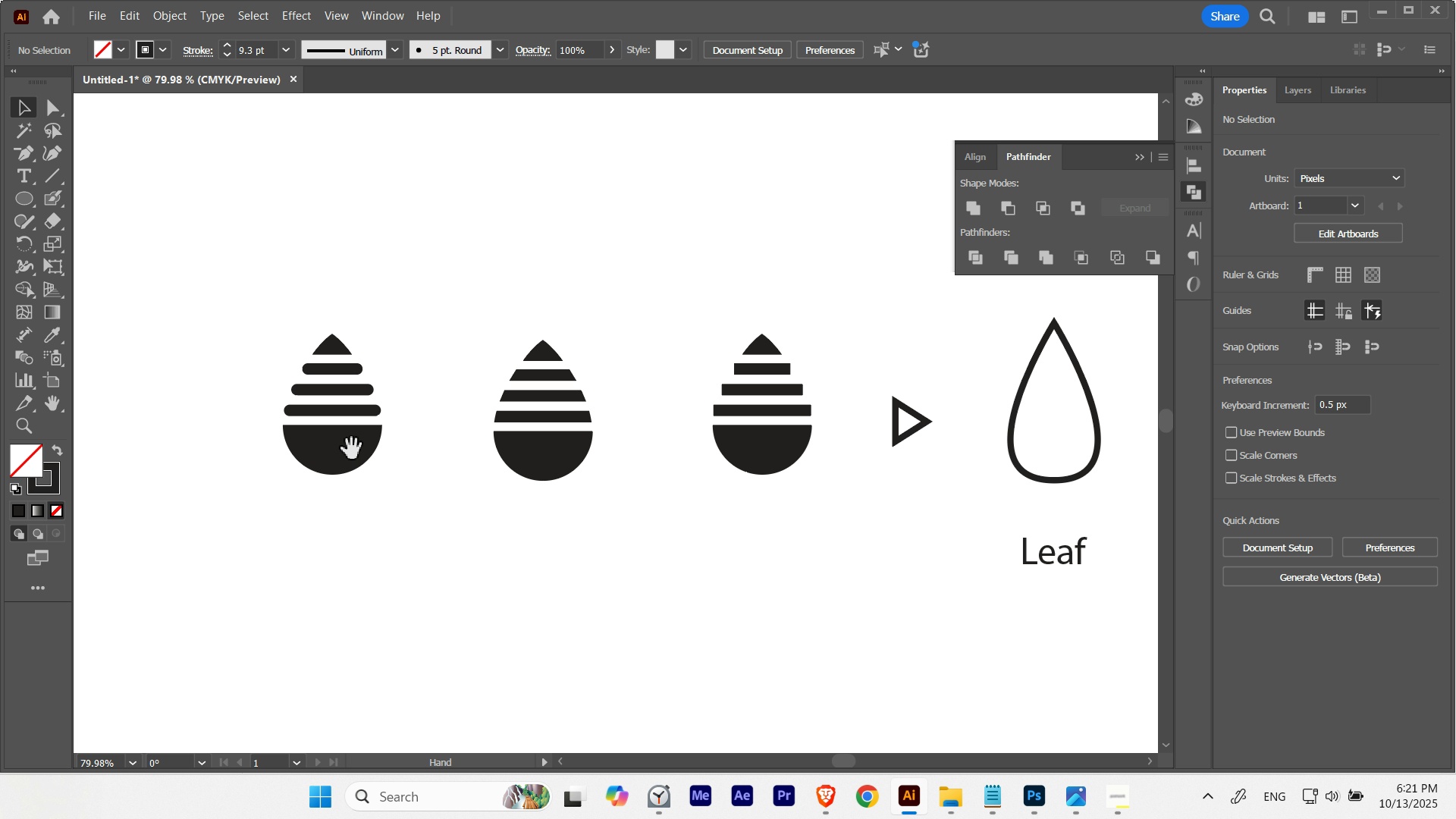 
hold_key(key=Space, duration=1.08)
 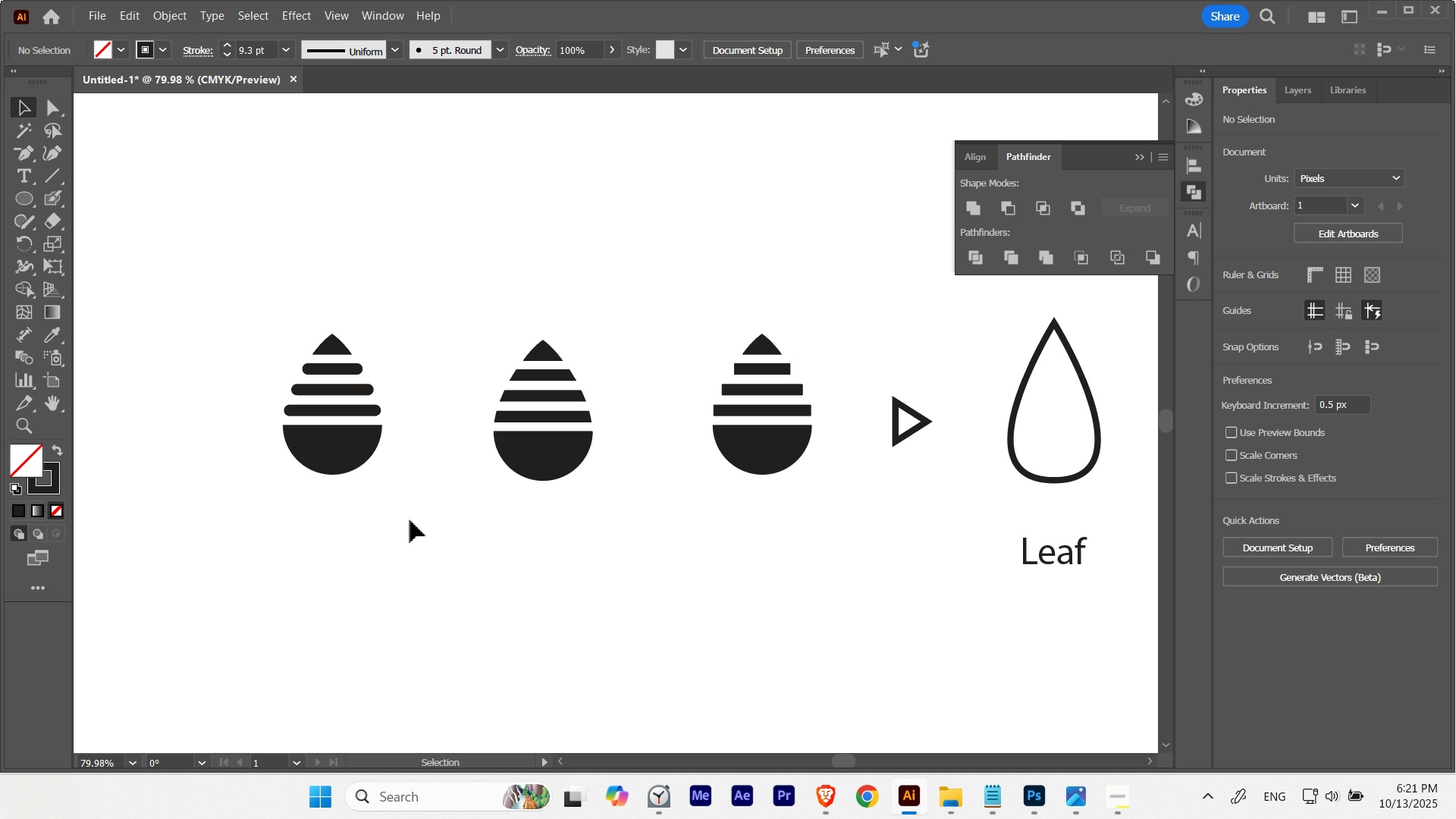 
left_click([410, 520])
 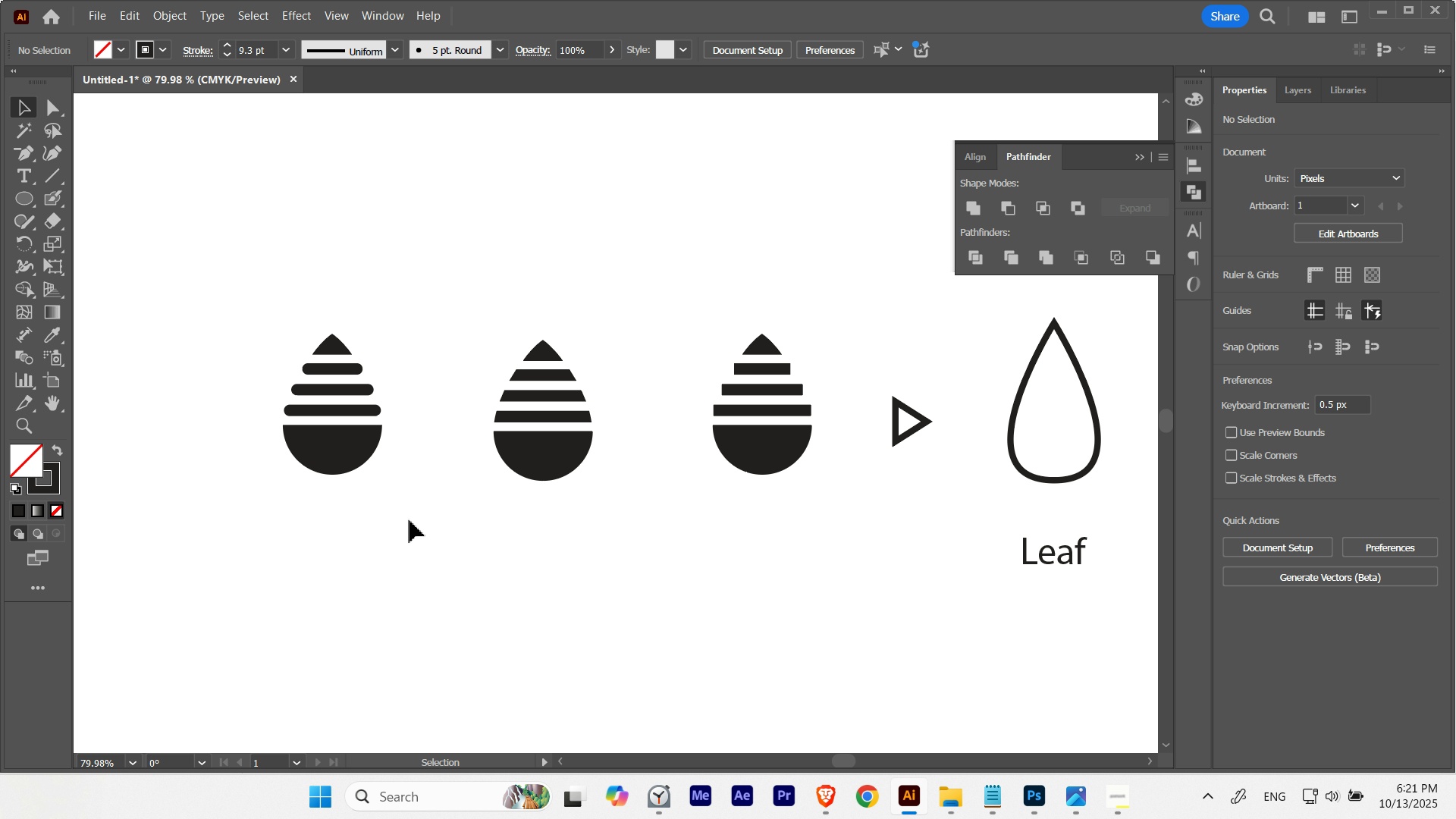 
hold_key(key=ControlLeft, duration=0.33)
 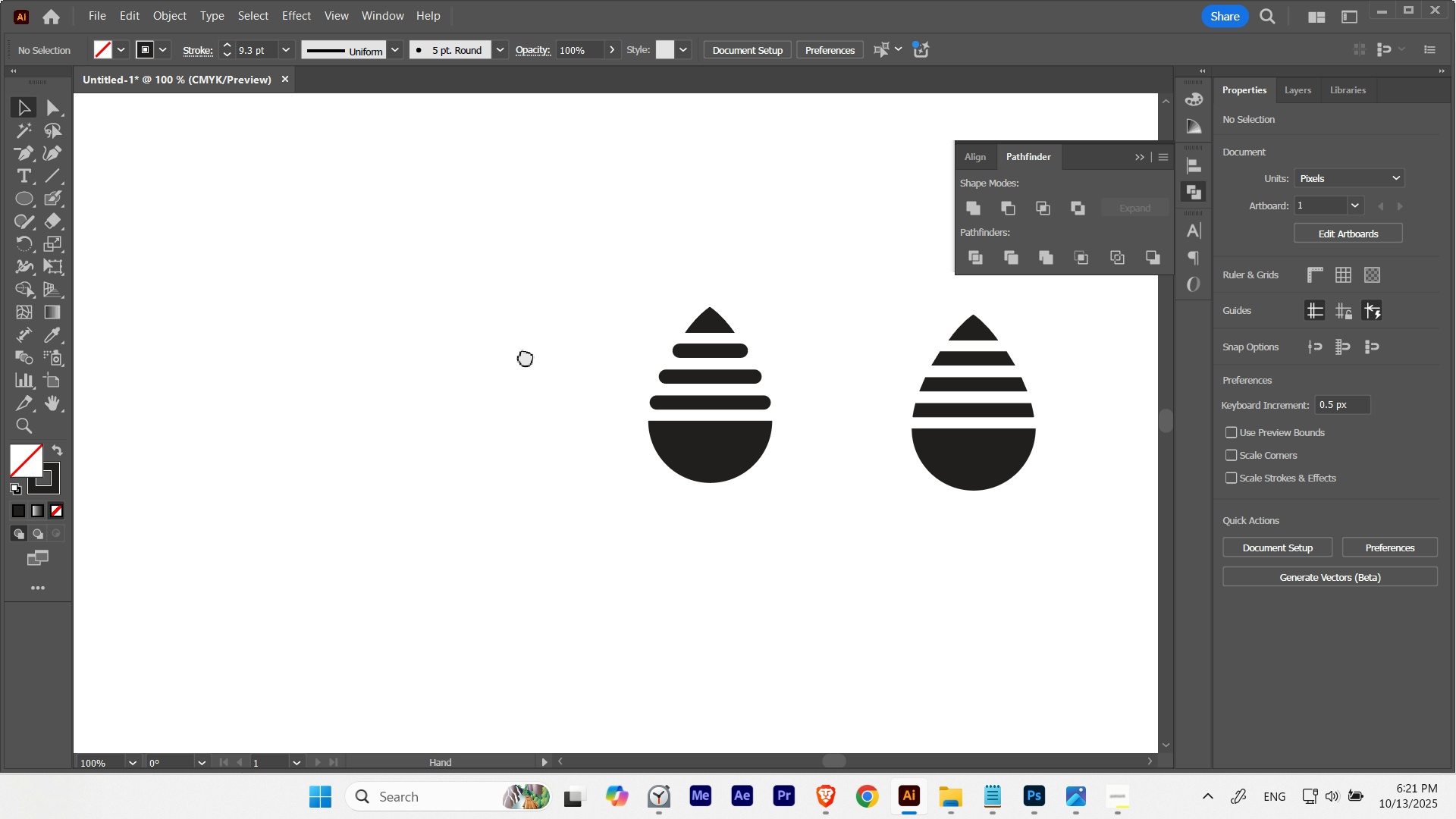 
hold_key(key=Space, duration=3.06)
 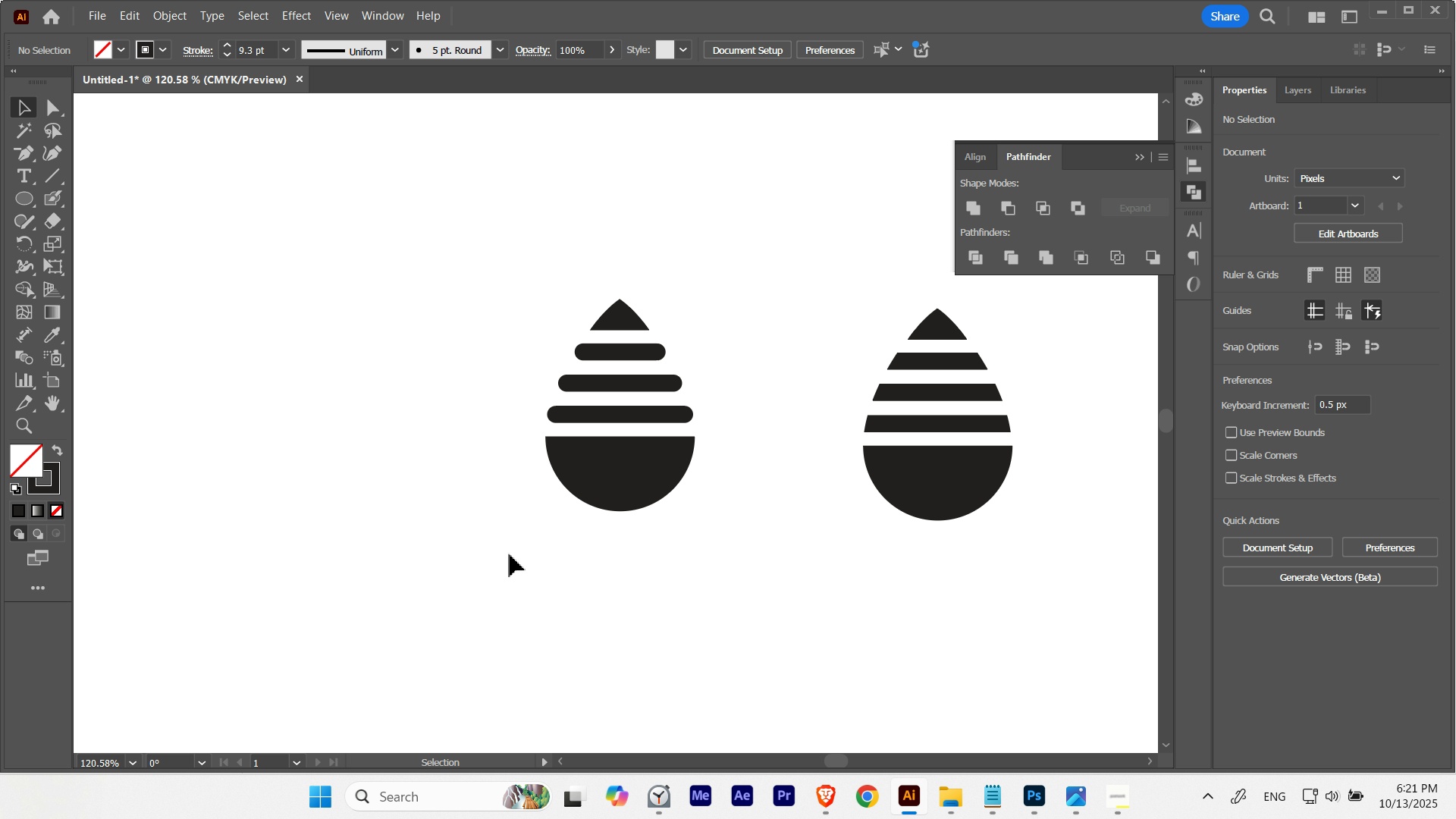 
hold_key(key=ControlLeft, duration=0.63)
 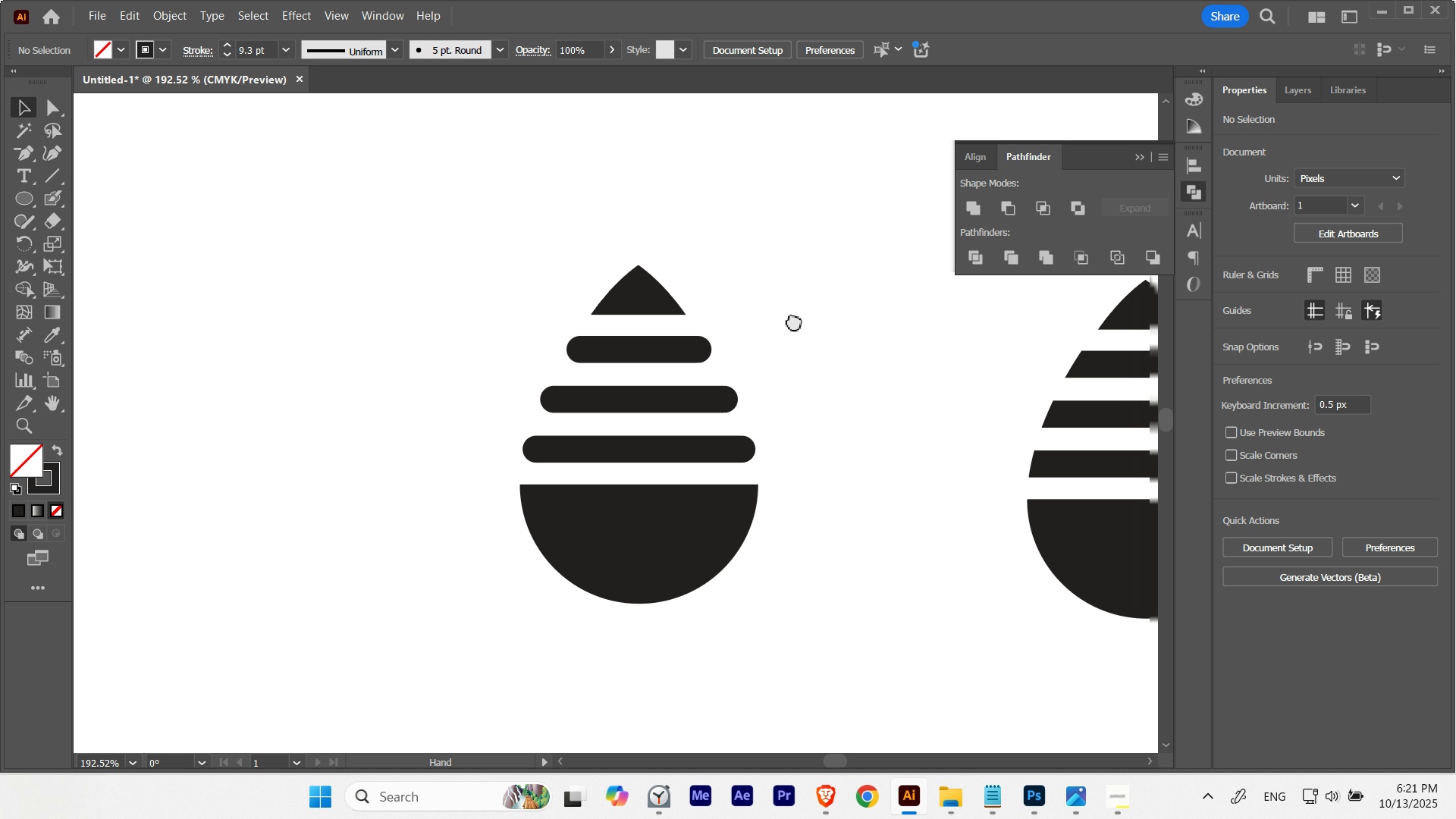 
key(Control+ControlLeft)
 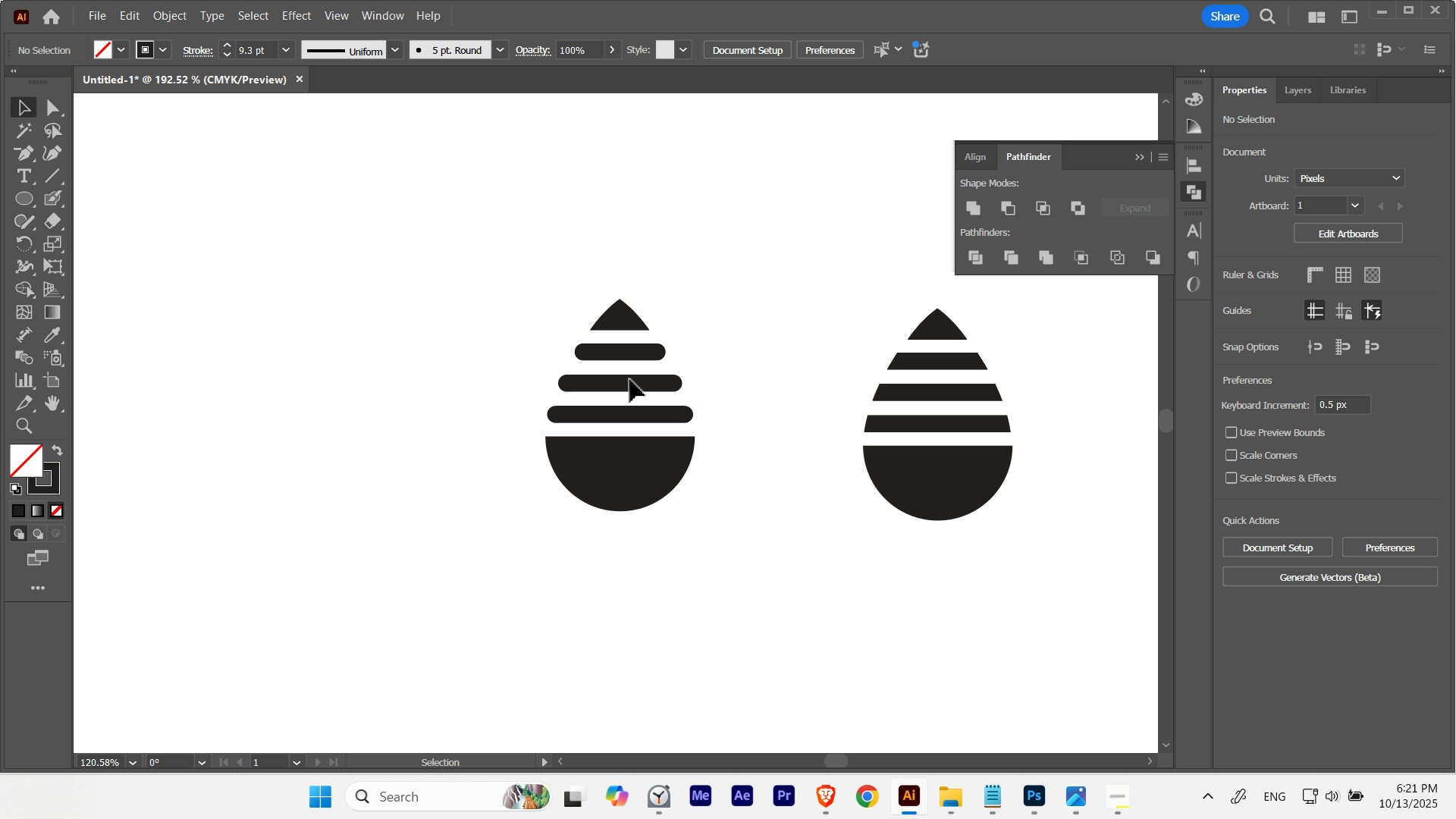 
key(V)
 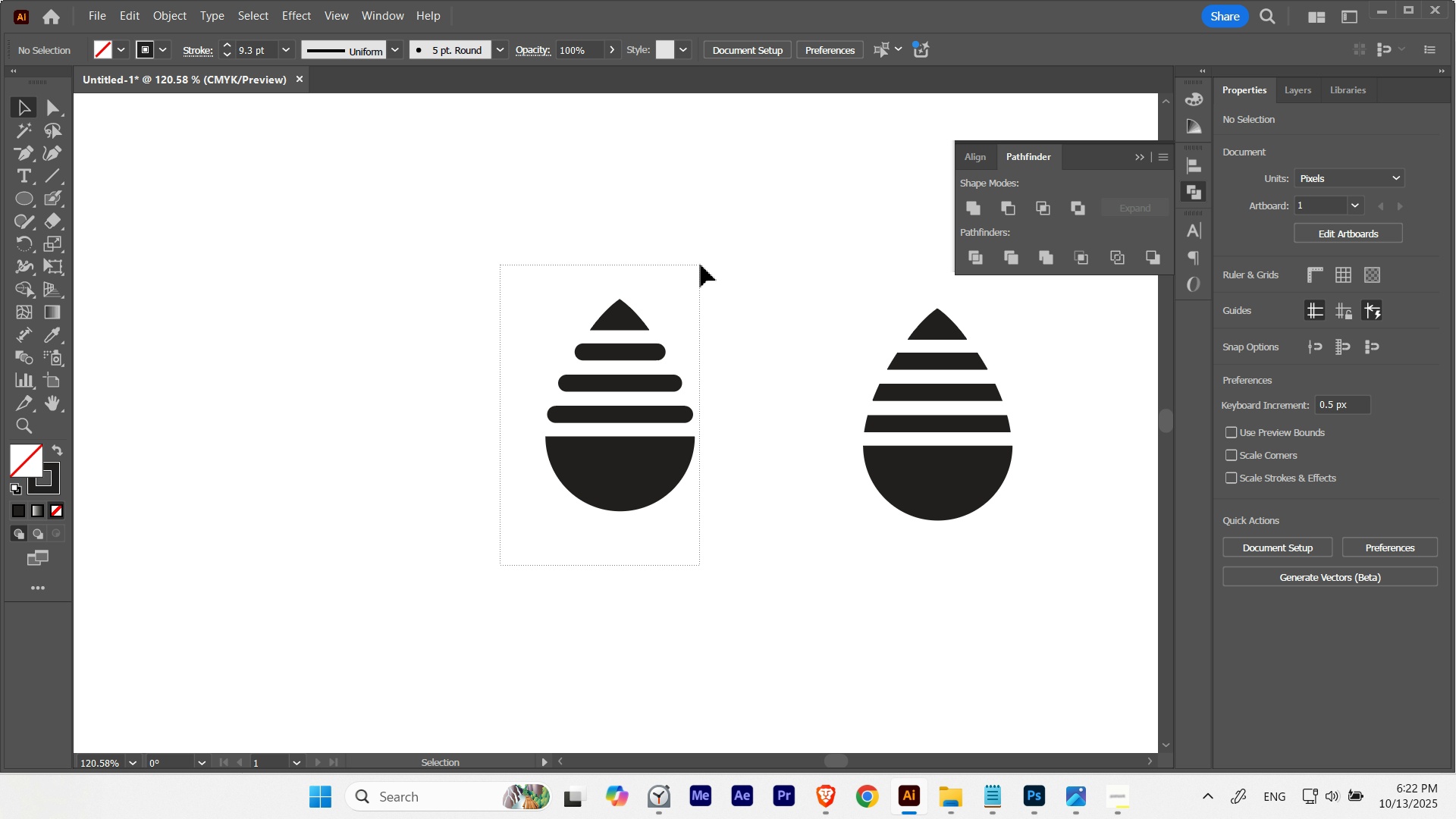 
hold_key(key=Space, duration=1.23)
 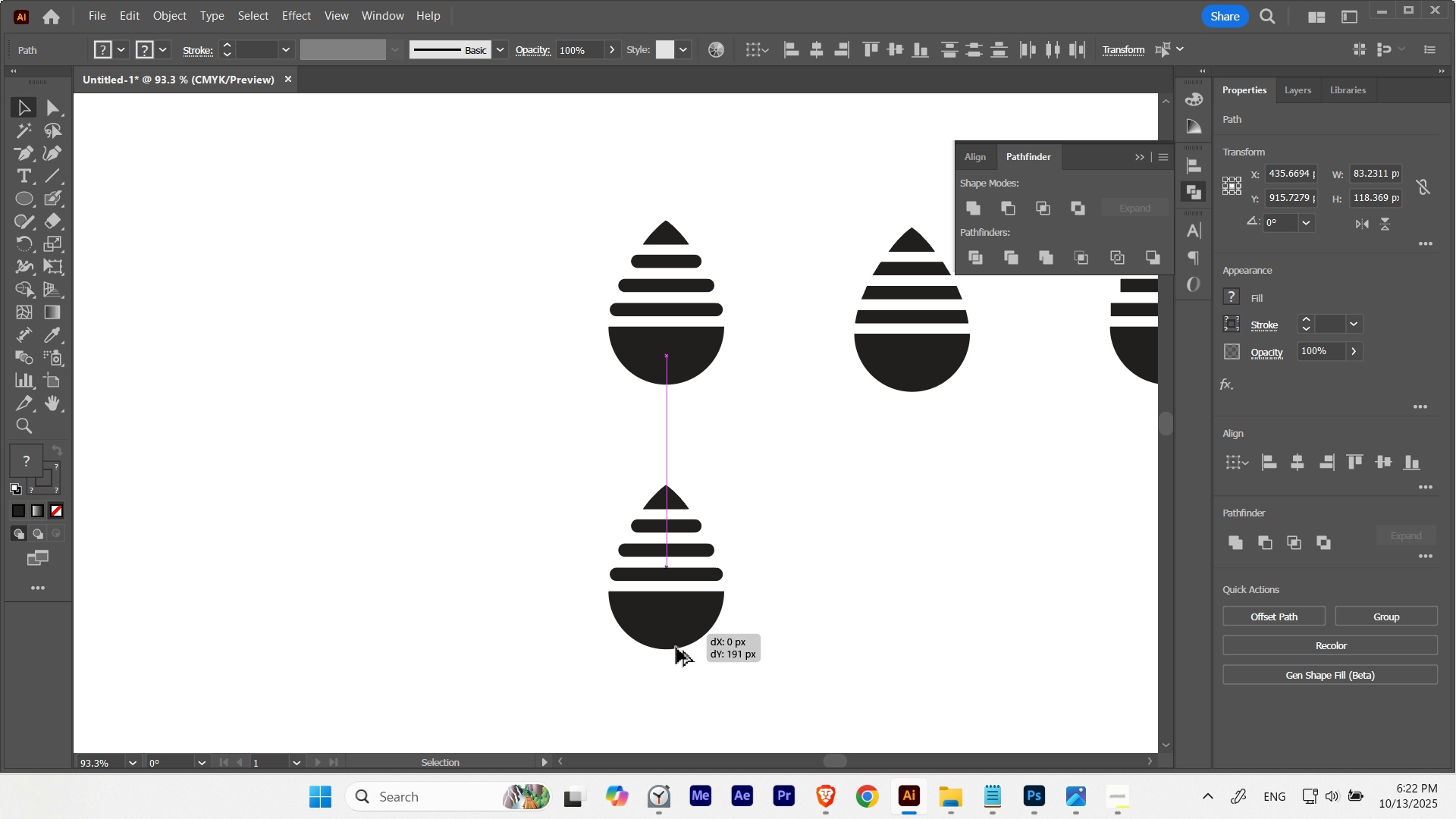 
key(Control+ControlLeft)
 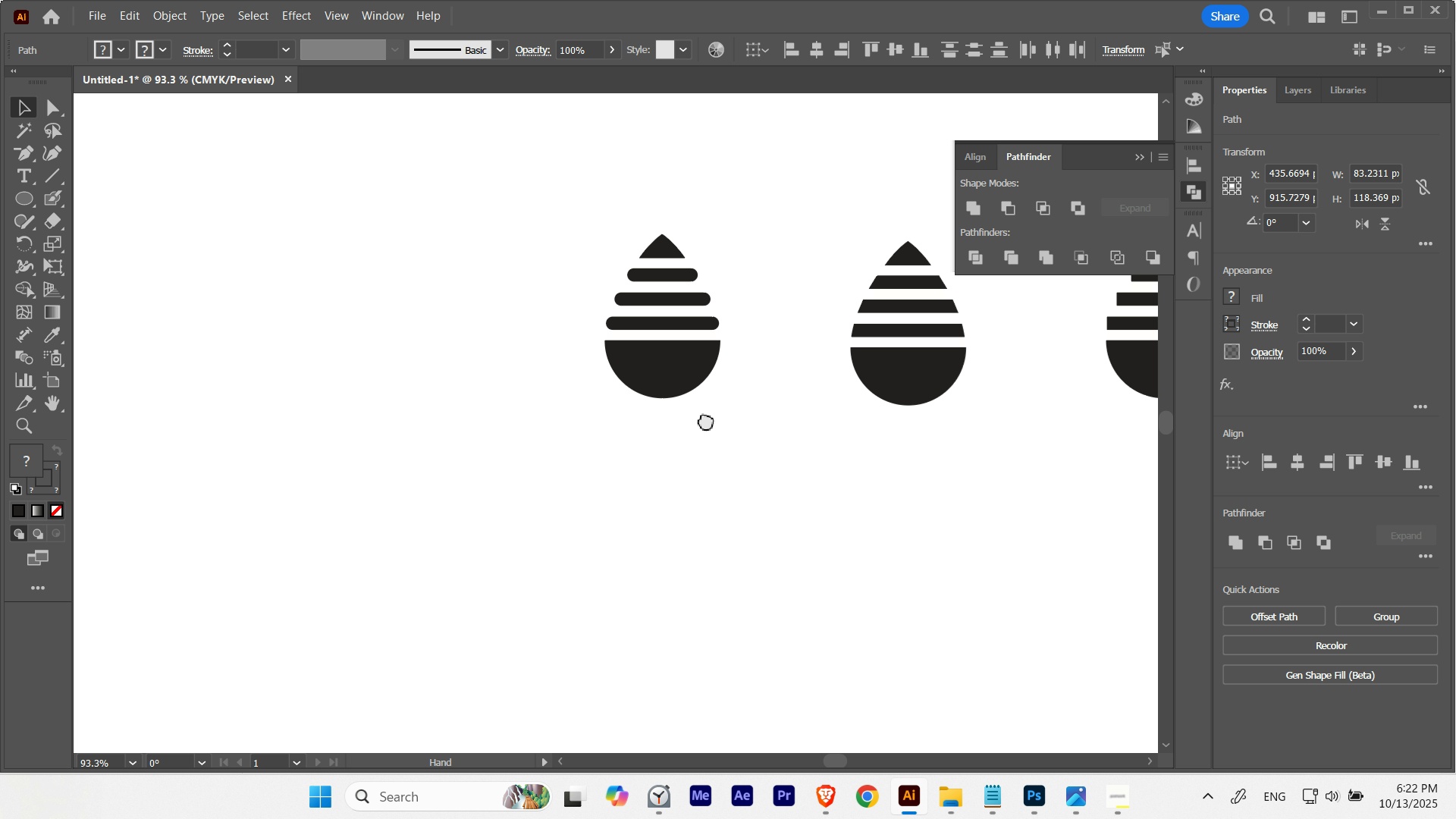 
hold_key(key=AltLeft, duration=0.75)
 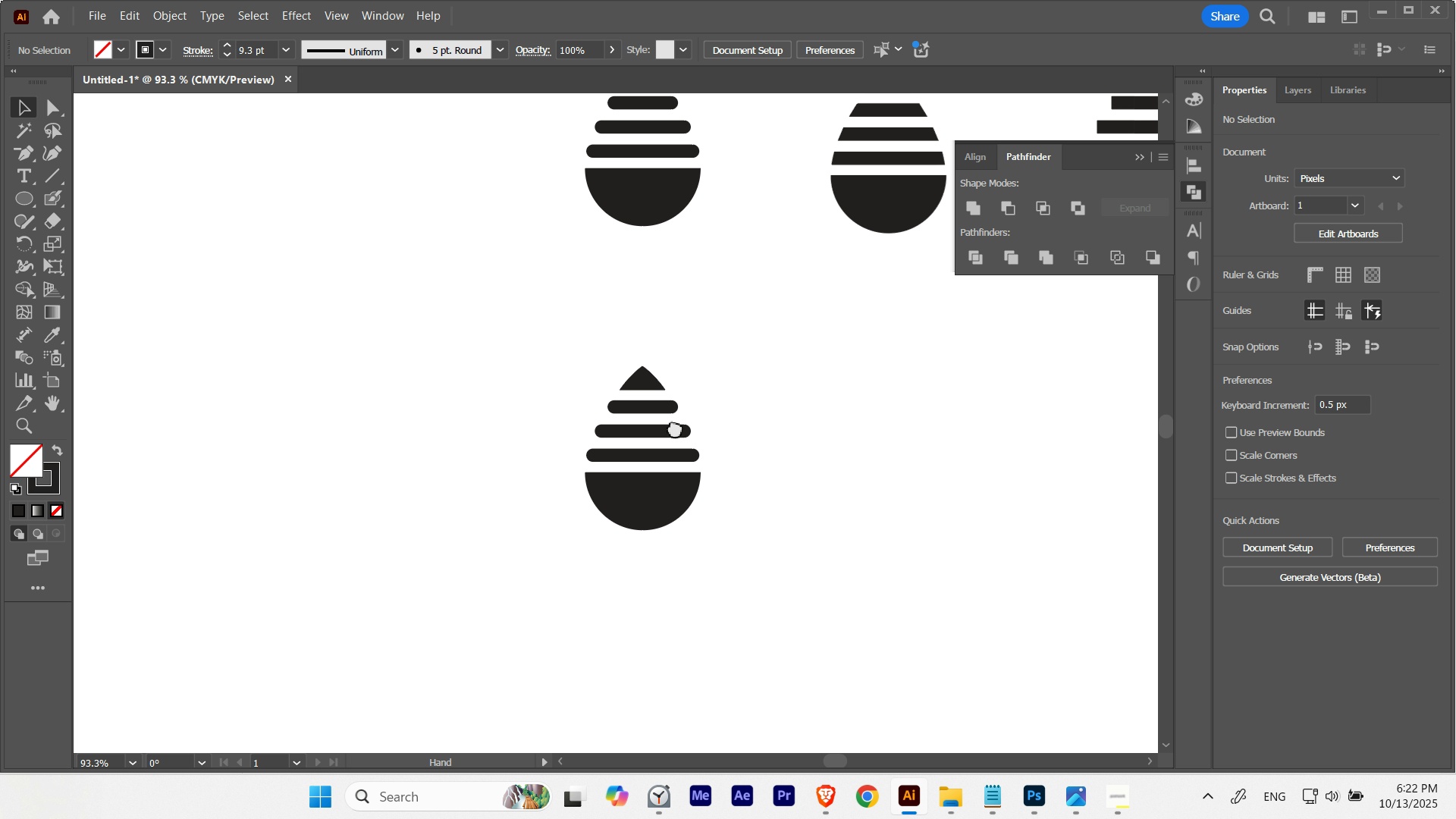 
hold_key(key=ShiftLeft, duration=0.56)
 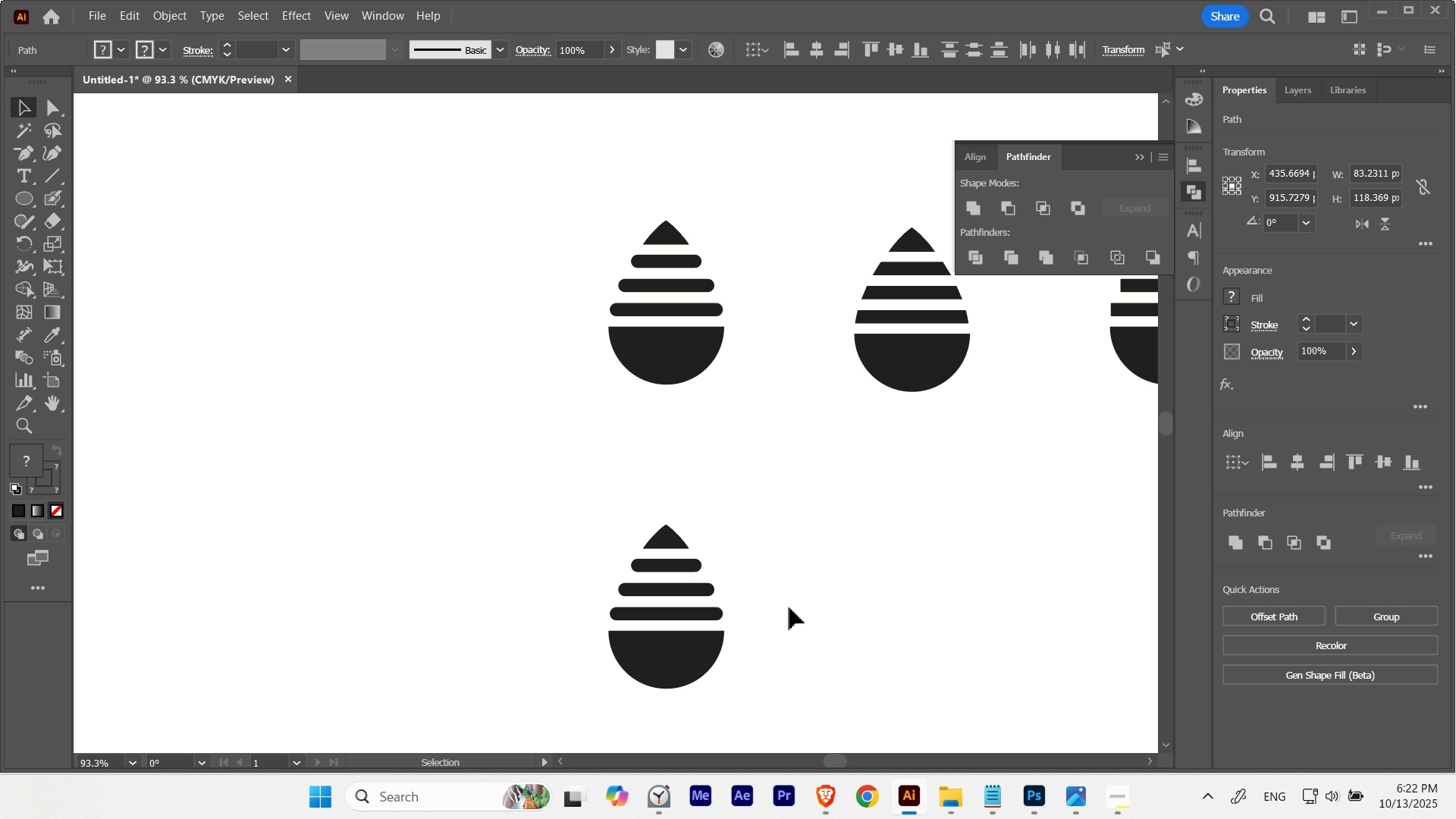 
left_click([789, 607])
 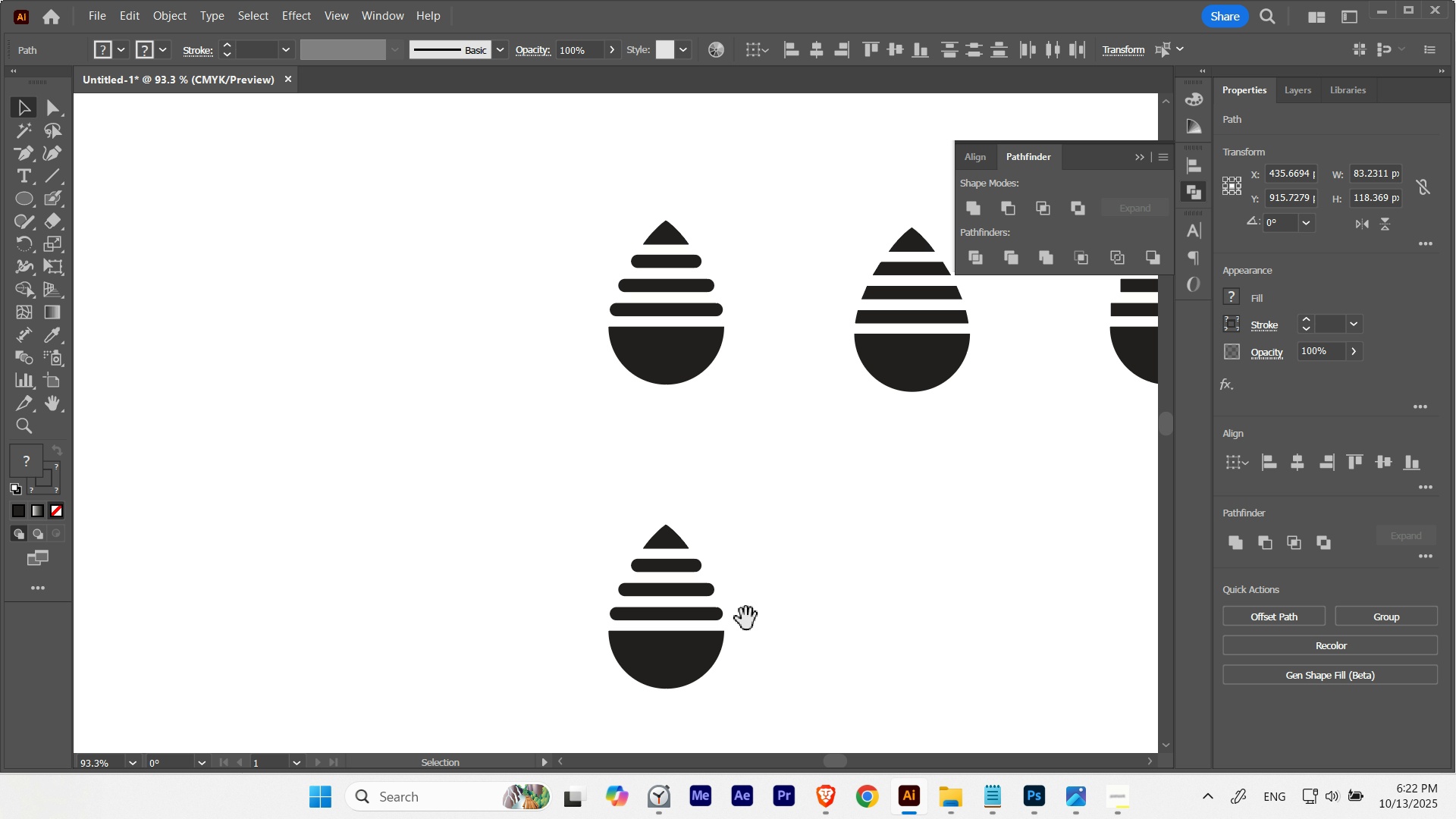 
hold_key(key=Space, duration=0.9)
 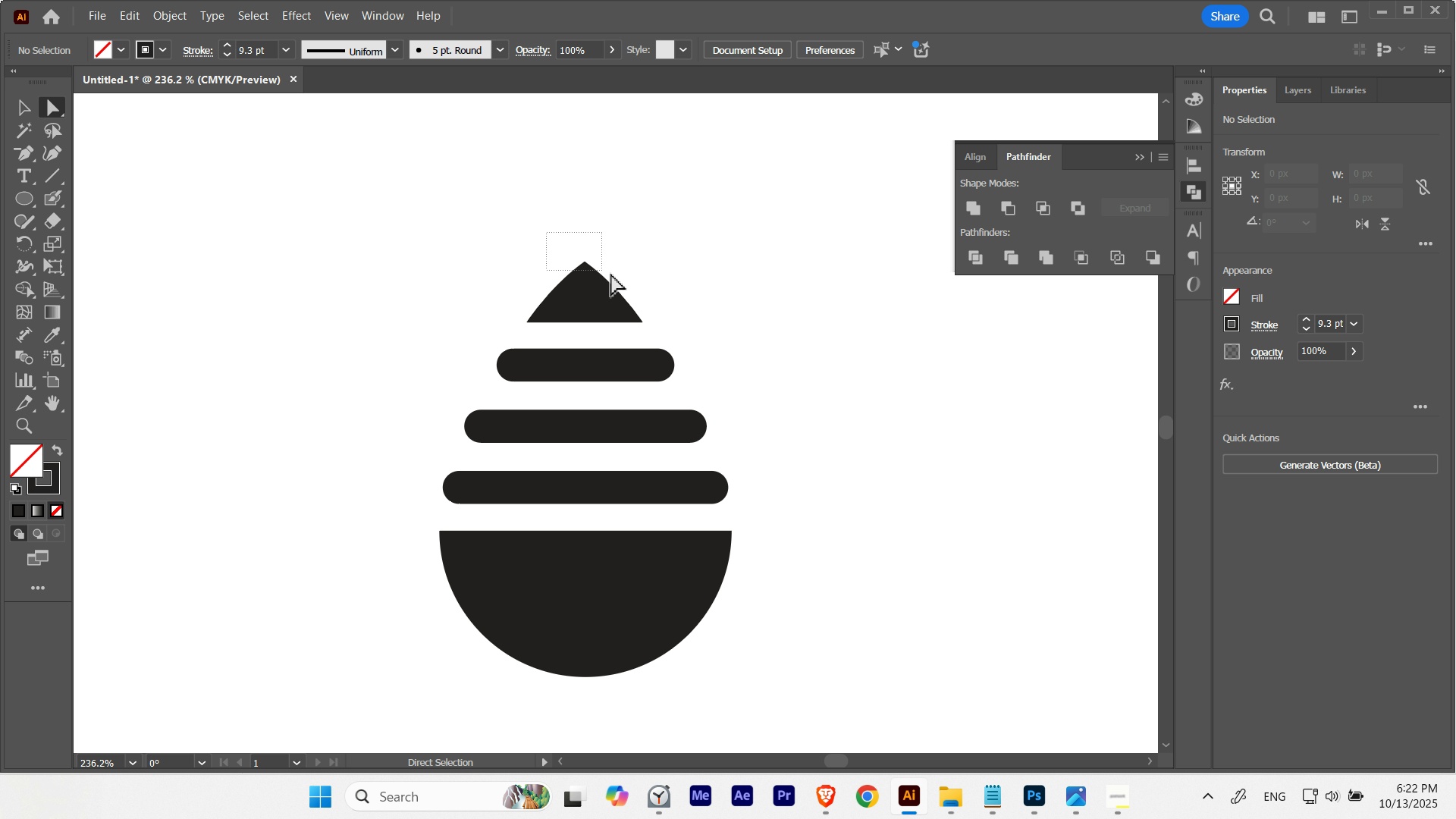 
hold_key(key=ControlLeft, duration=0.45)
 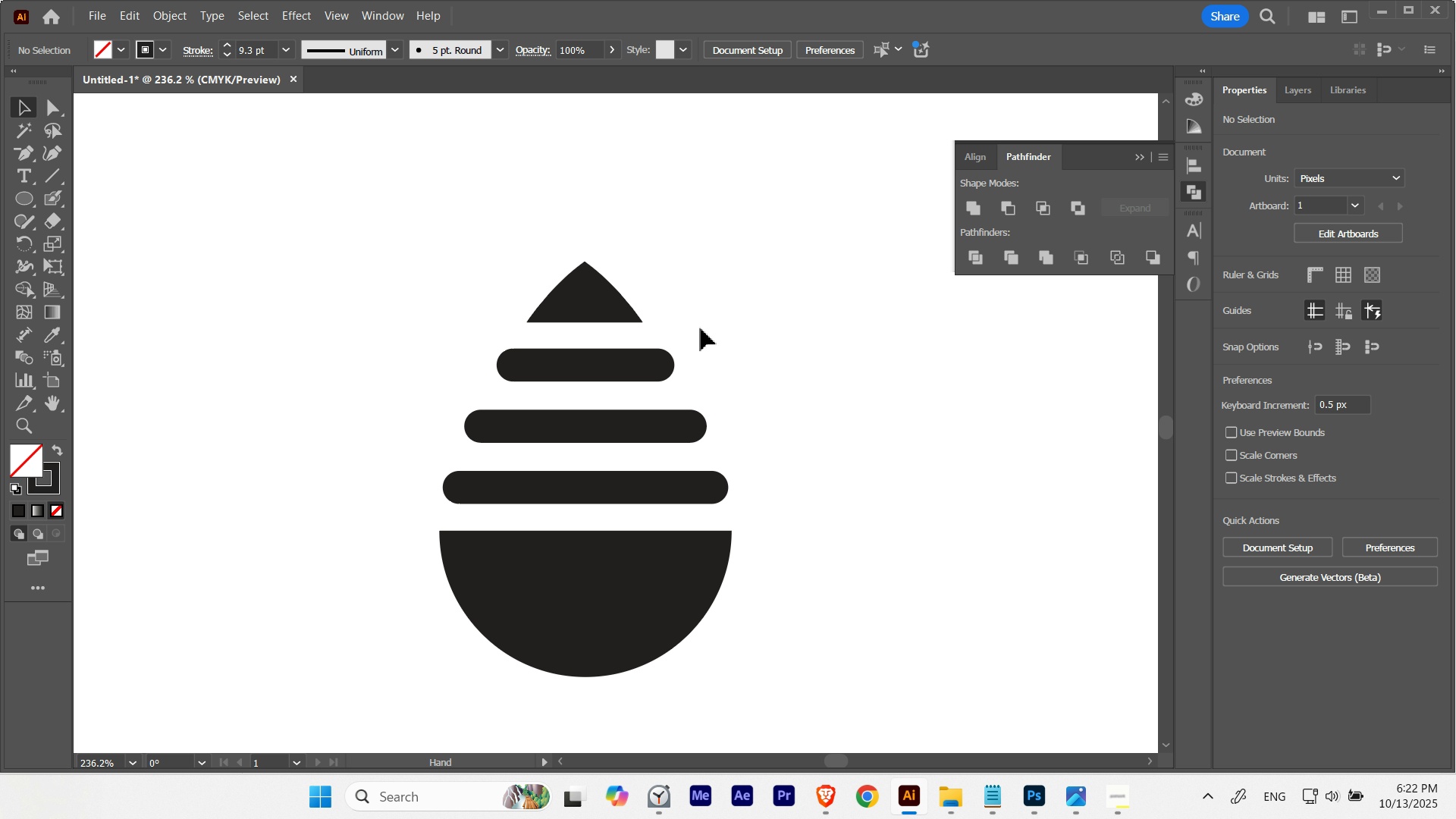 
key(A)
 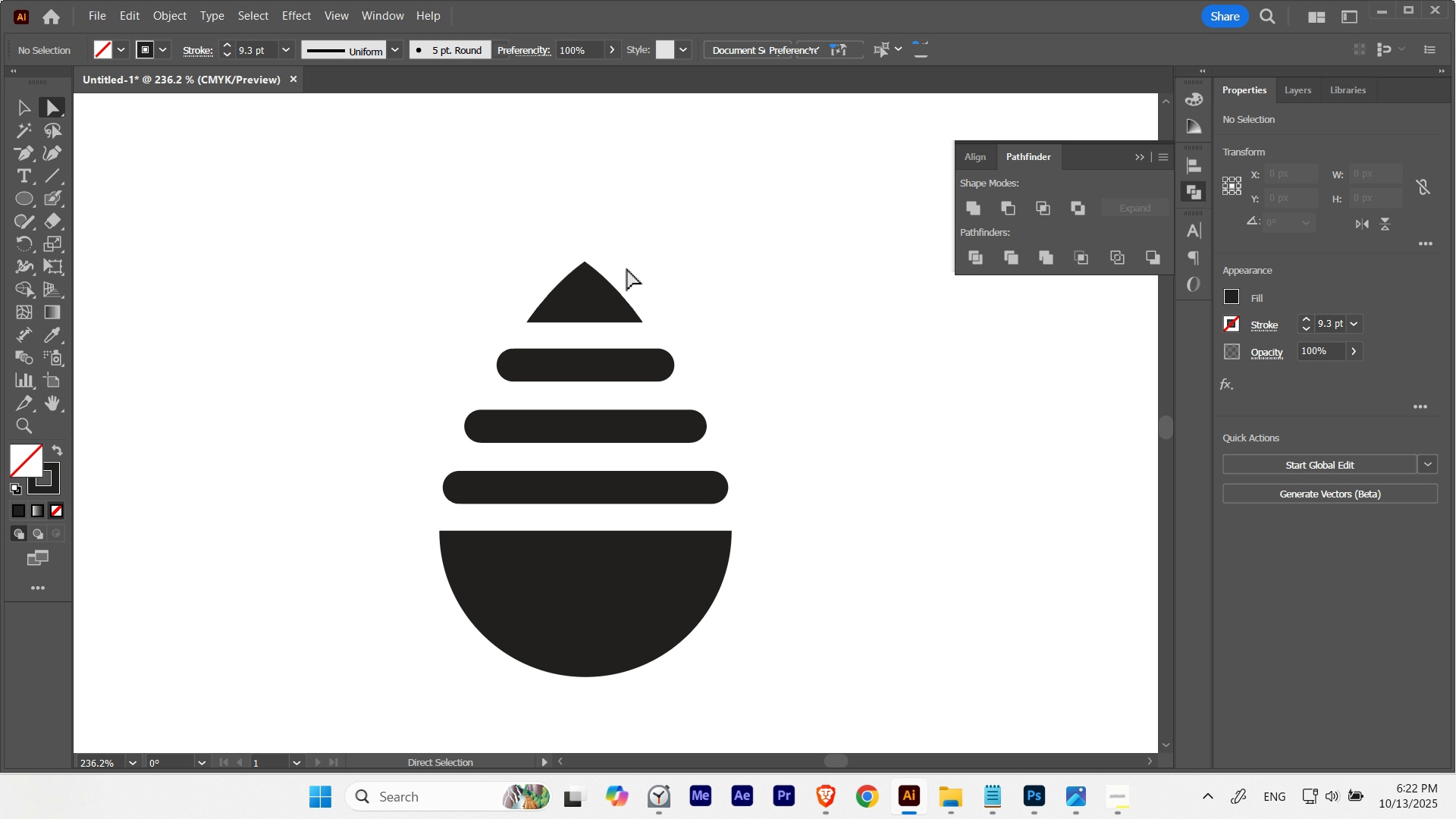 
key(Control+ControlLeft)
 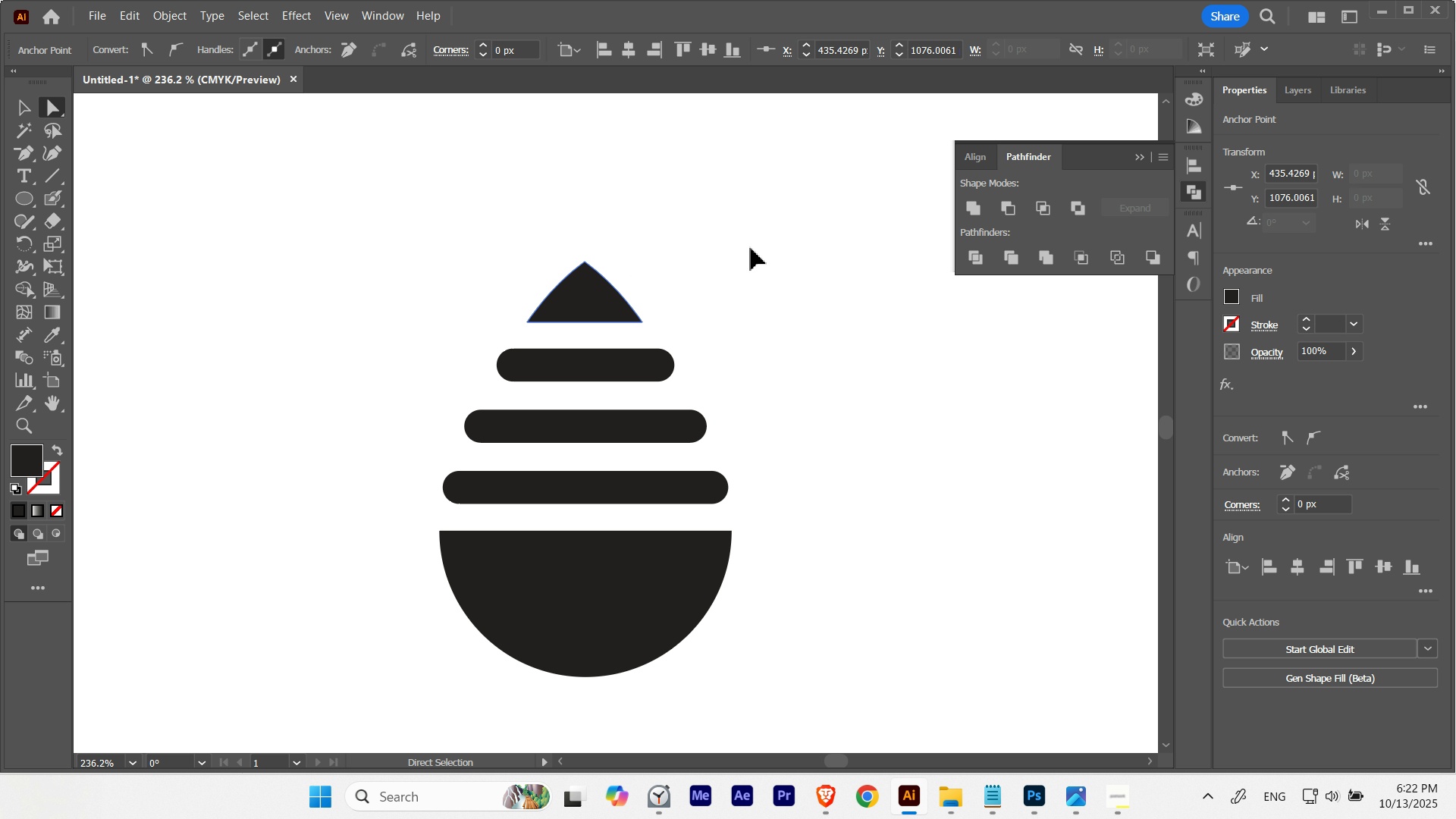 
key(Control+H)
 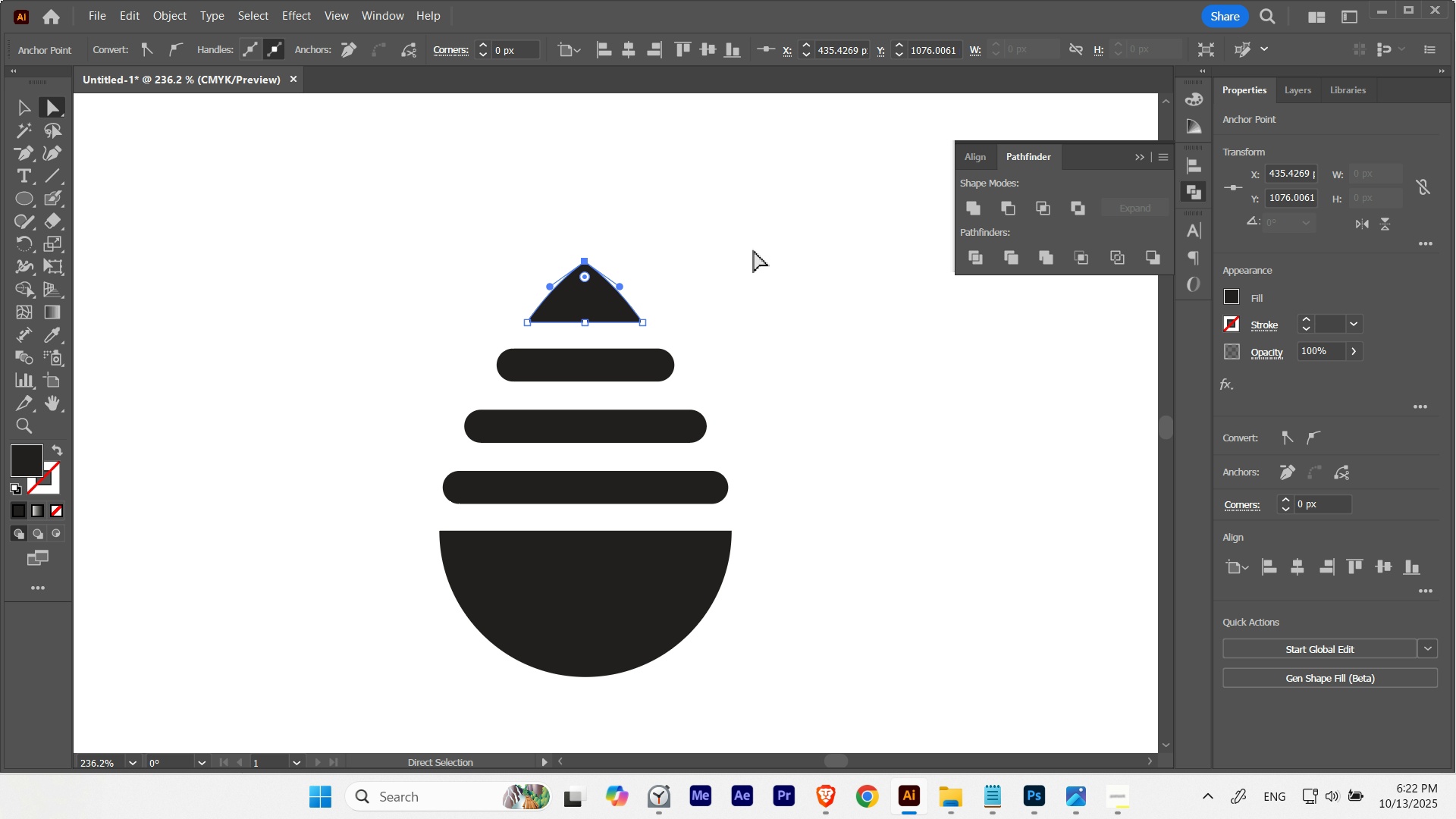 
key(Control+ControlLeft)
 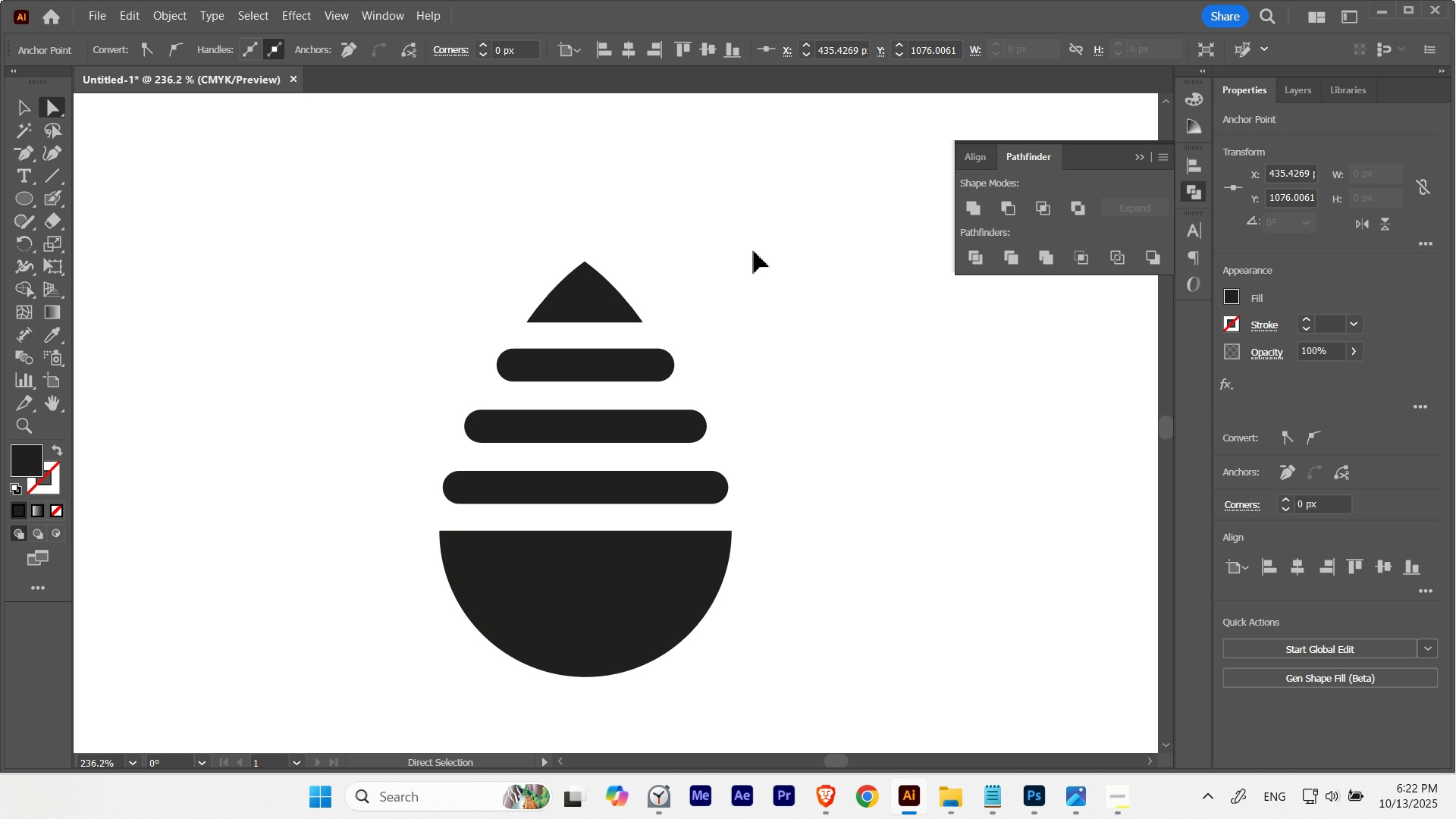 
key(Control+H)
 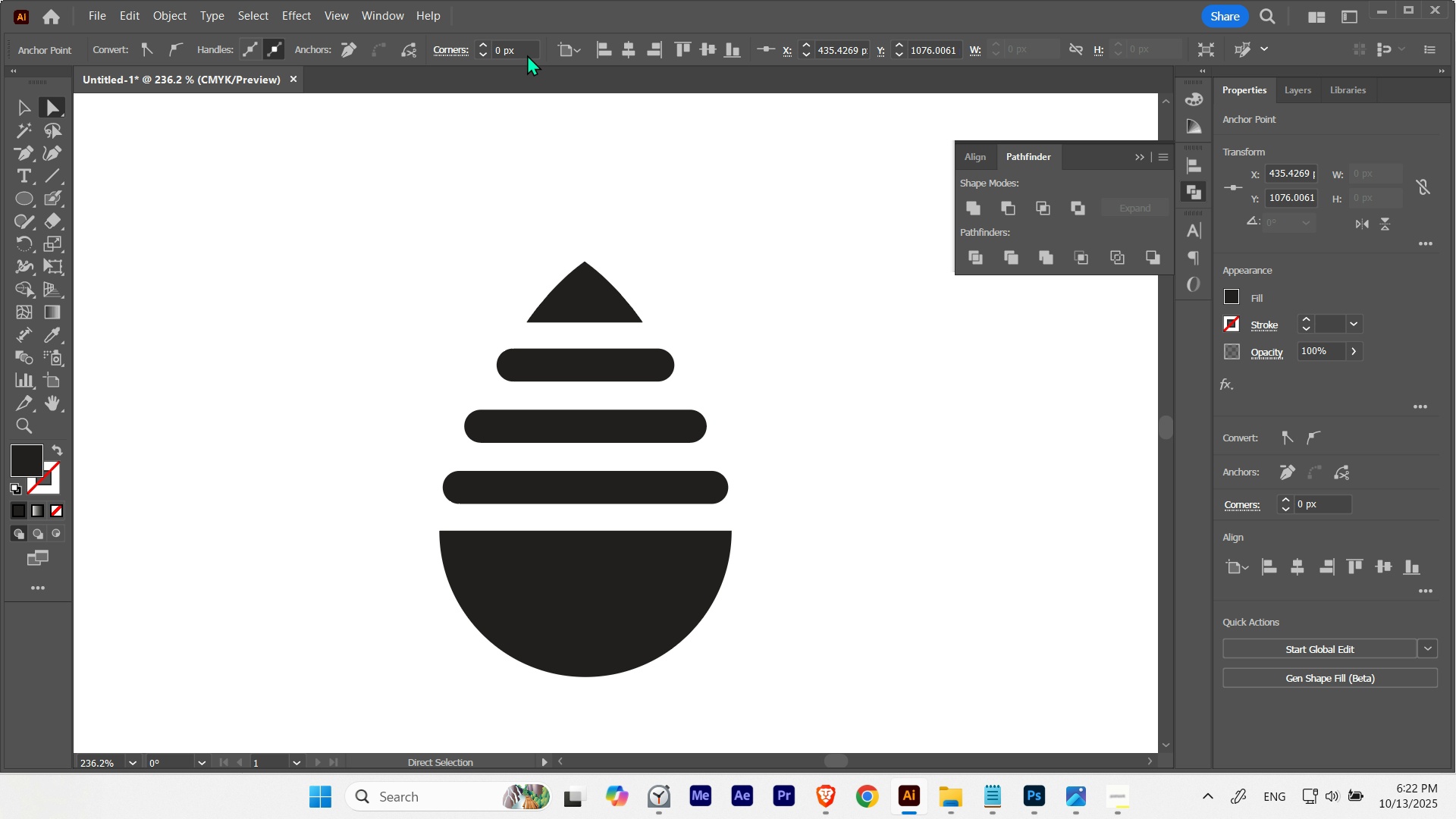 
scroll: coordinate [526, 52], scroll_direction: up, amount: 8.0
 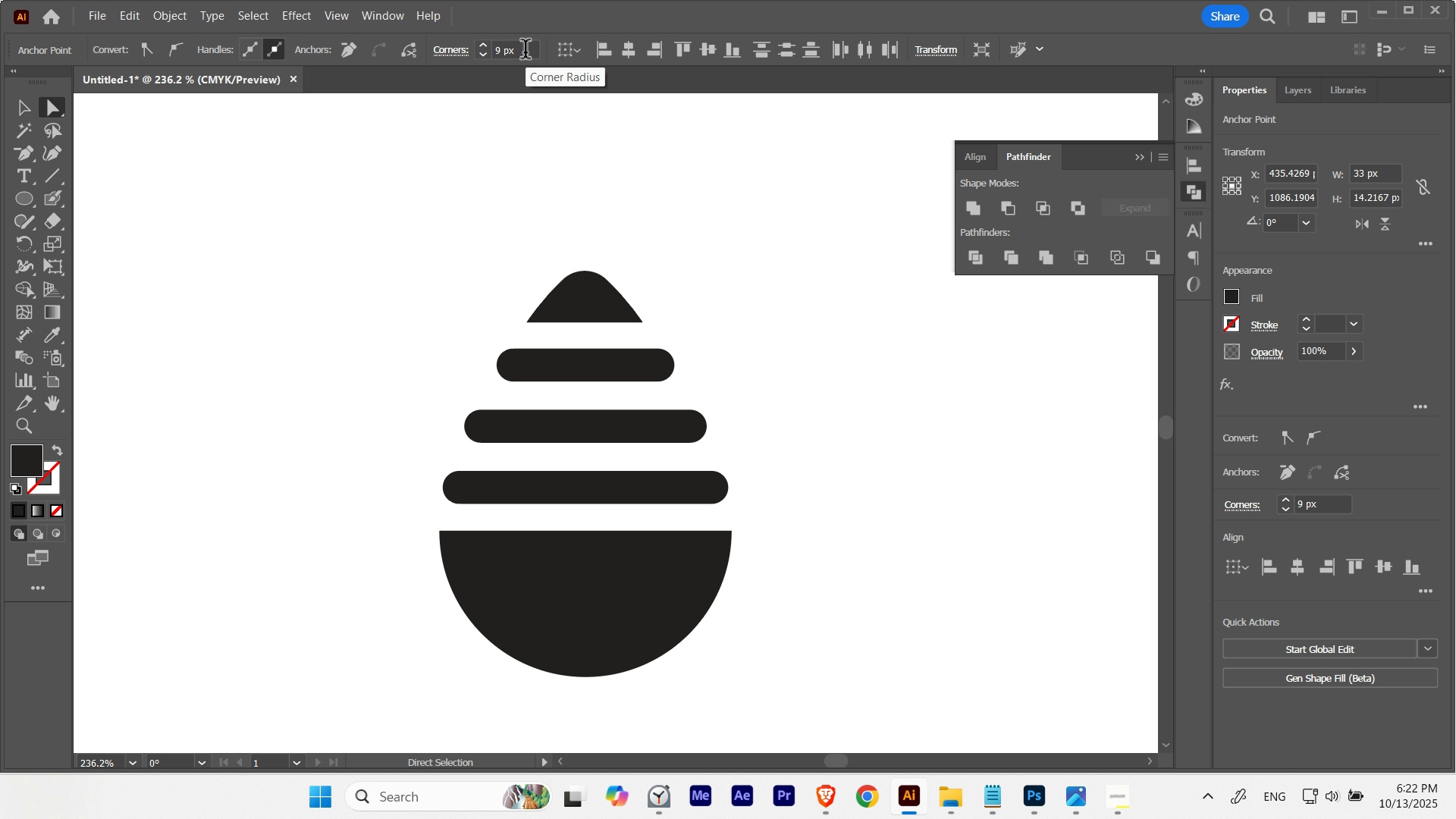 
scroll: coordinate [526, 52], scroll_direction: none, amount: 0.0
 